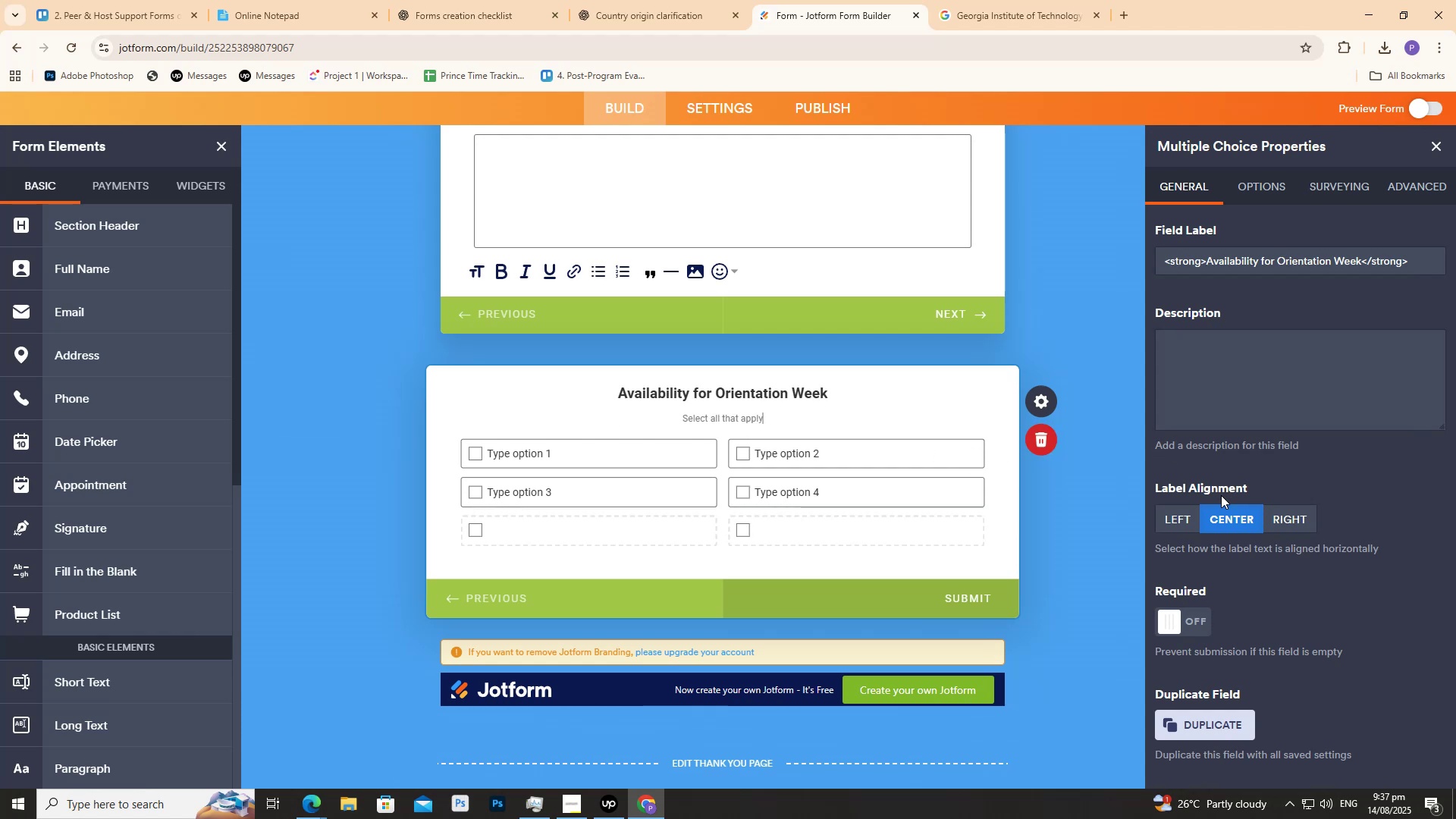 
wait(6.41)
 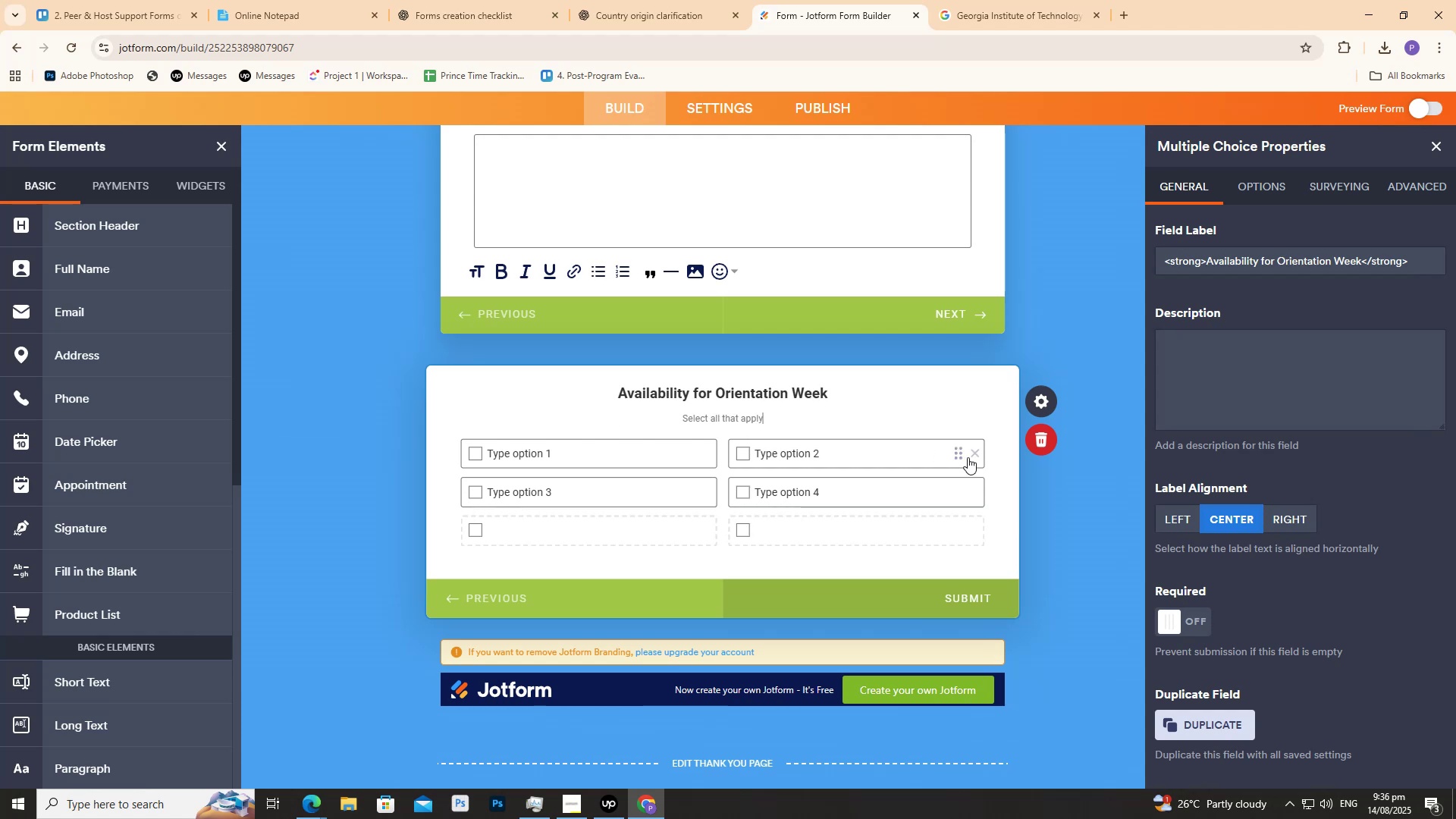 
scroll: coordinate [1238, 306], scroll_direction: down, amount: 2.0
 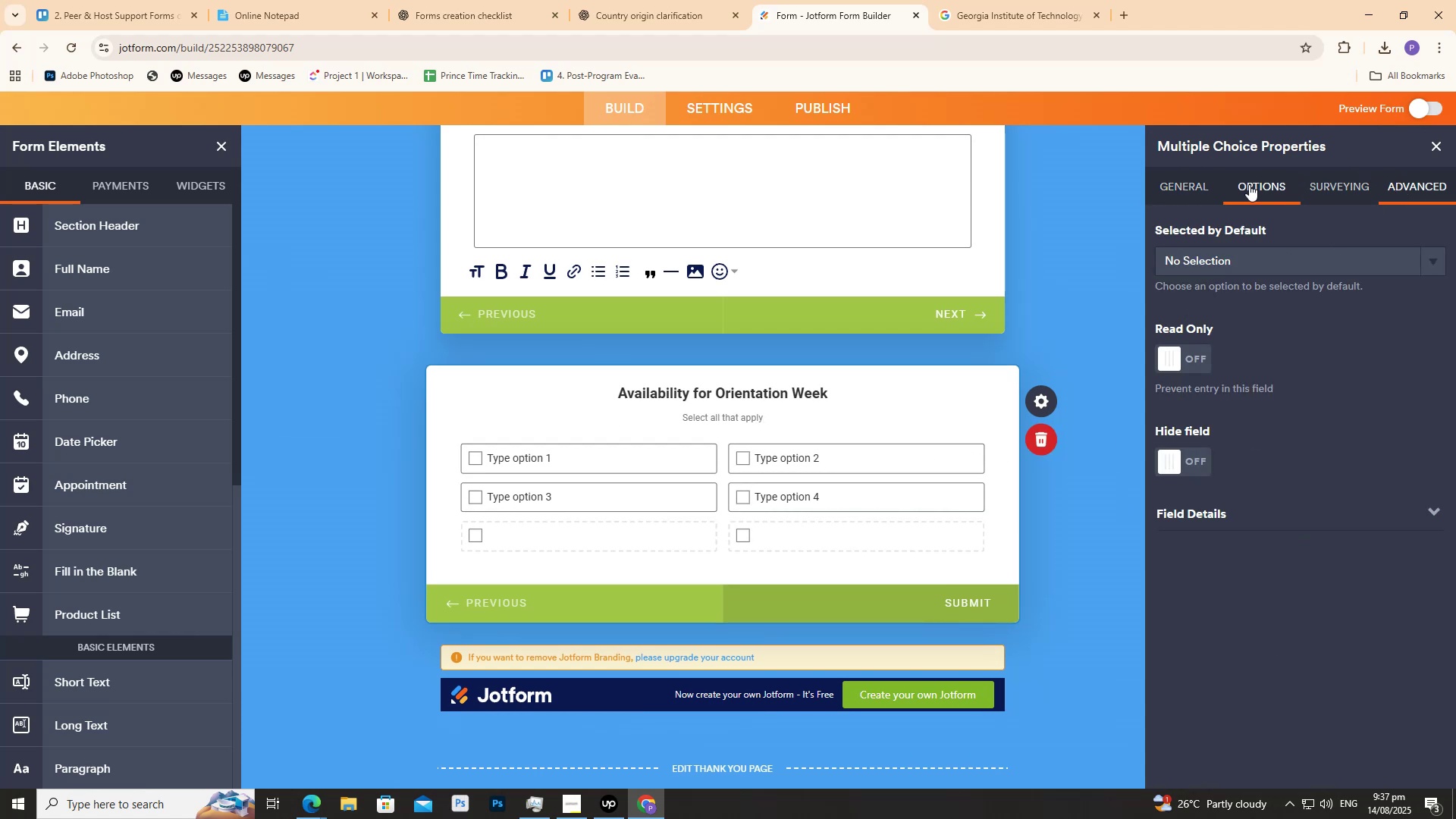 
left_click([1203, 187])
 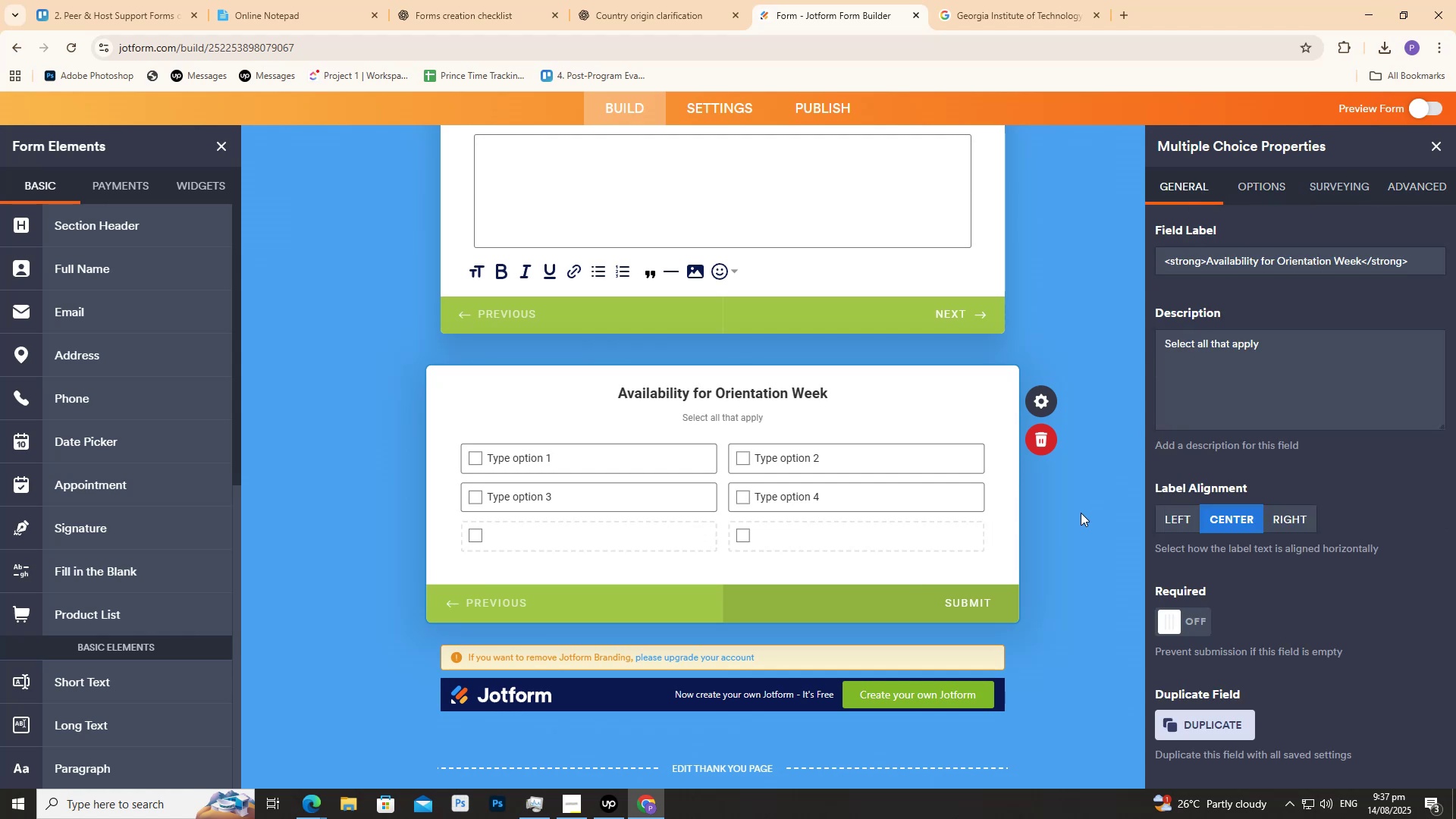 
left_click([1077, 516])
 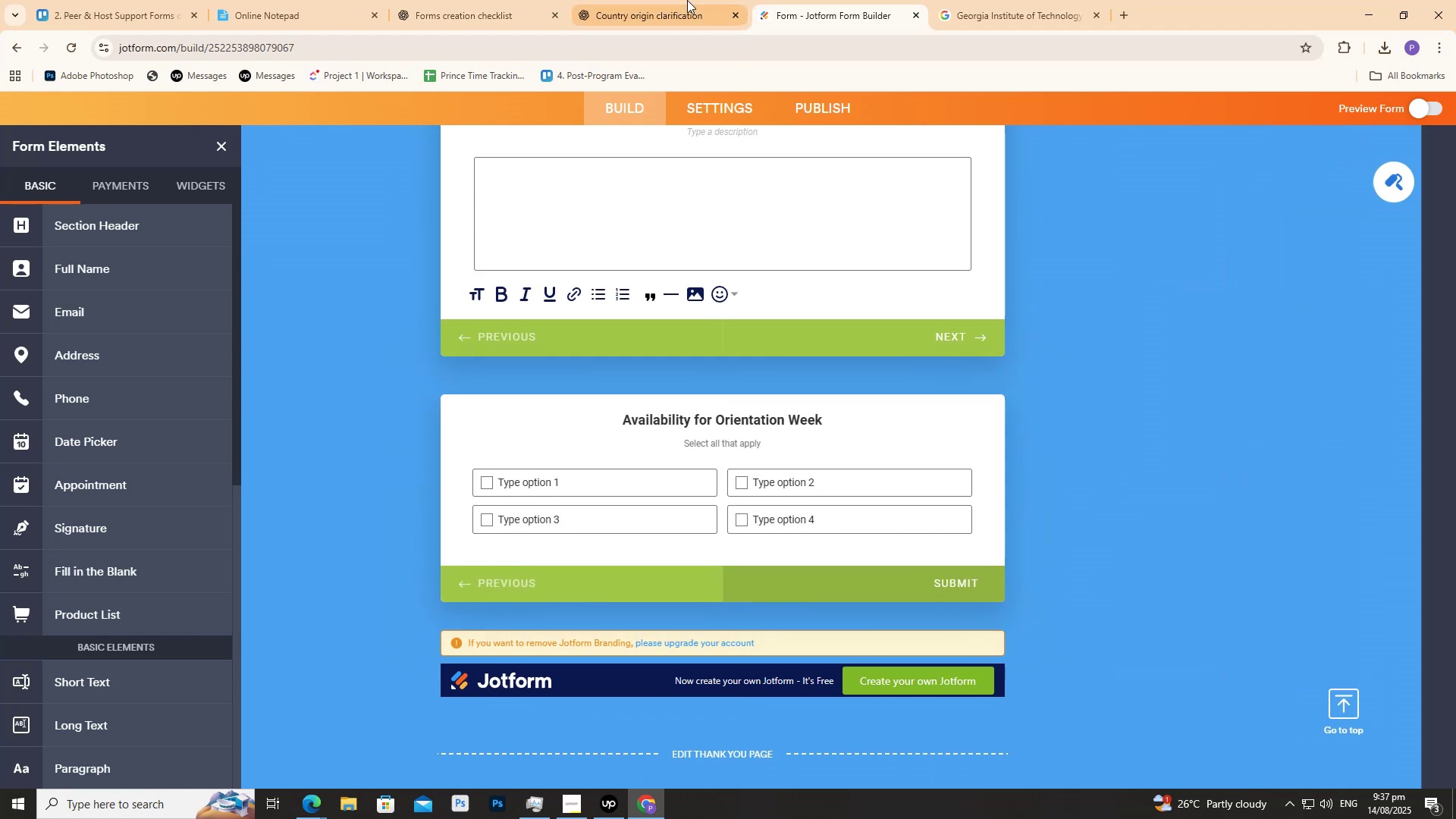 
double_click([687, 0])
 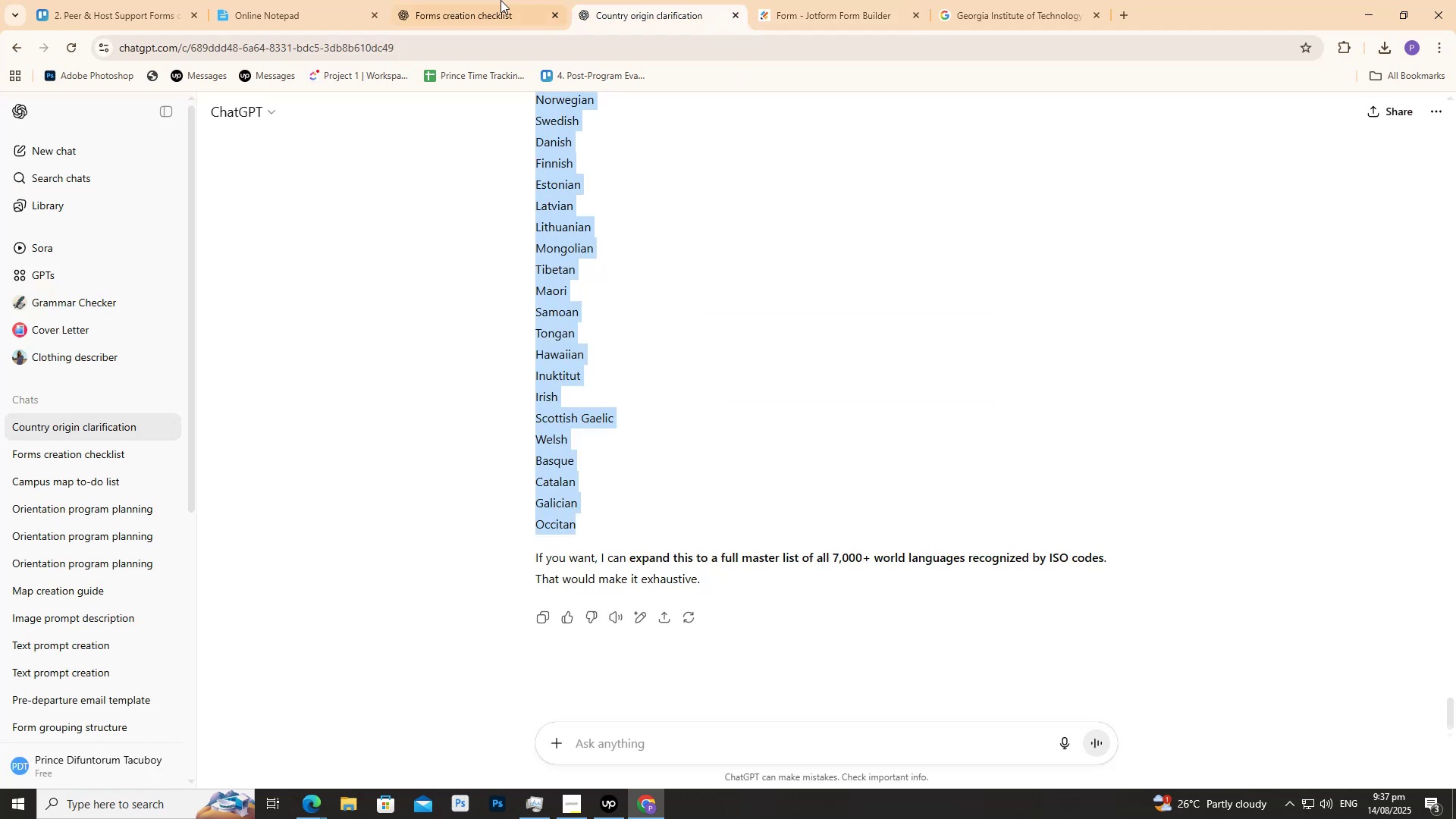 
left_click([492, 0])
 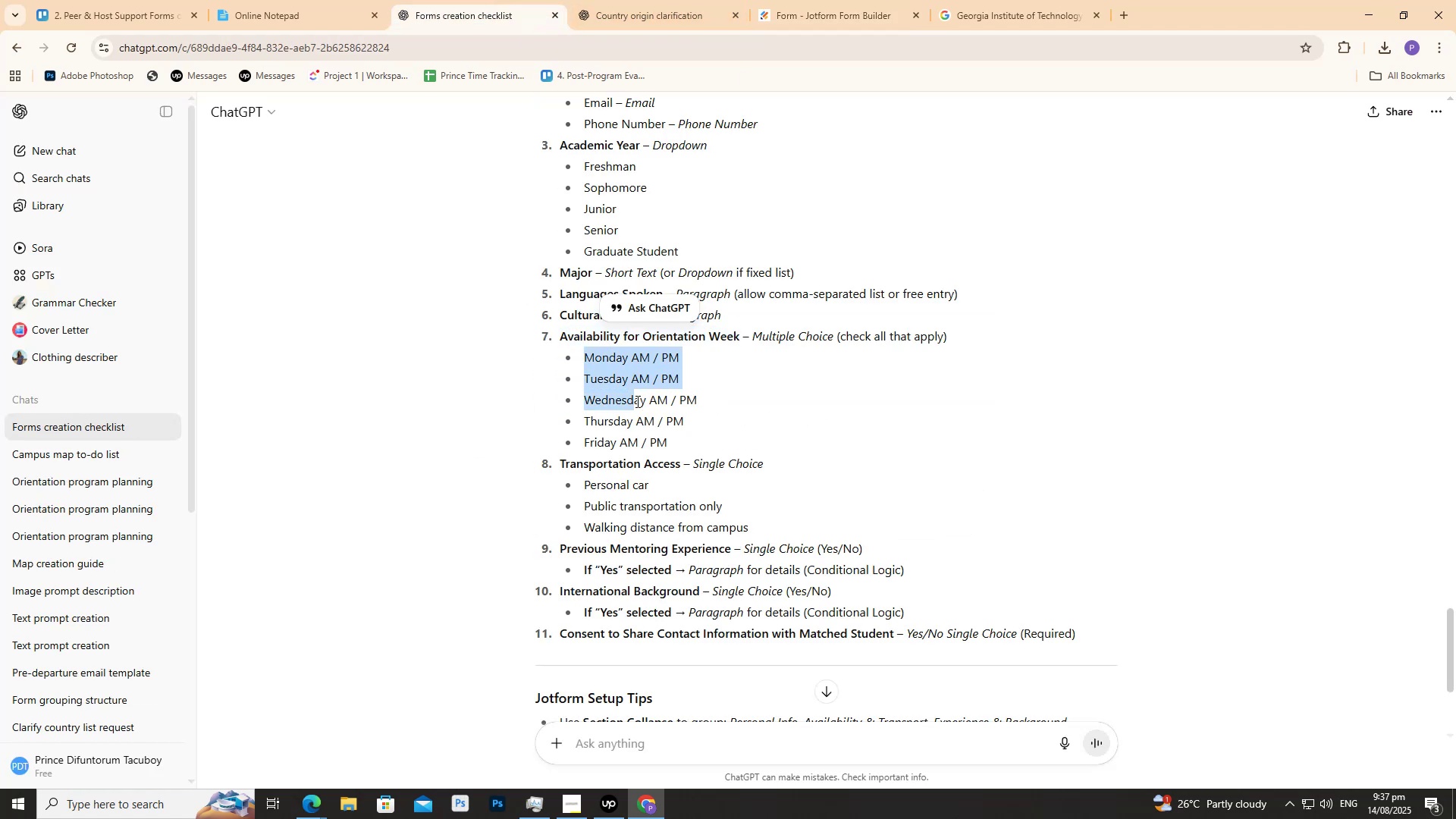 
key(Control+C)
 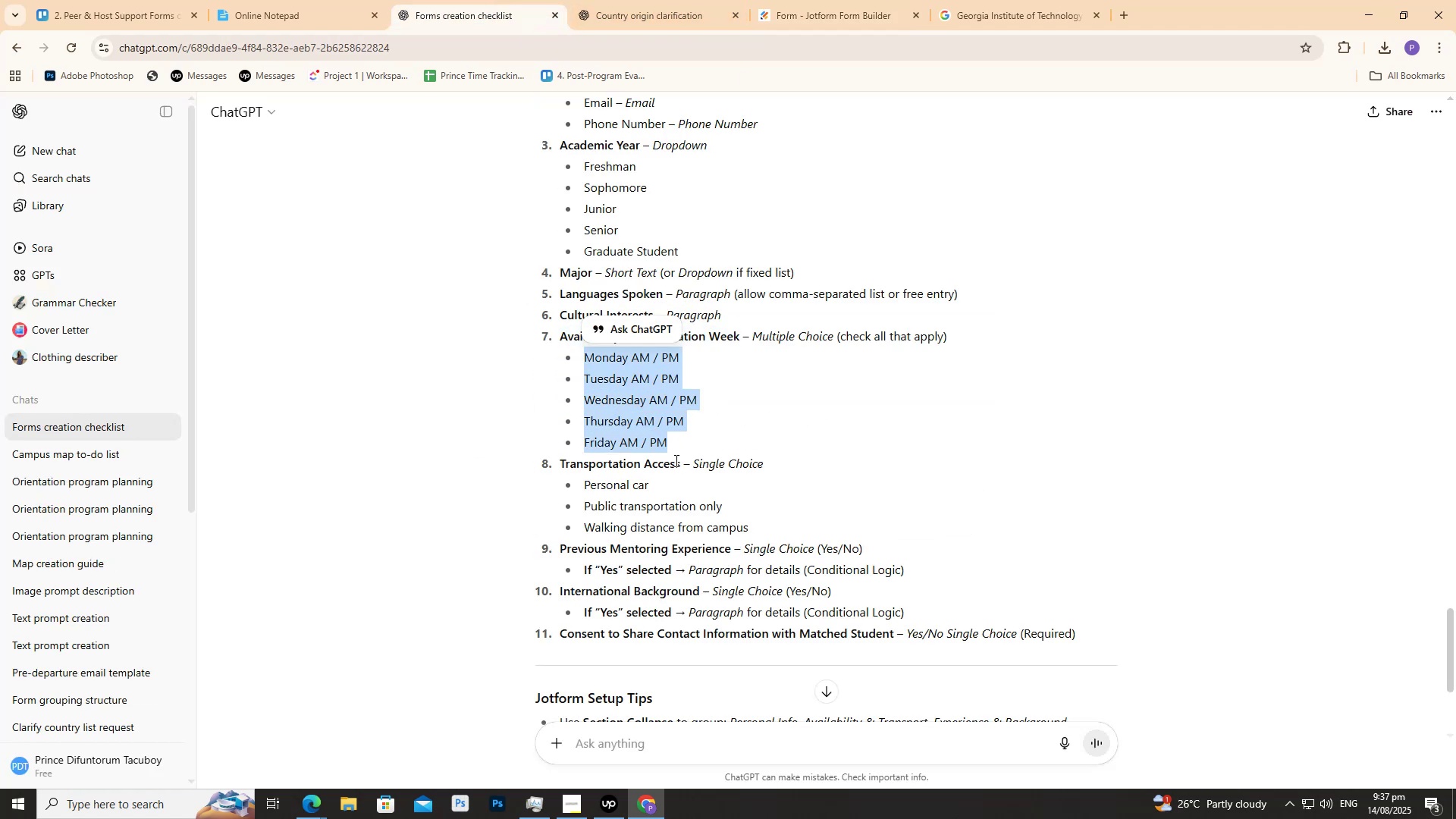 
key(Control+C)
 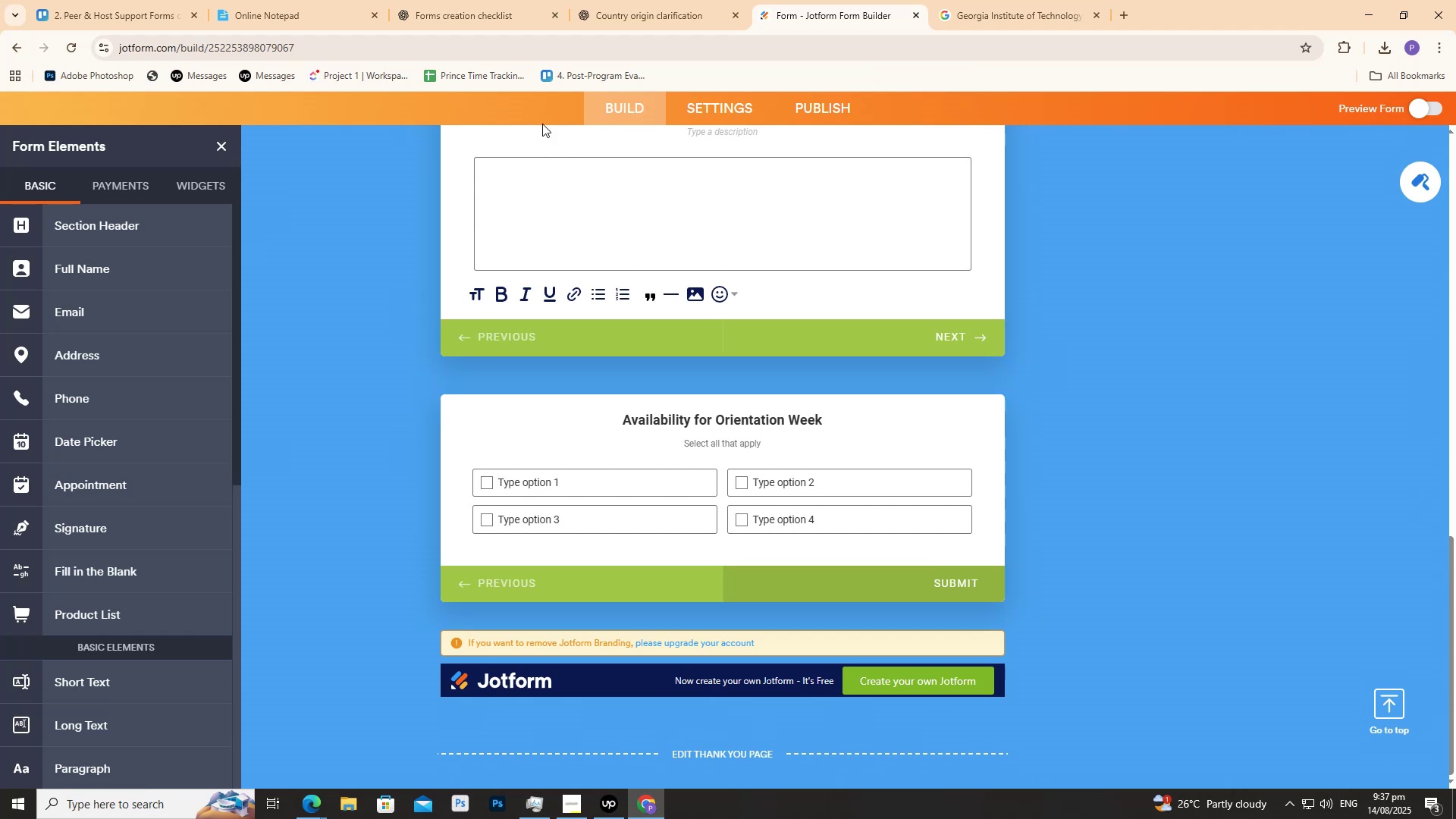 
left_click([642, 0])
 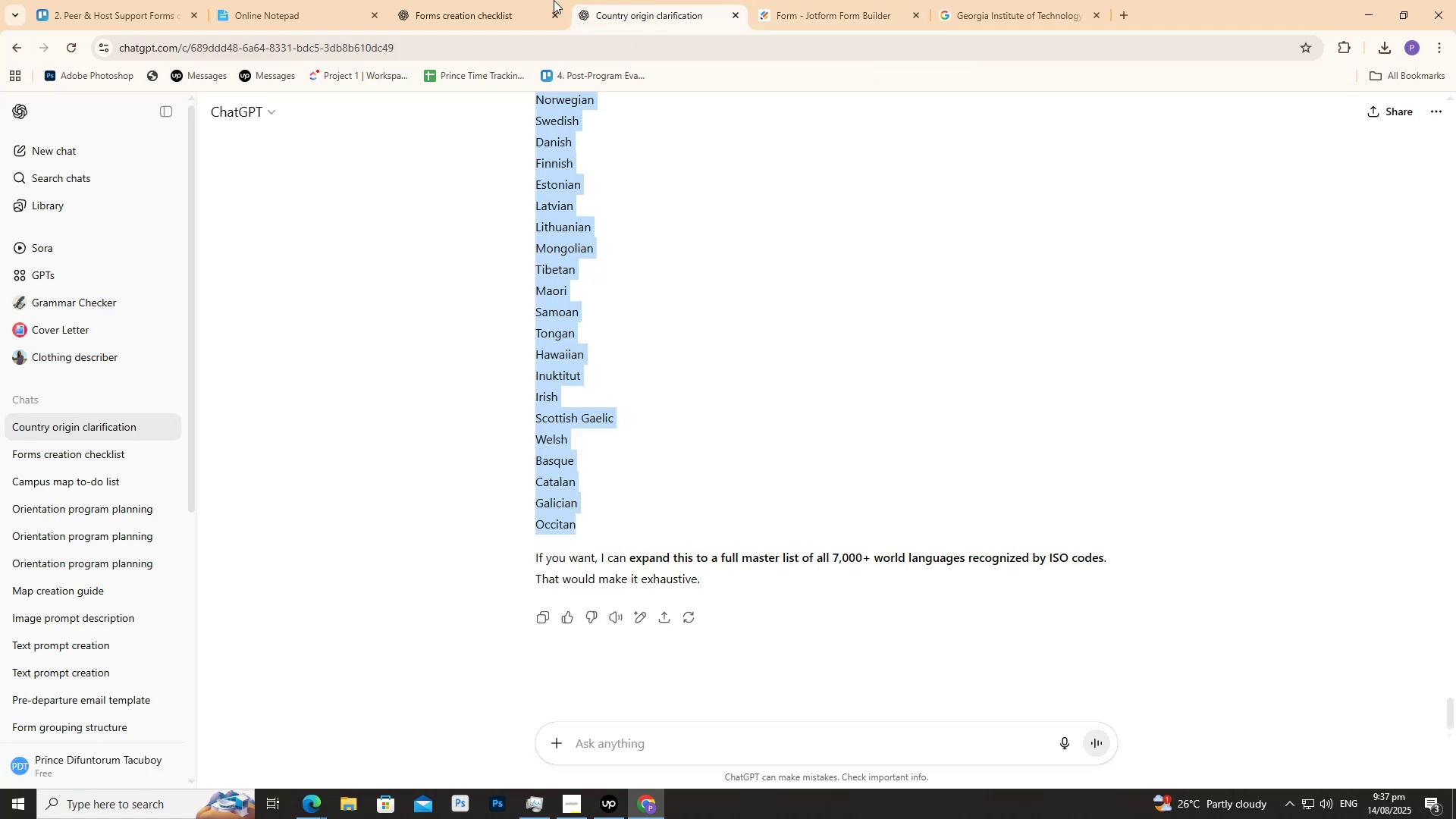 
left_click([544, 0])
 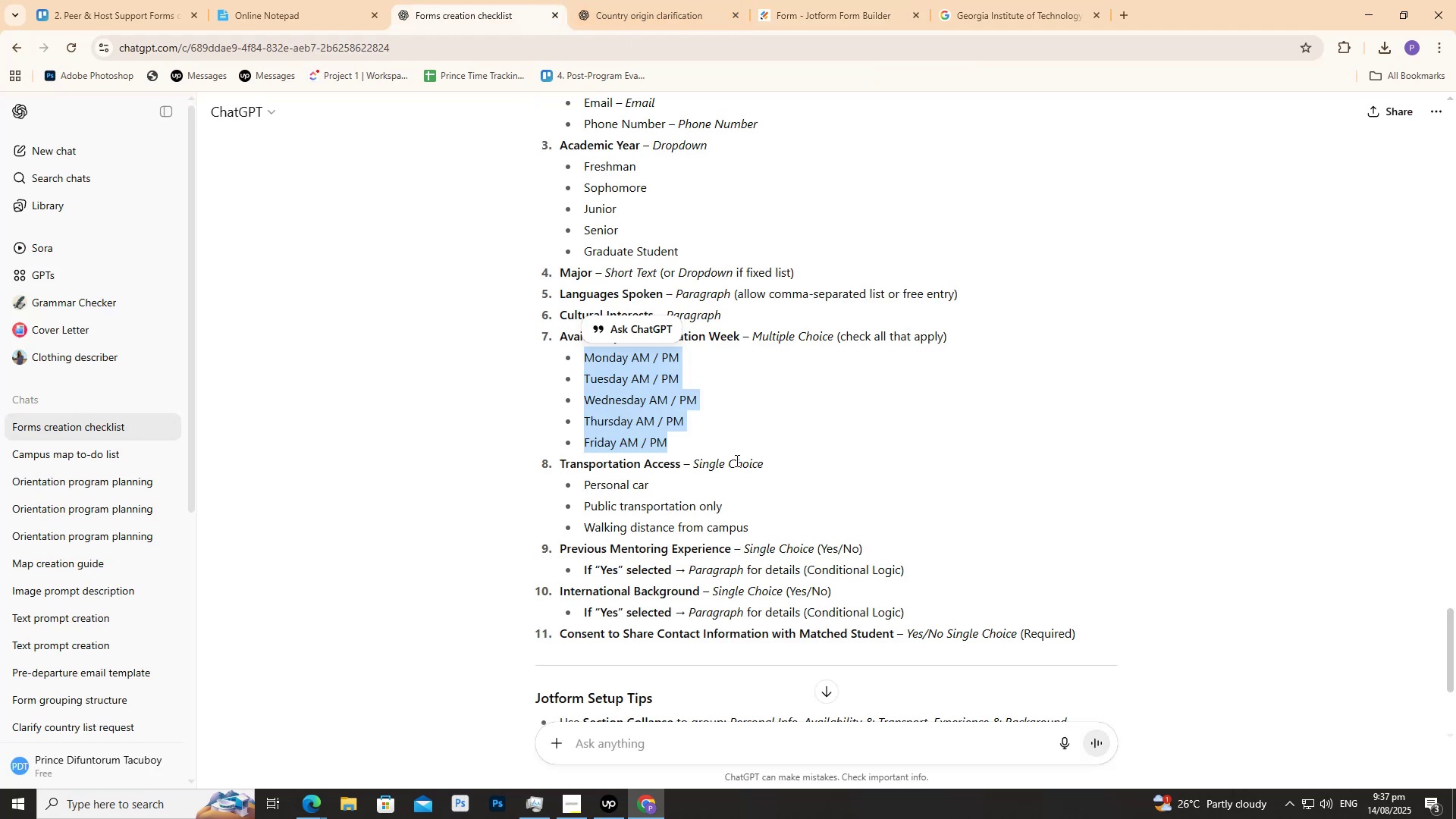 
left_click([737, 447])
 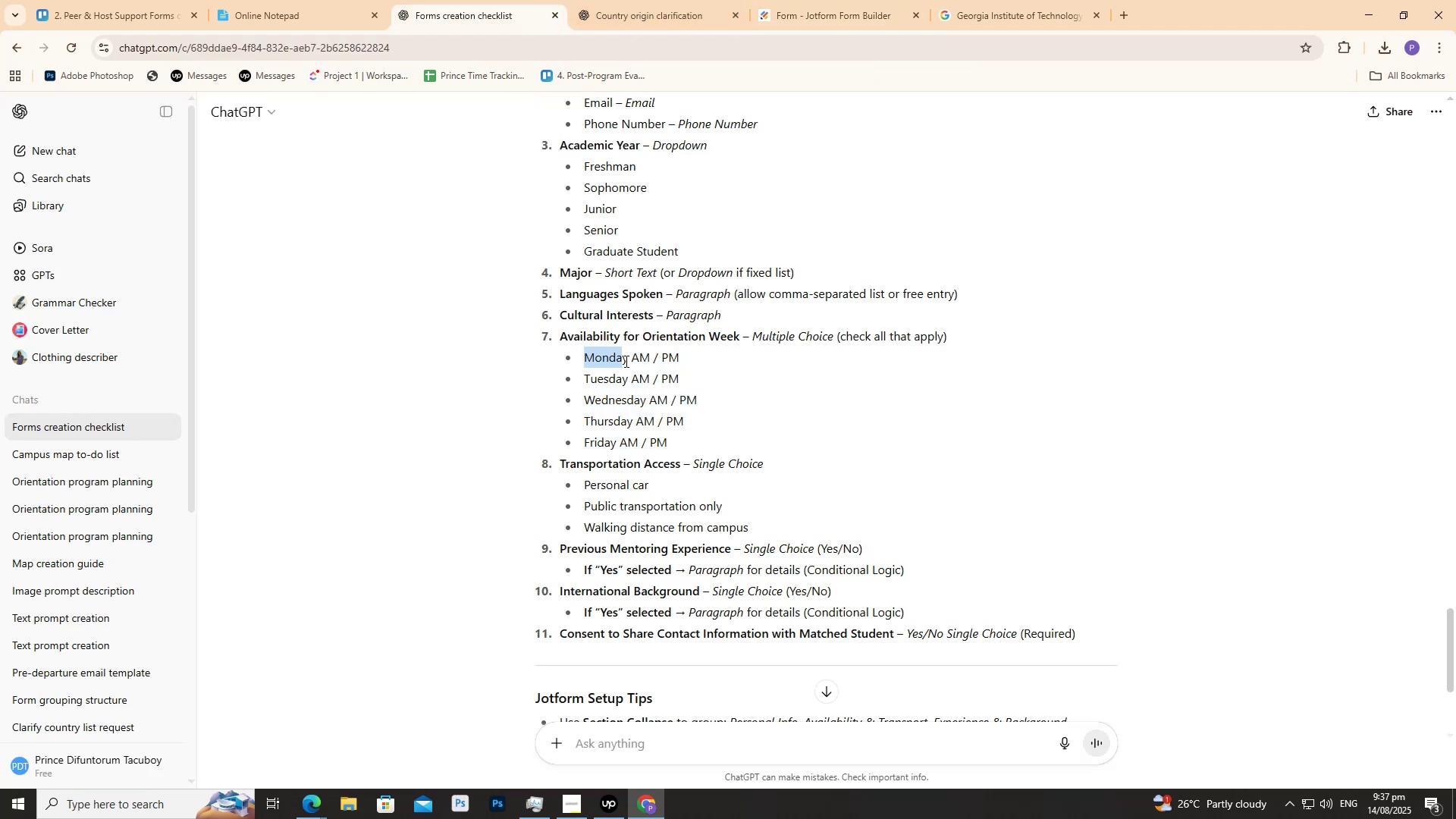 
key(Control+C)
 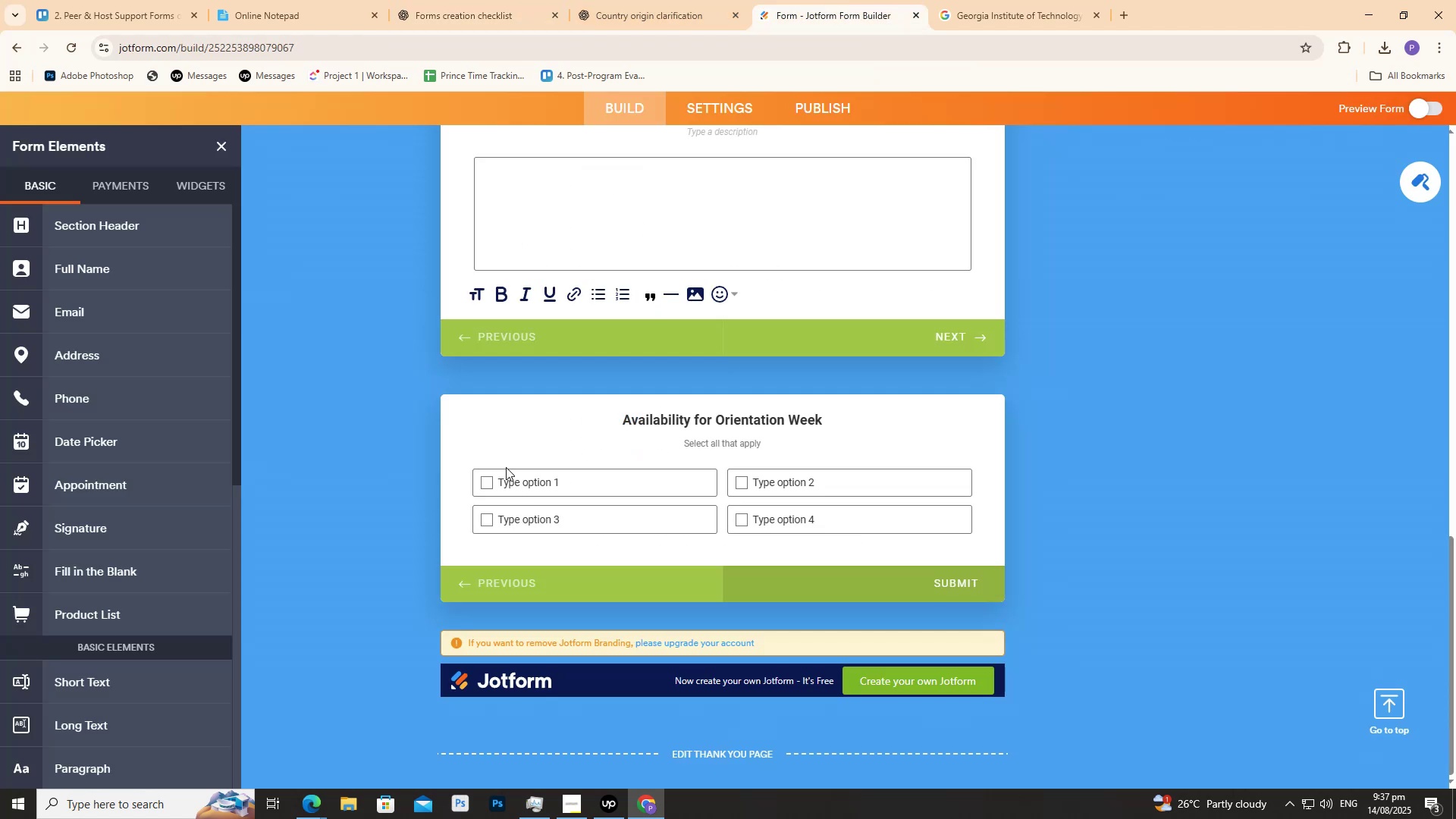 
wait(5.71)
 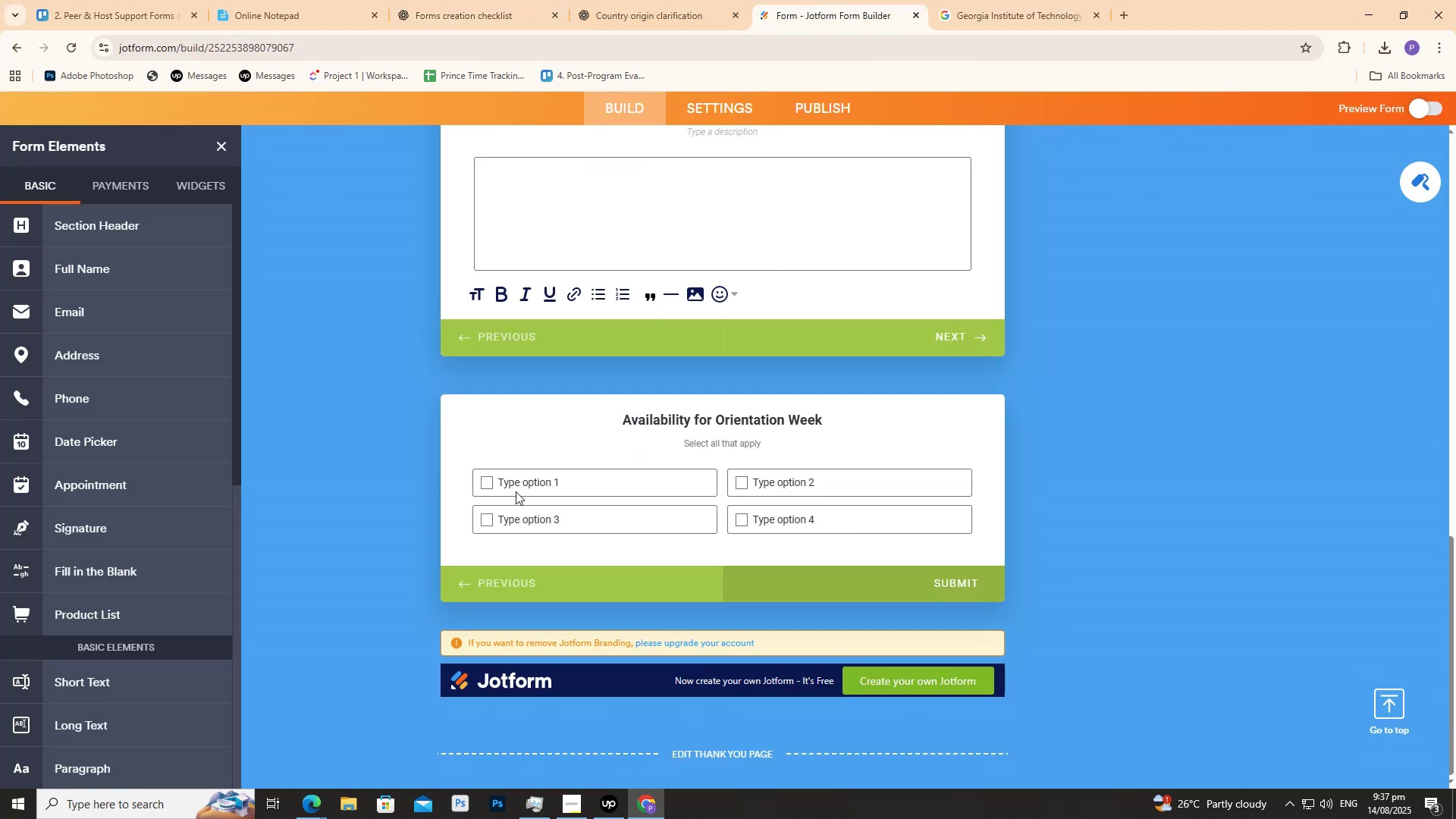 
scroll: coordinate [159, 387], scroll_direction: down, amount: 7.0
 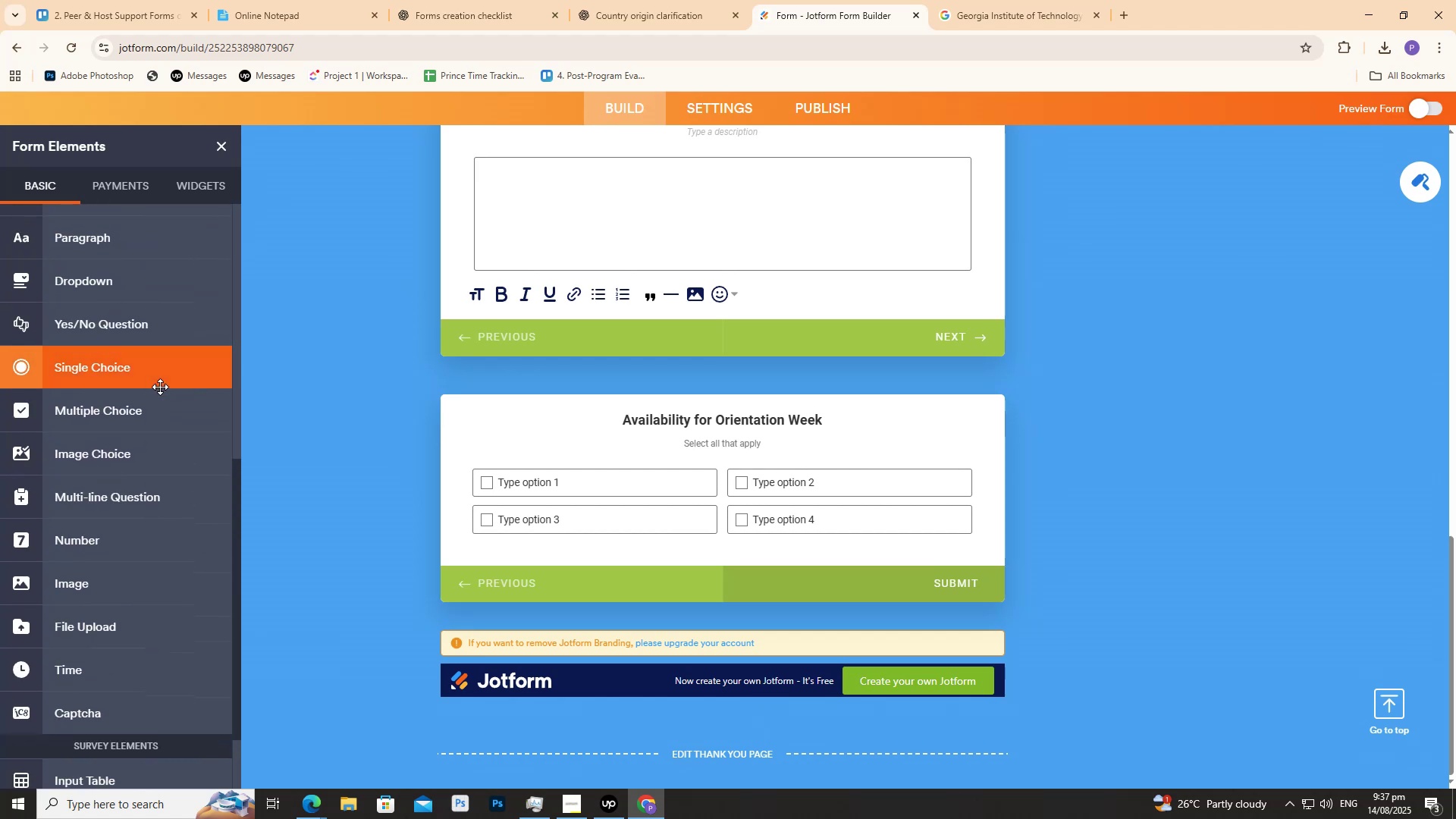 
scroll: coordinate [161, 387], scroll_direction: none, amount: 0.0
 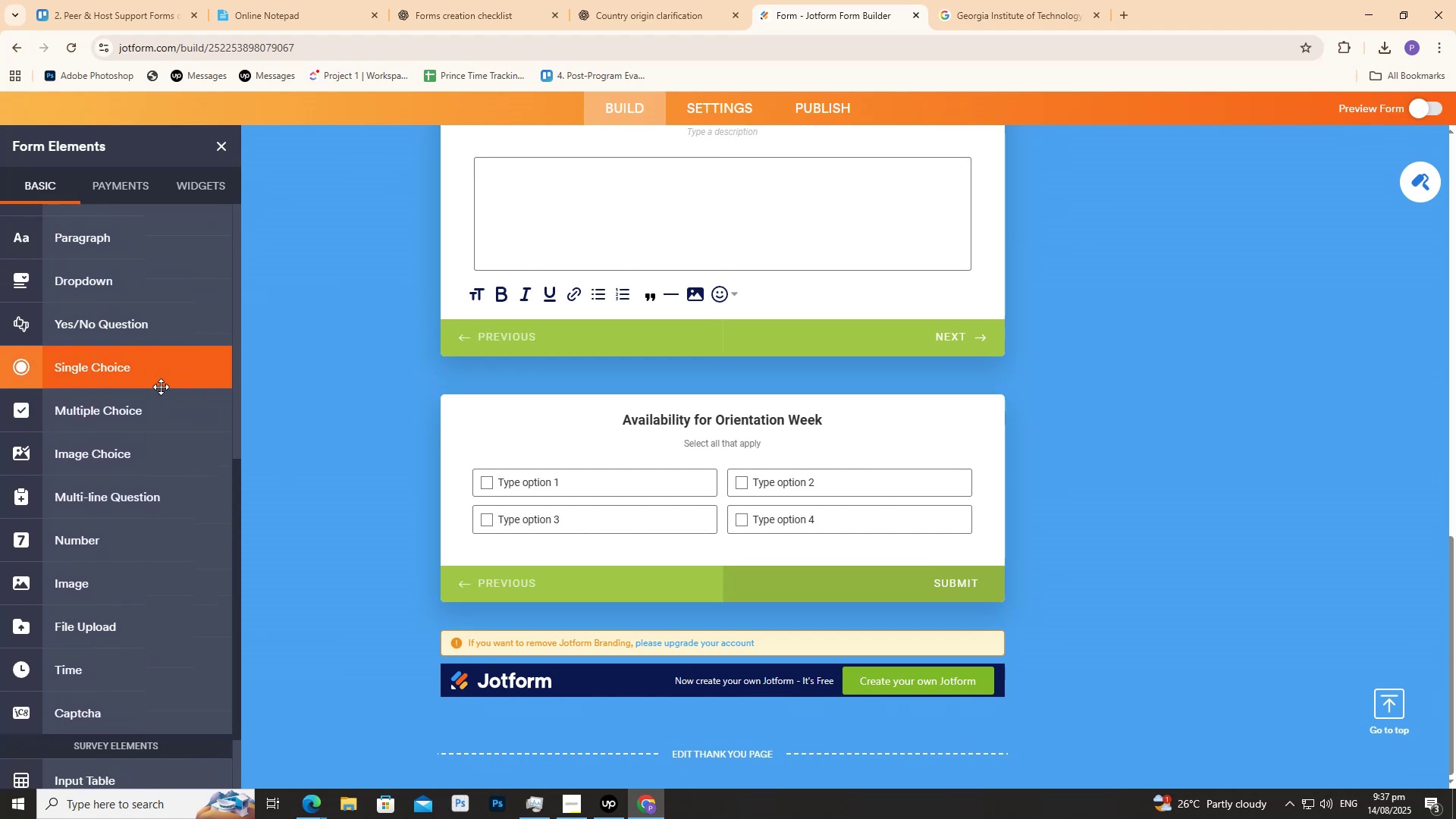 
scroll: coordinate [161, 387], scroll_direction: up, amount: 5.0
 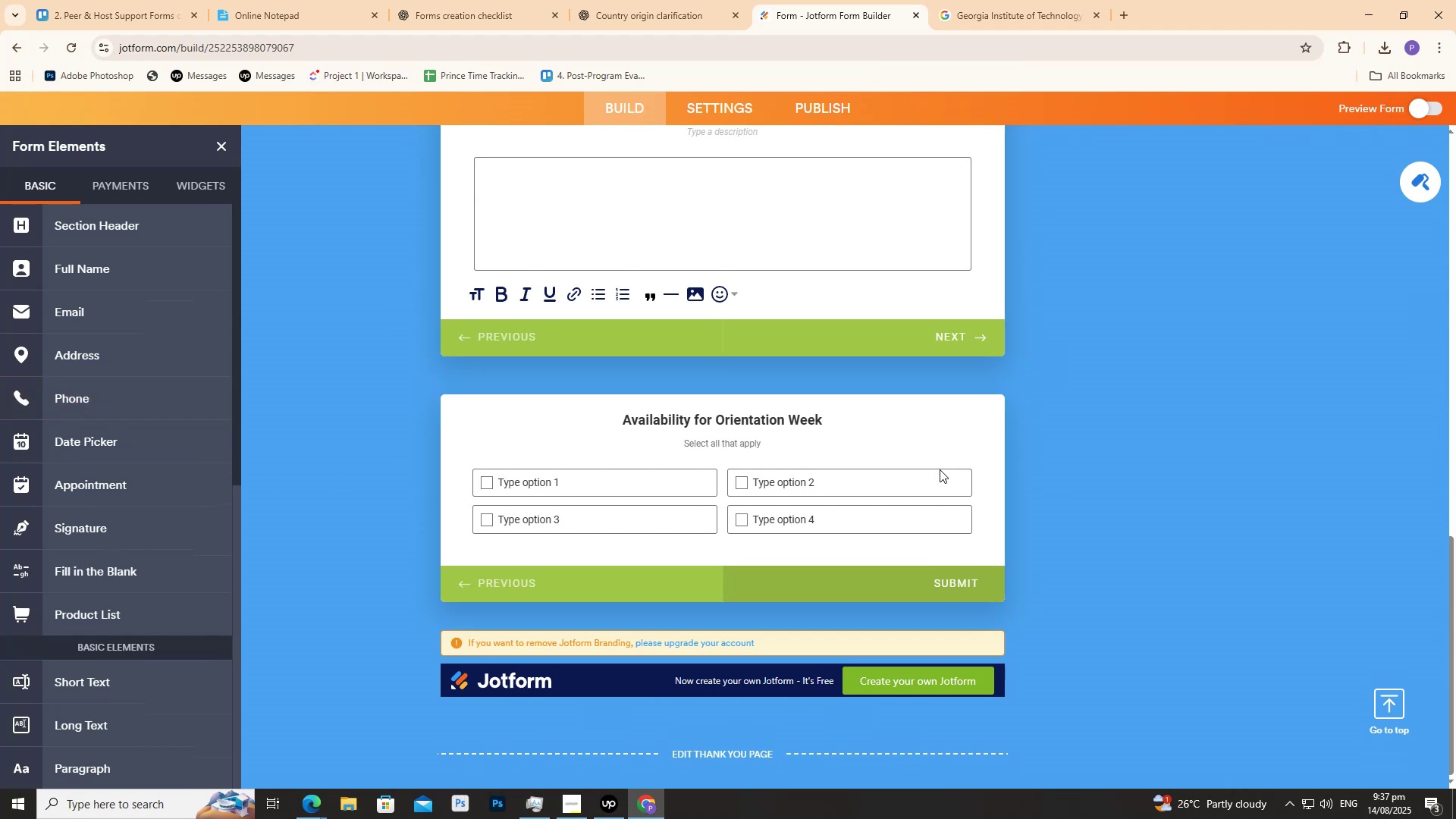 
wait(5.84)
 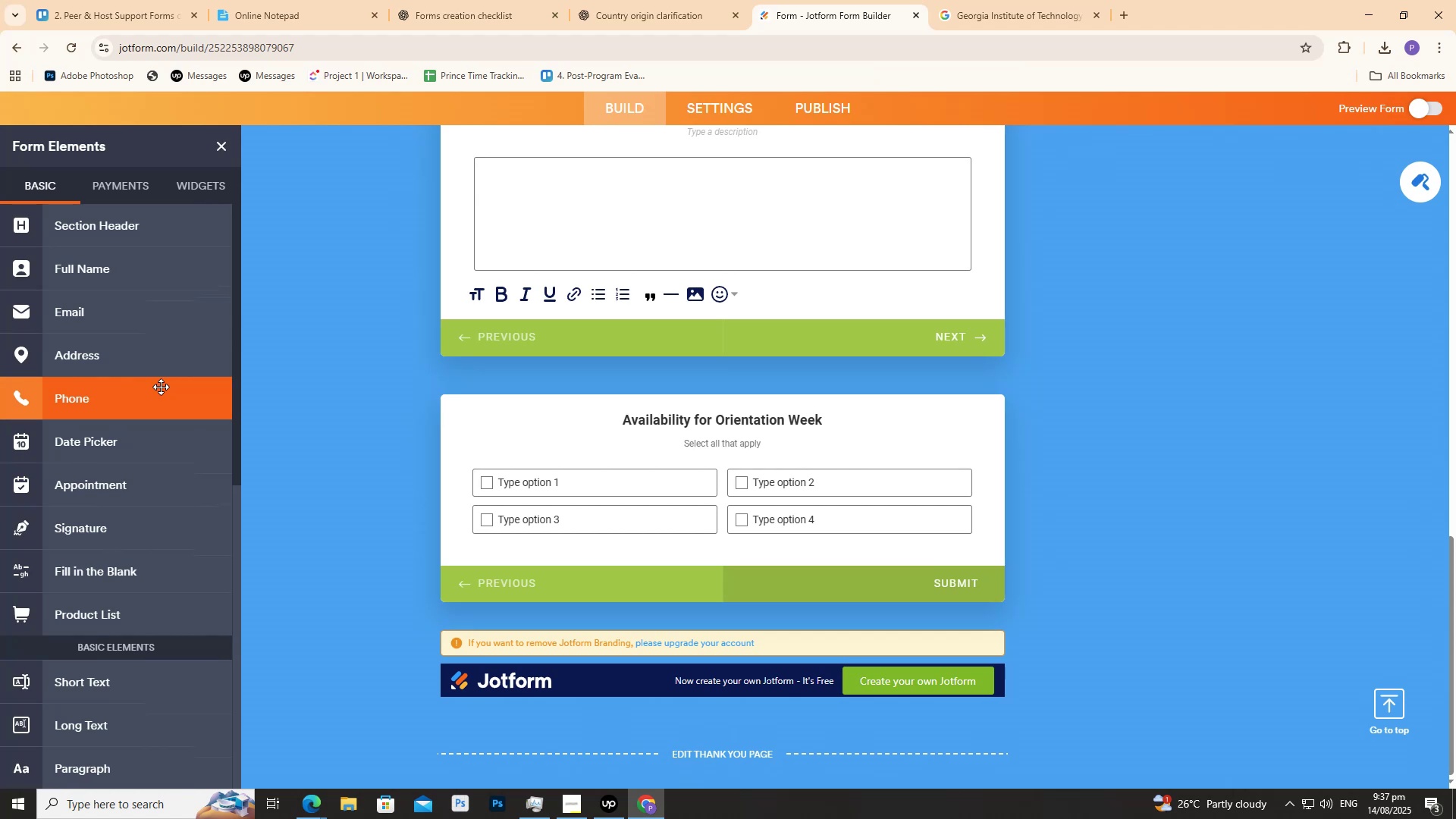 
left_click([610, 443])
 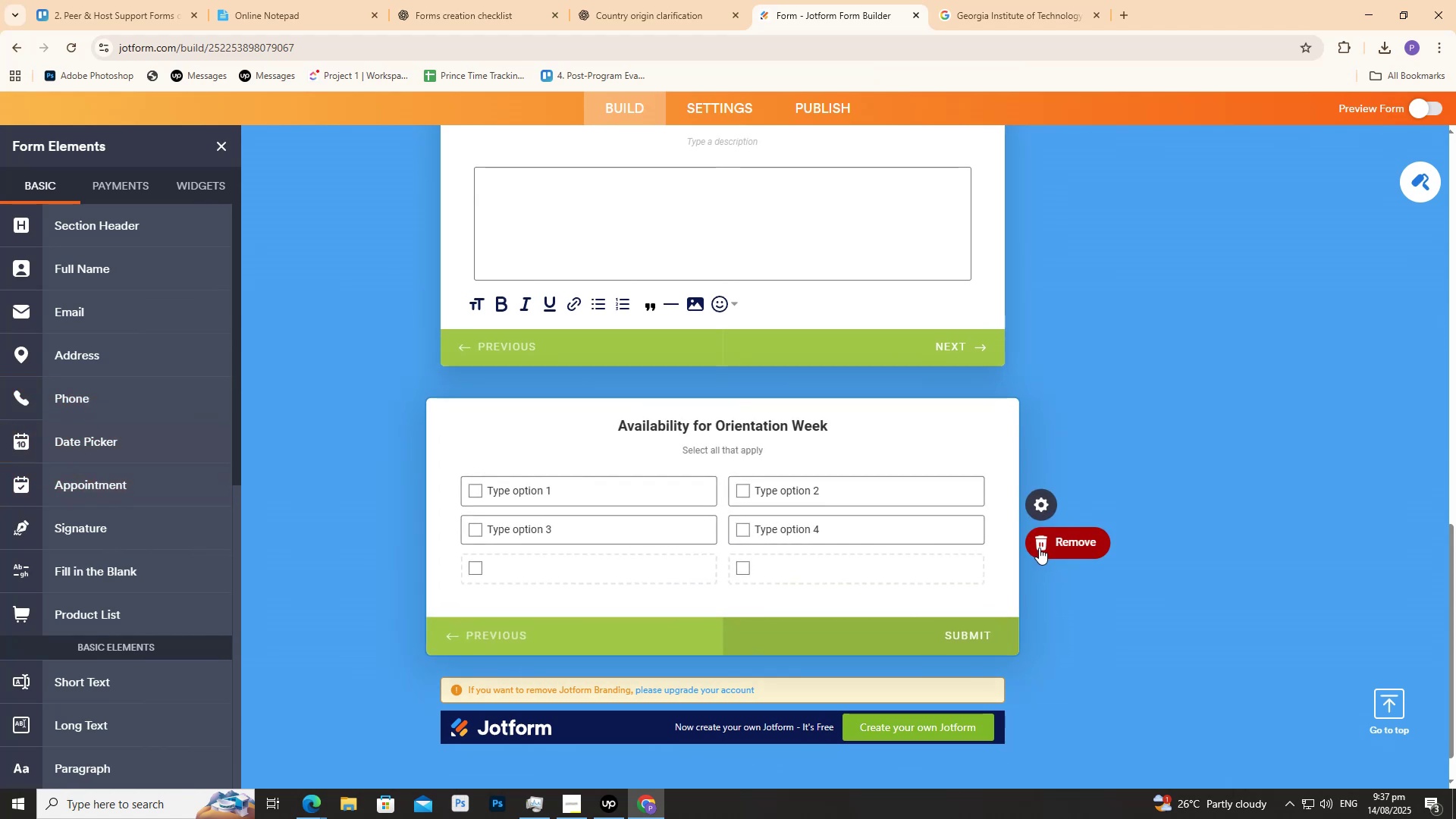 
left_click([1040, 548])
 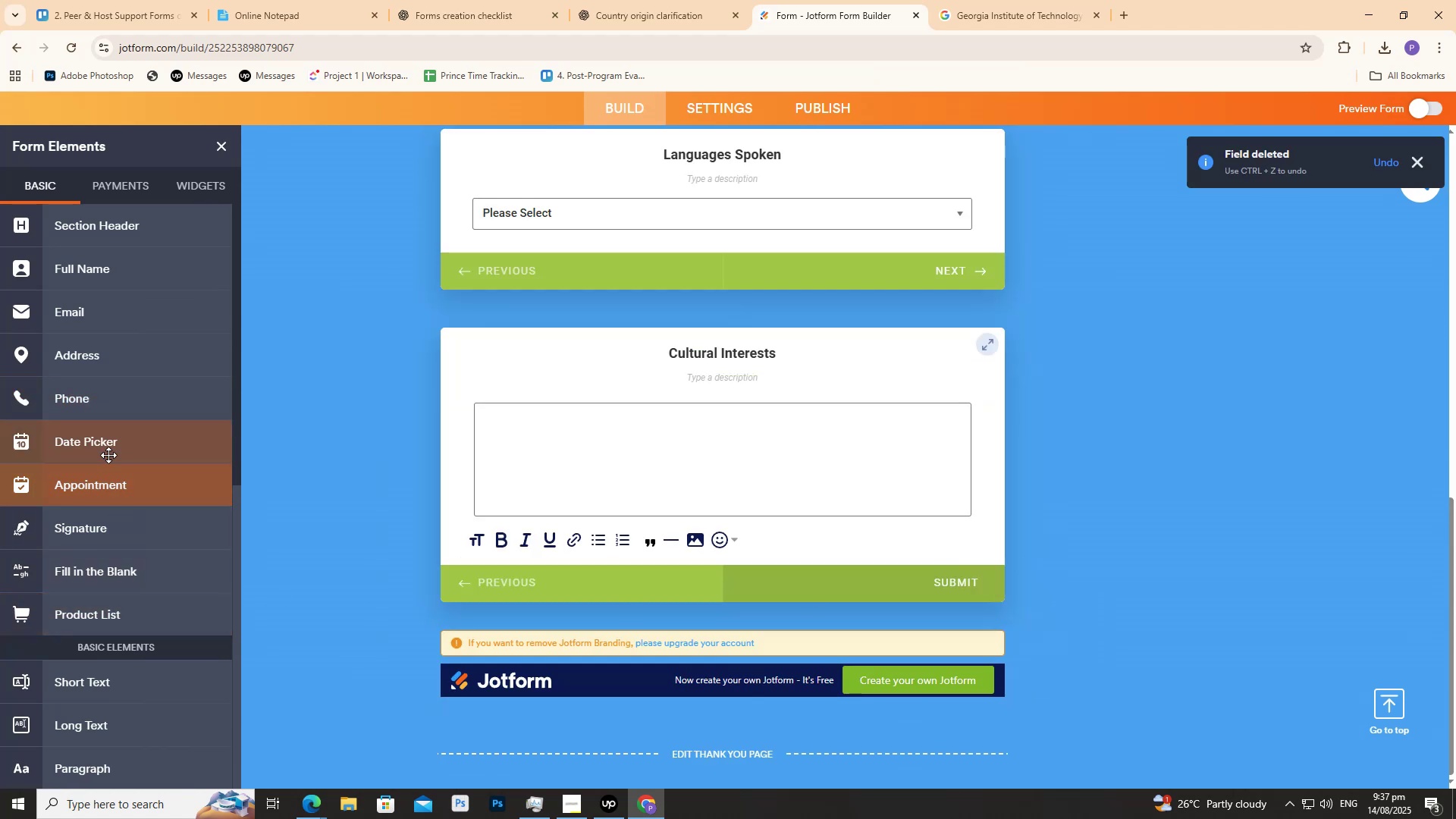 
left_click([108, 452])
 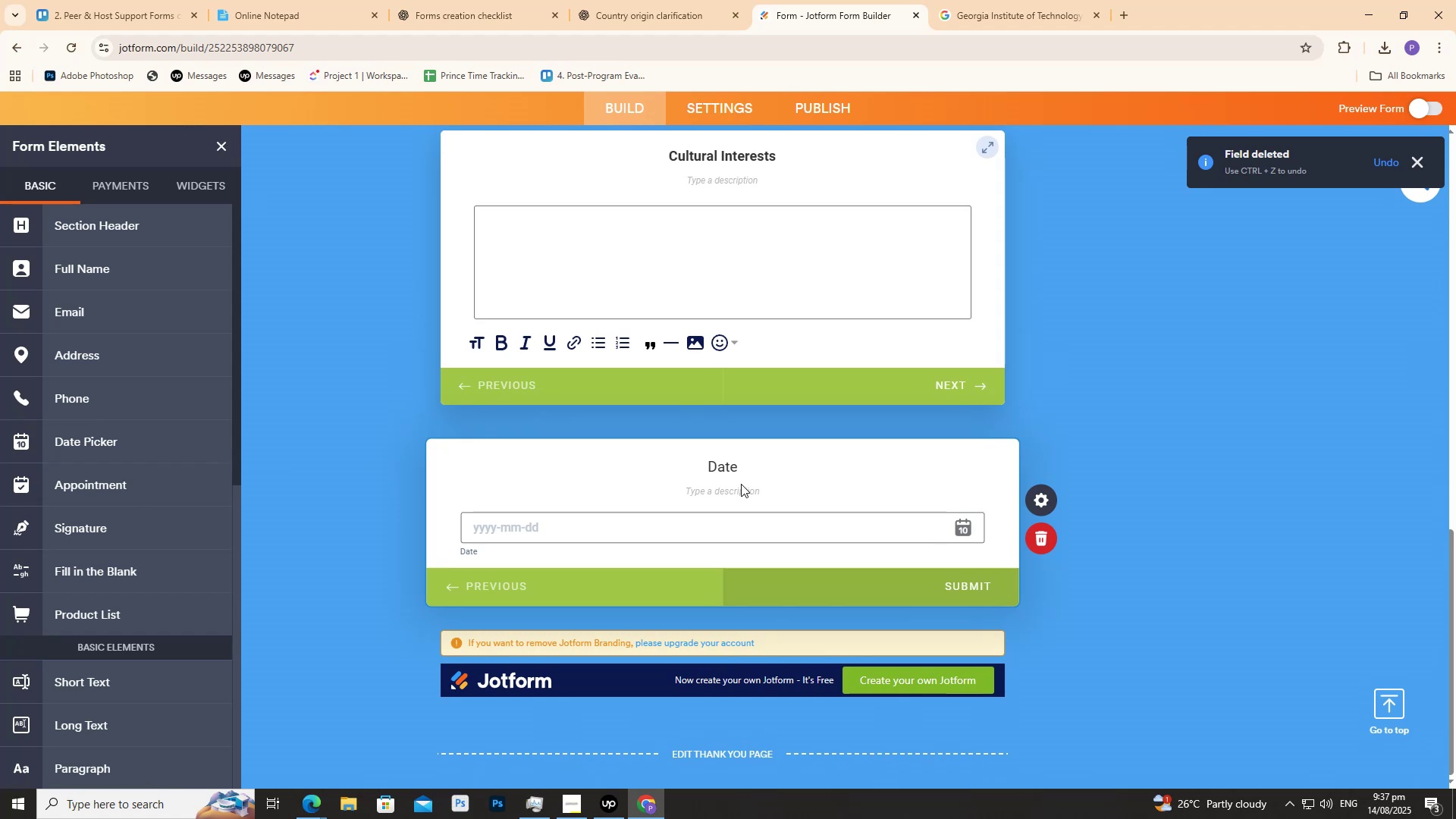 
left_click([620, 521])
 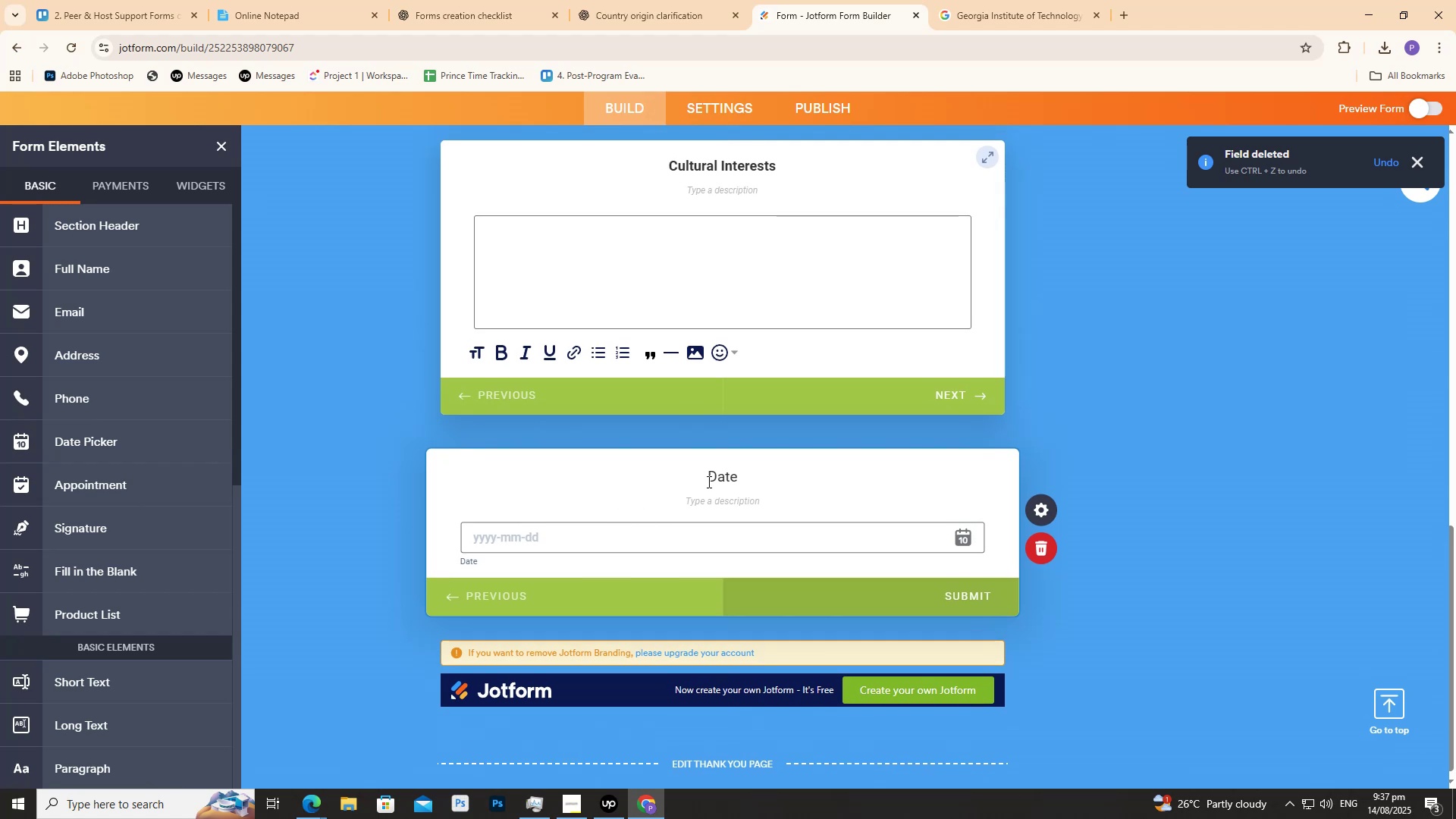 
double_click([714, 478])
 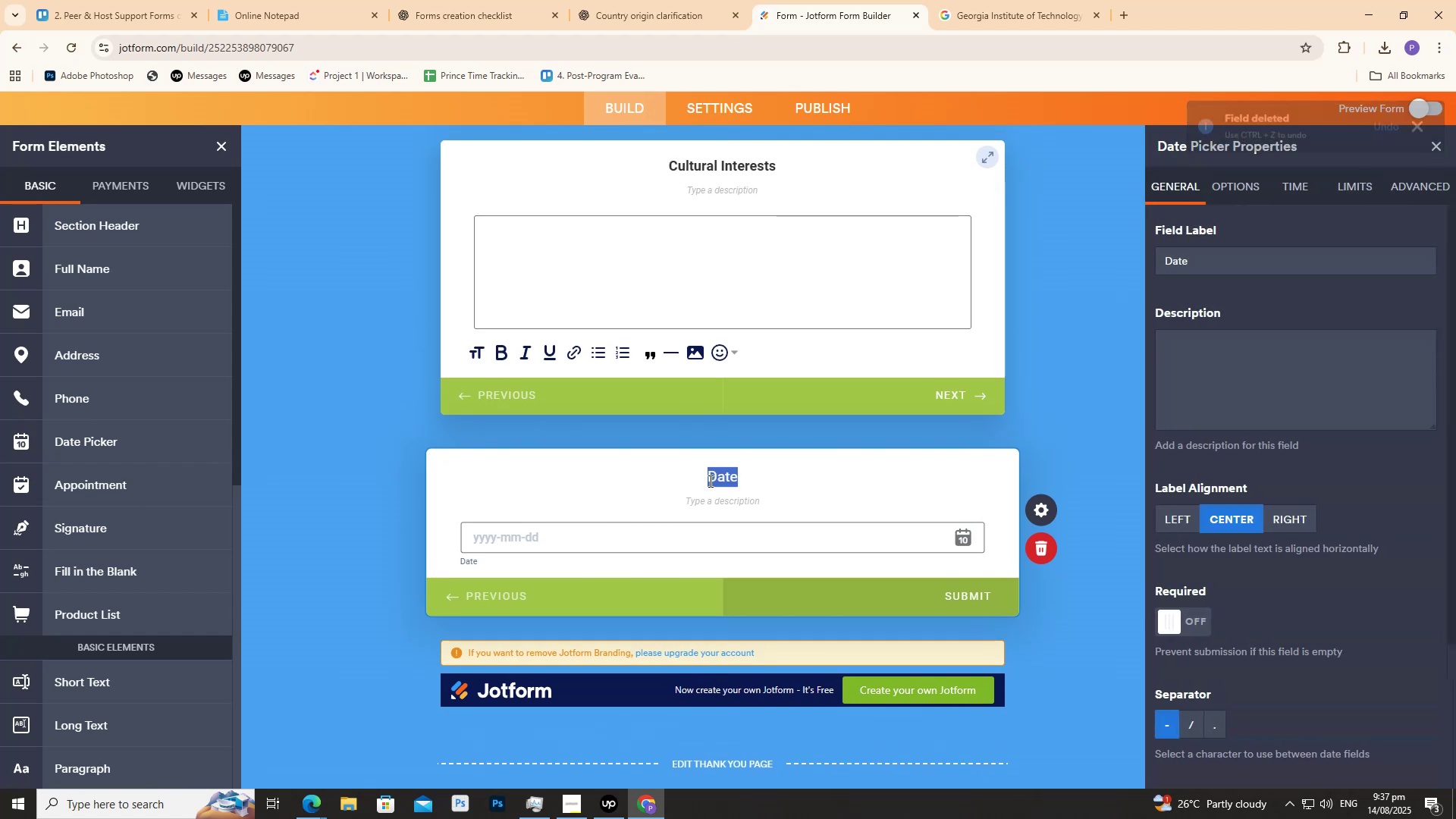 
key(Control+V)
 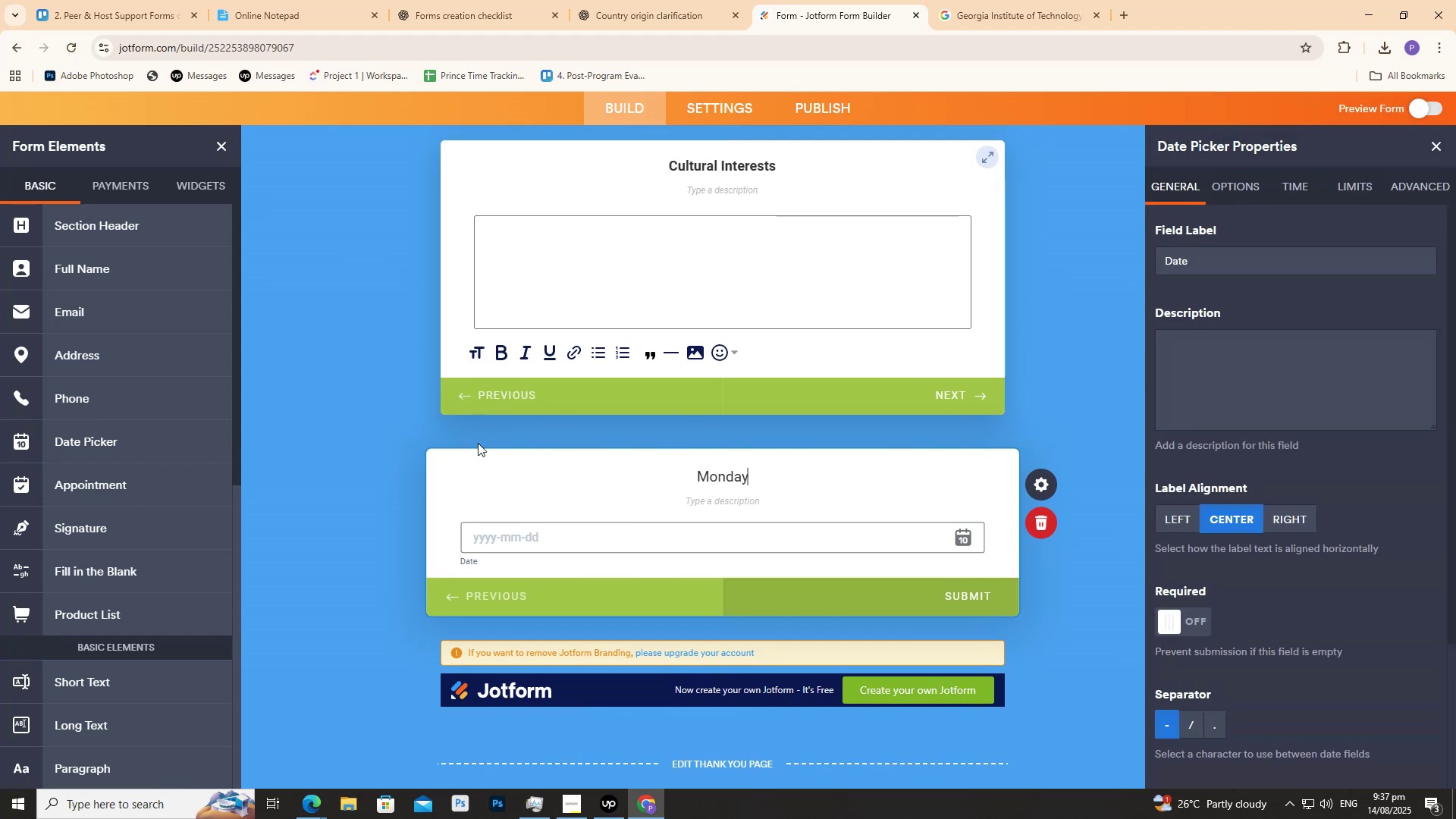 
key(Control+ControlLeft)
 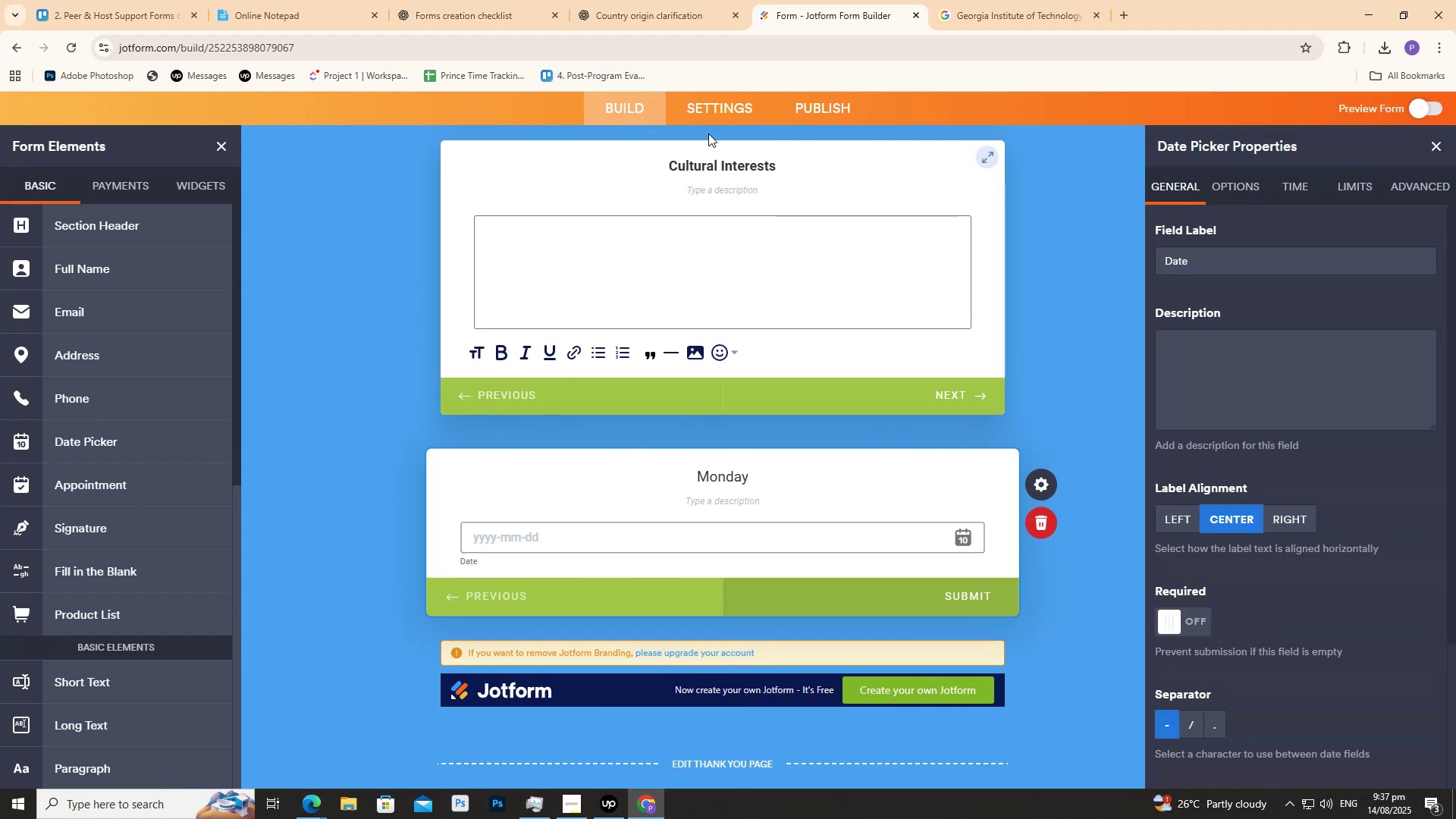 
key(Control+Z)
 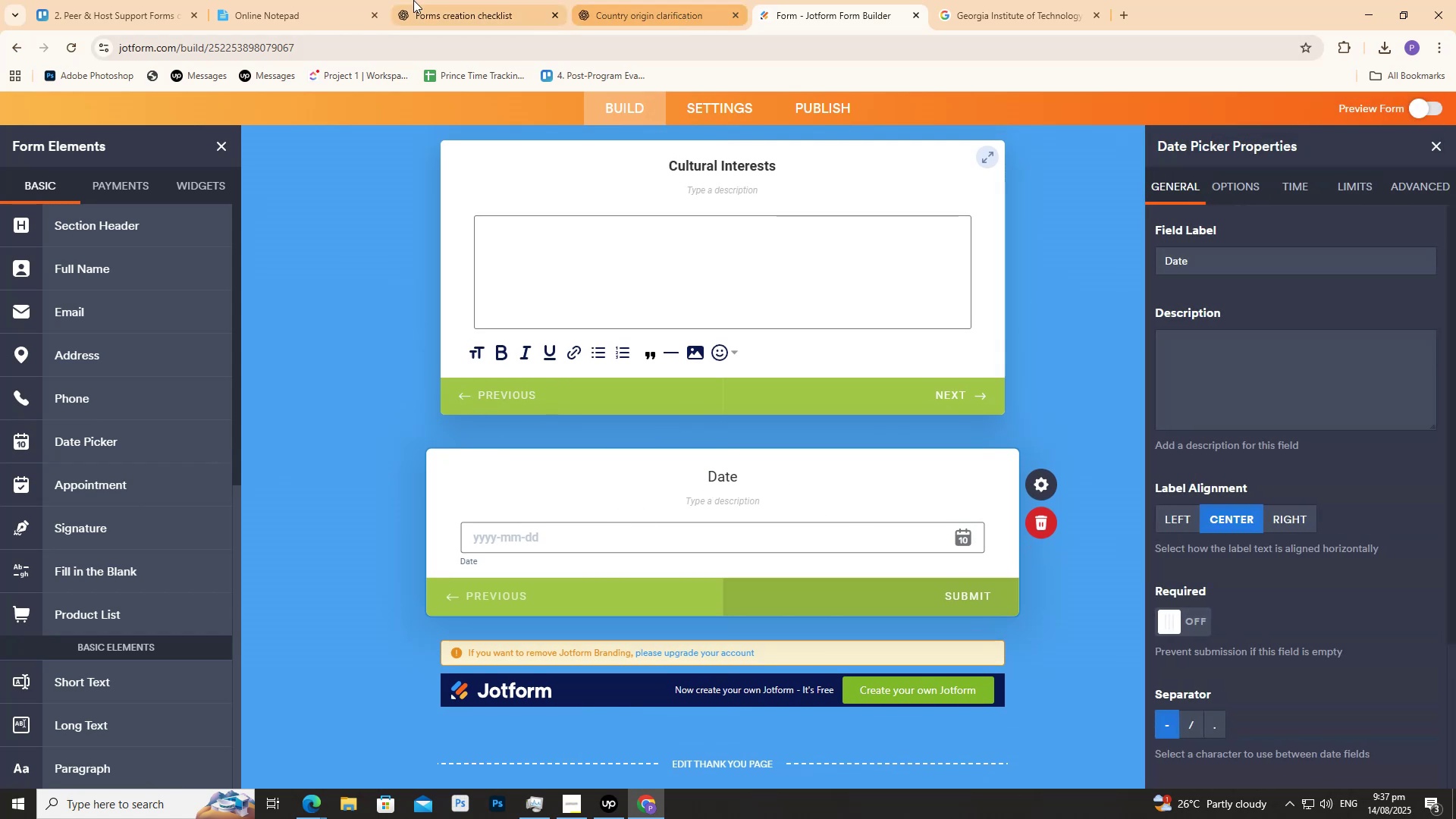 
left_click([417, 0])
 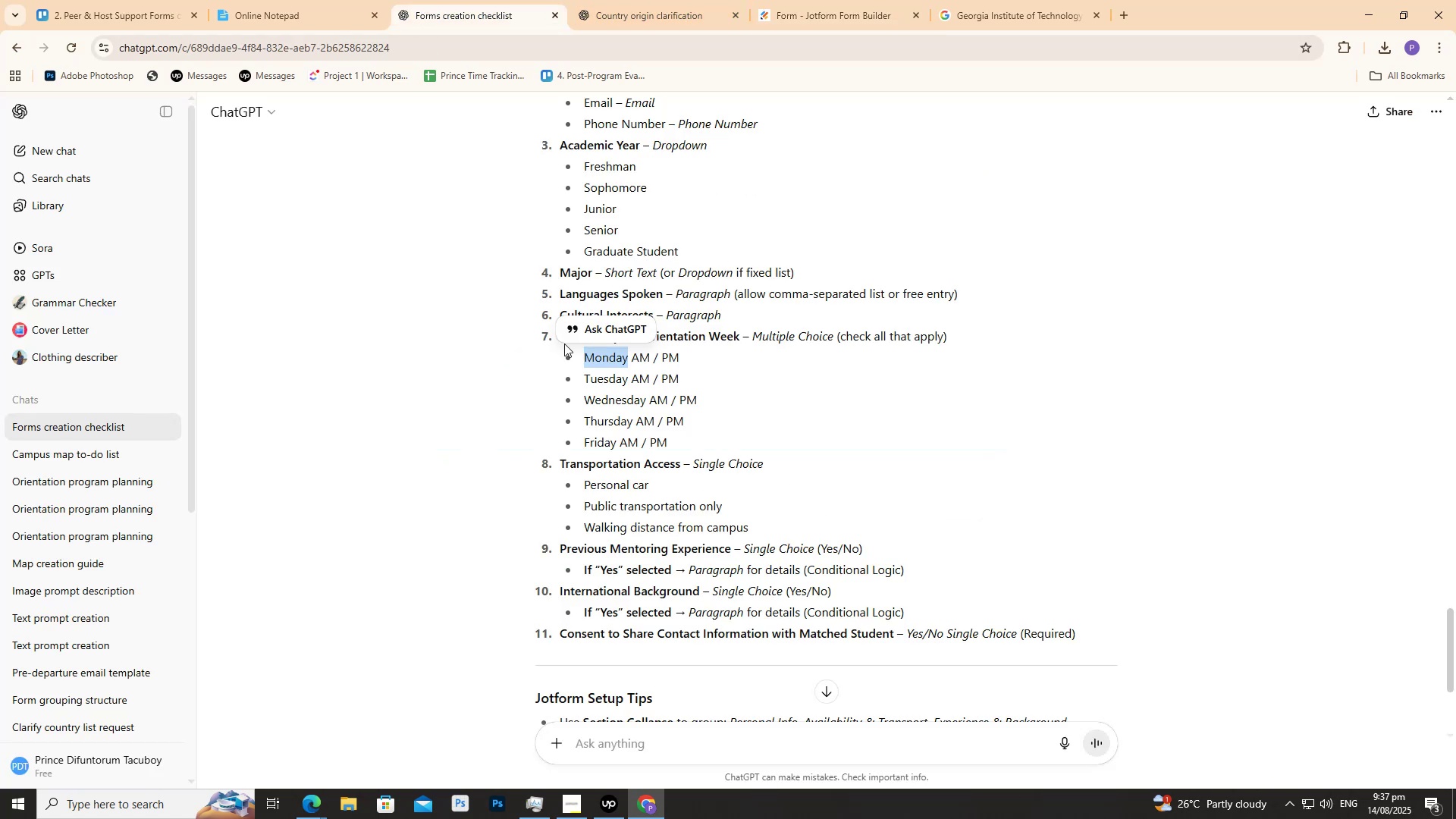 
left_click([499, 339])
 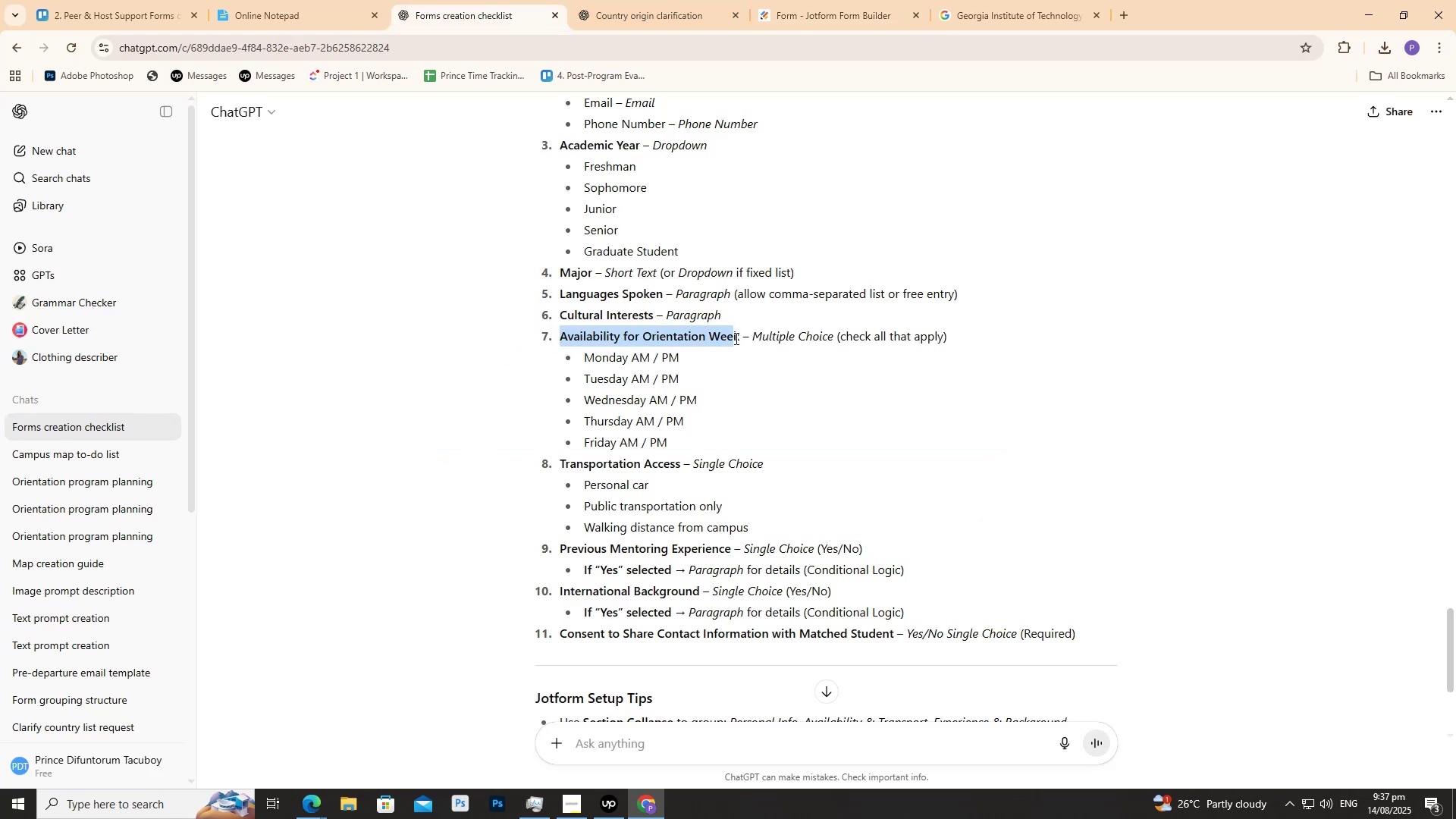 
key(Control+C)
 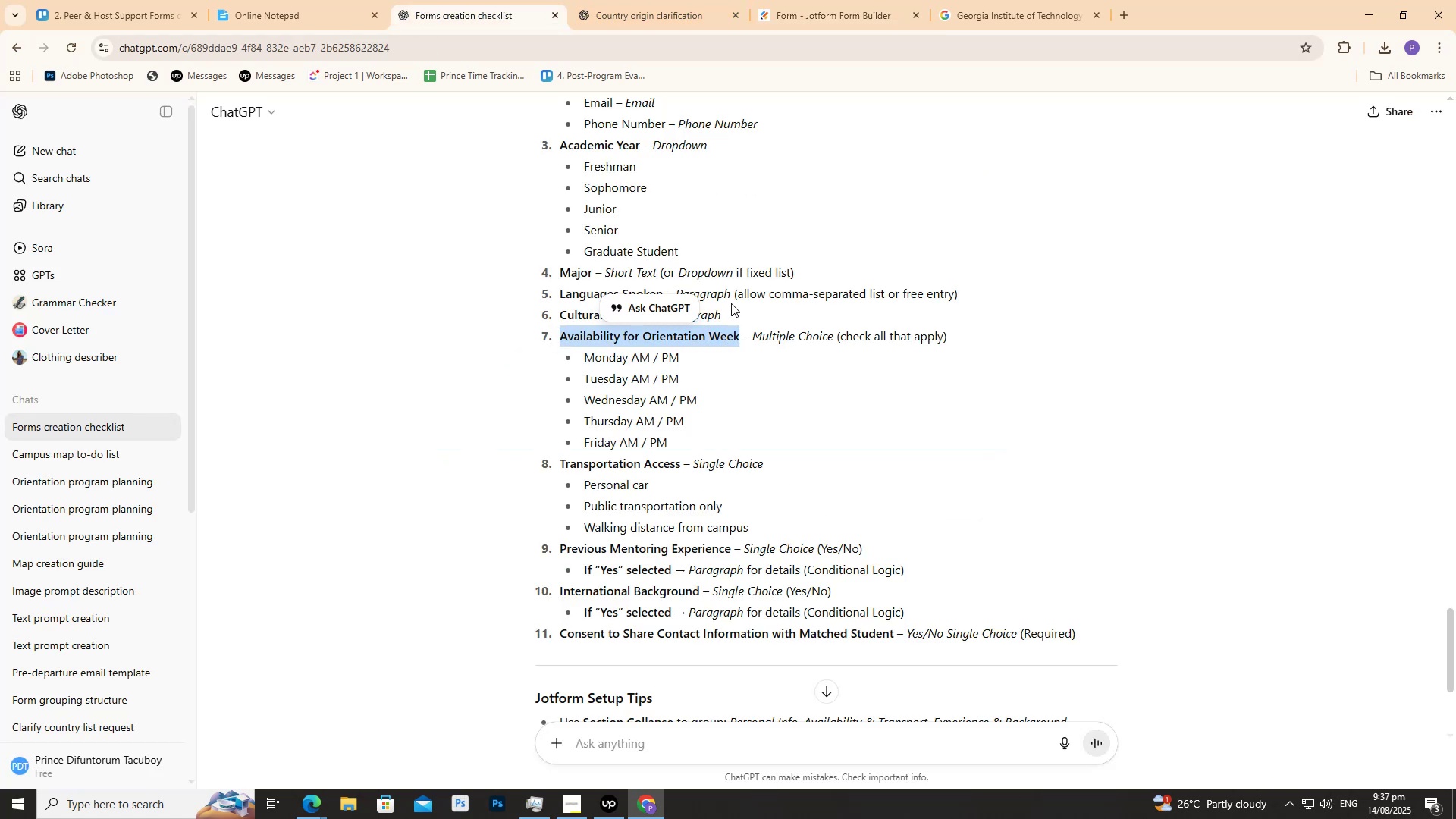 
key(Control+C)
 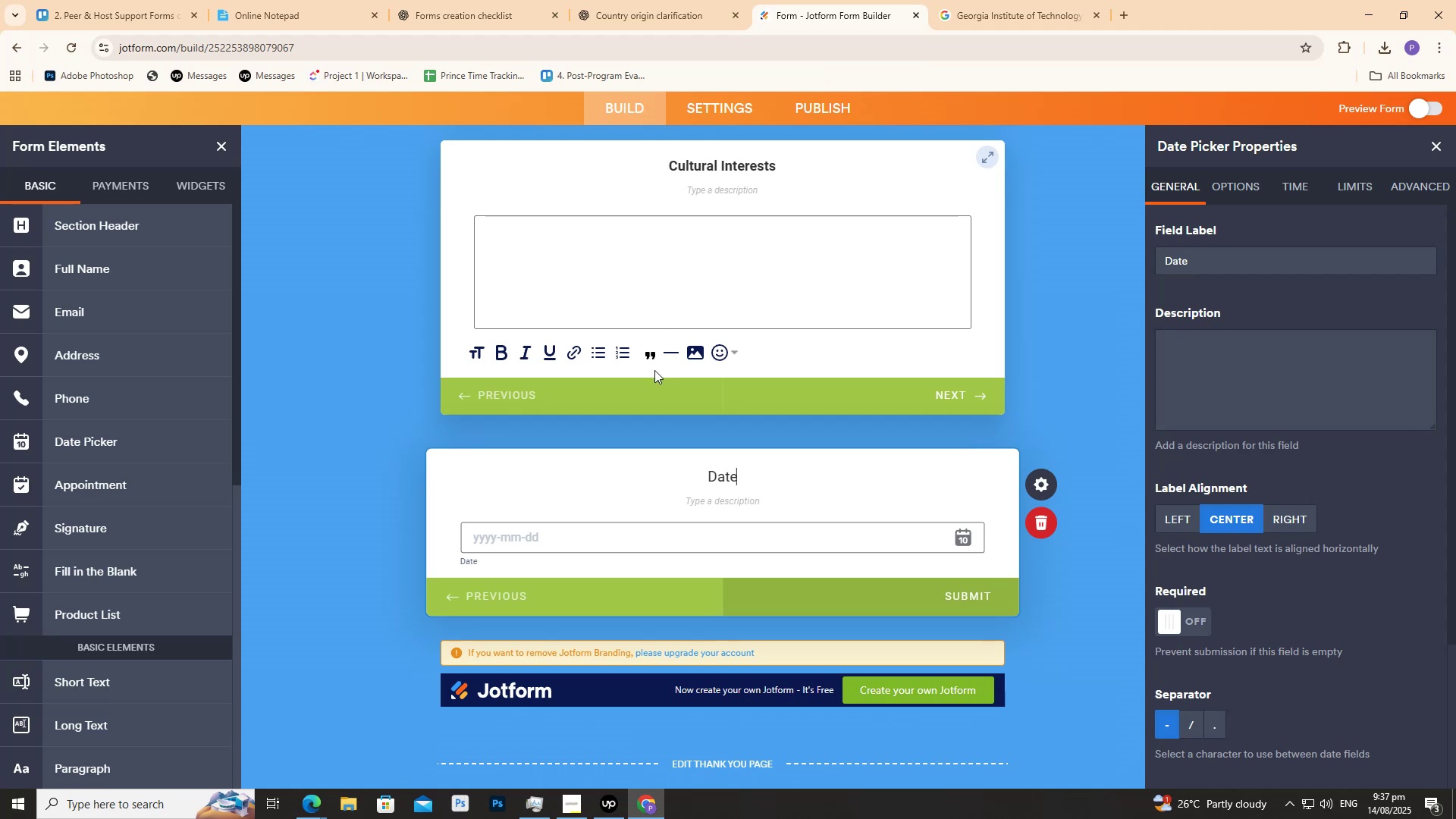 
hold_key(key=ControlLeft, duration=0.59)
 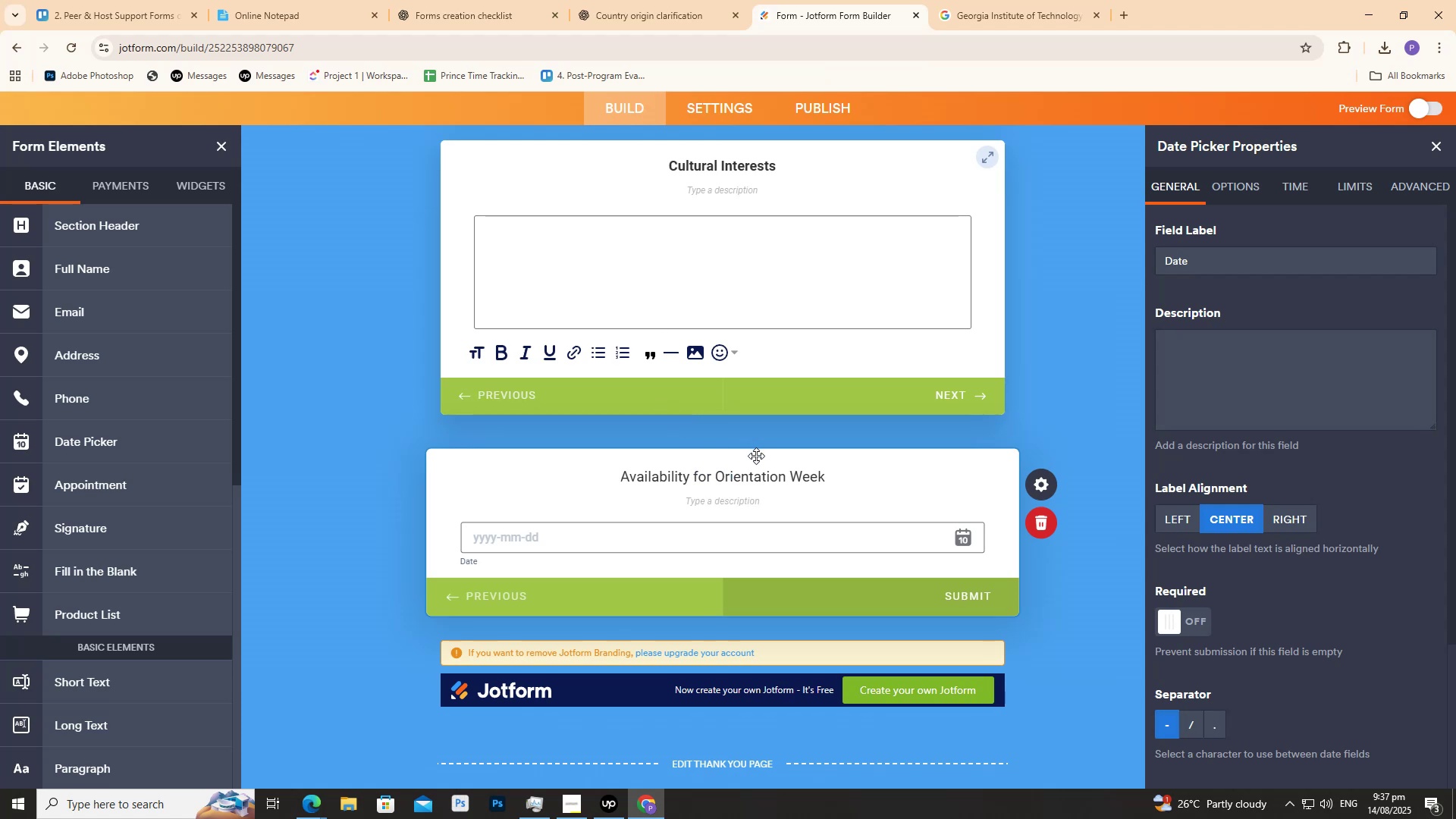 
type(av)
 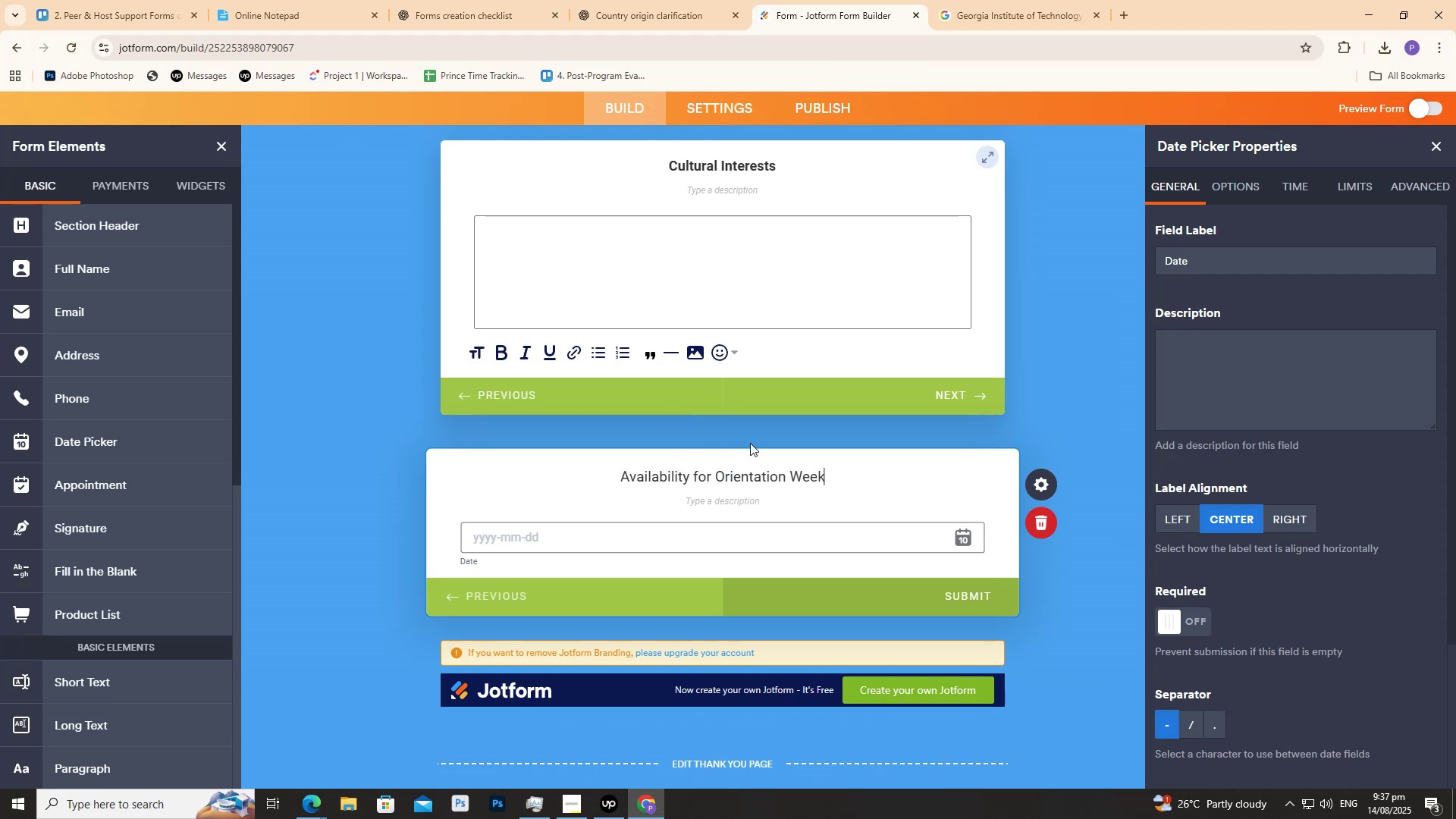 
key(Control+ControlLeft)
 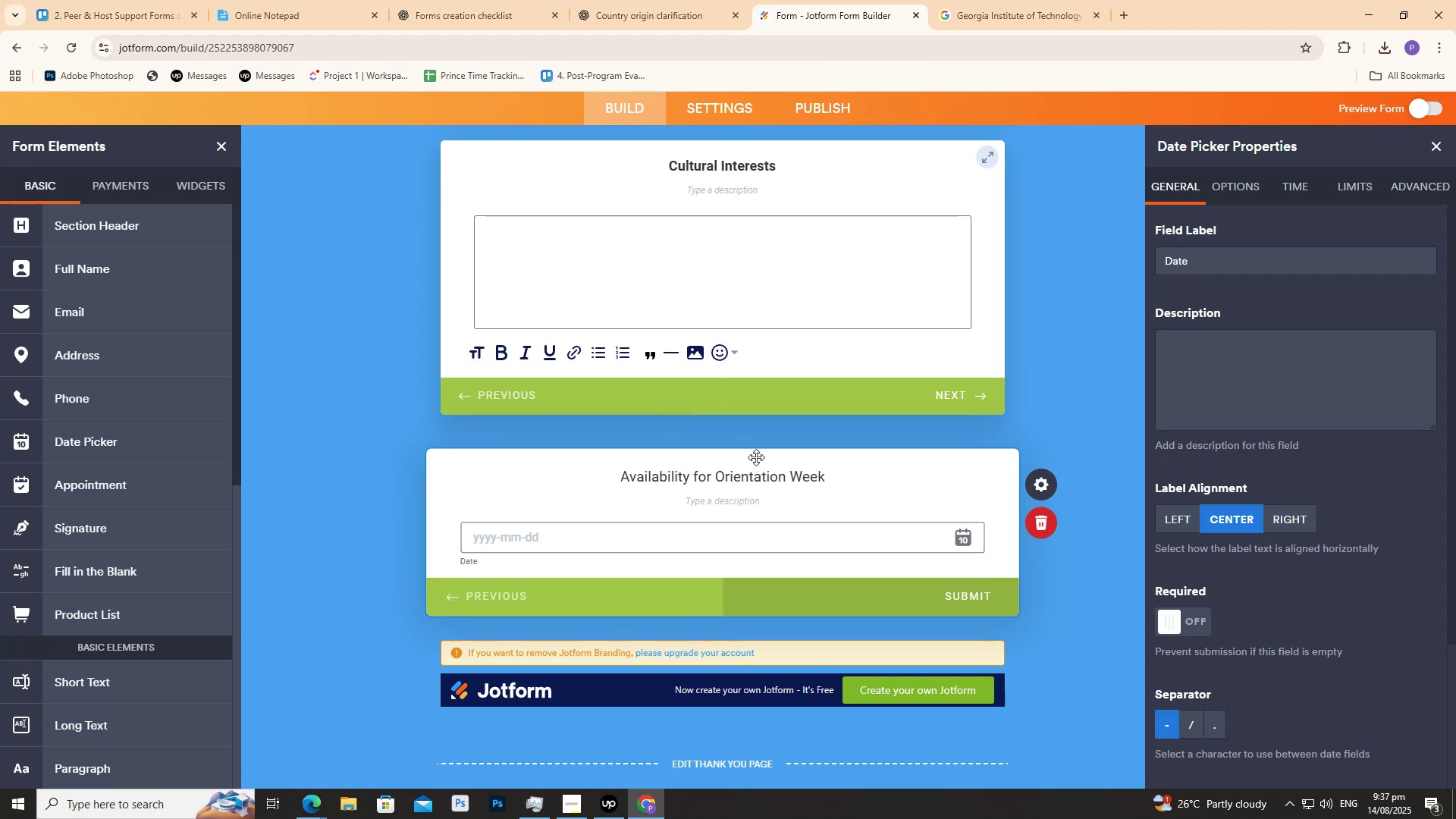 
key(A)
 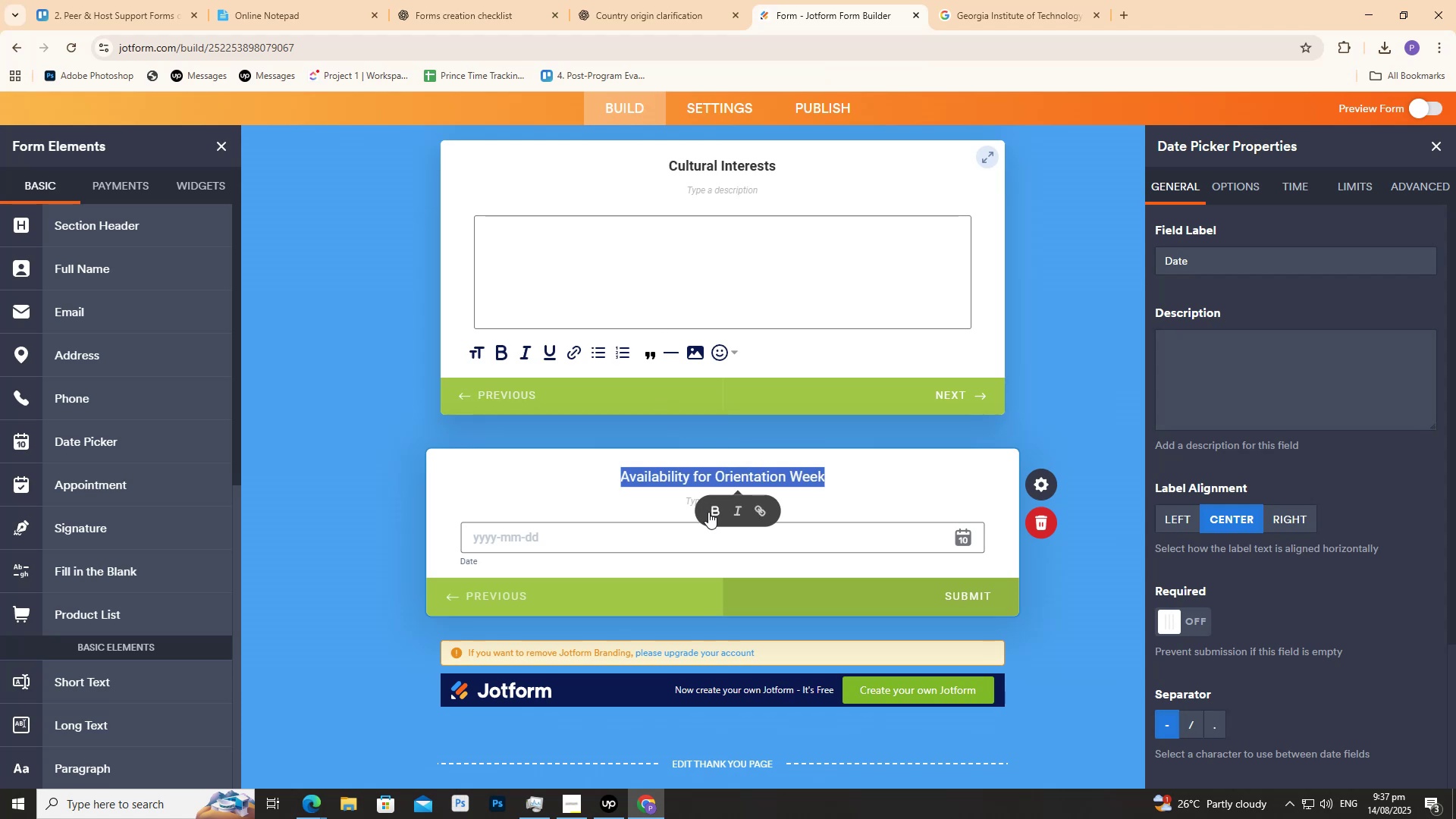 
left_click([708, 512])
 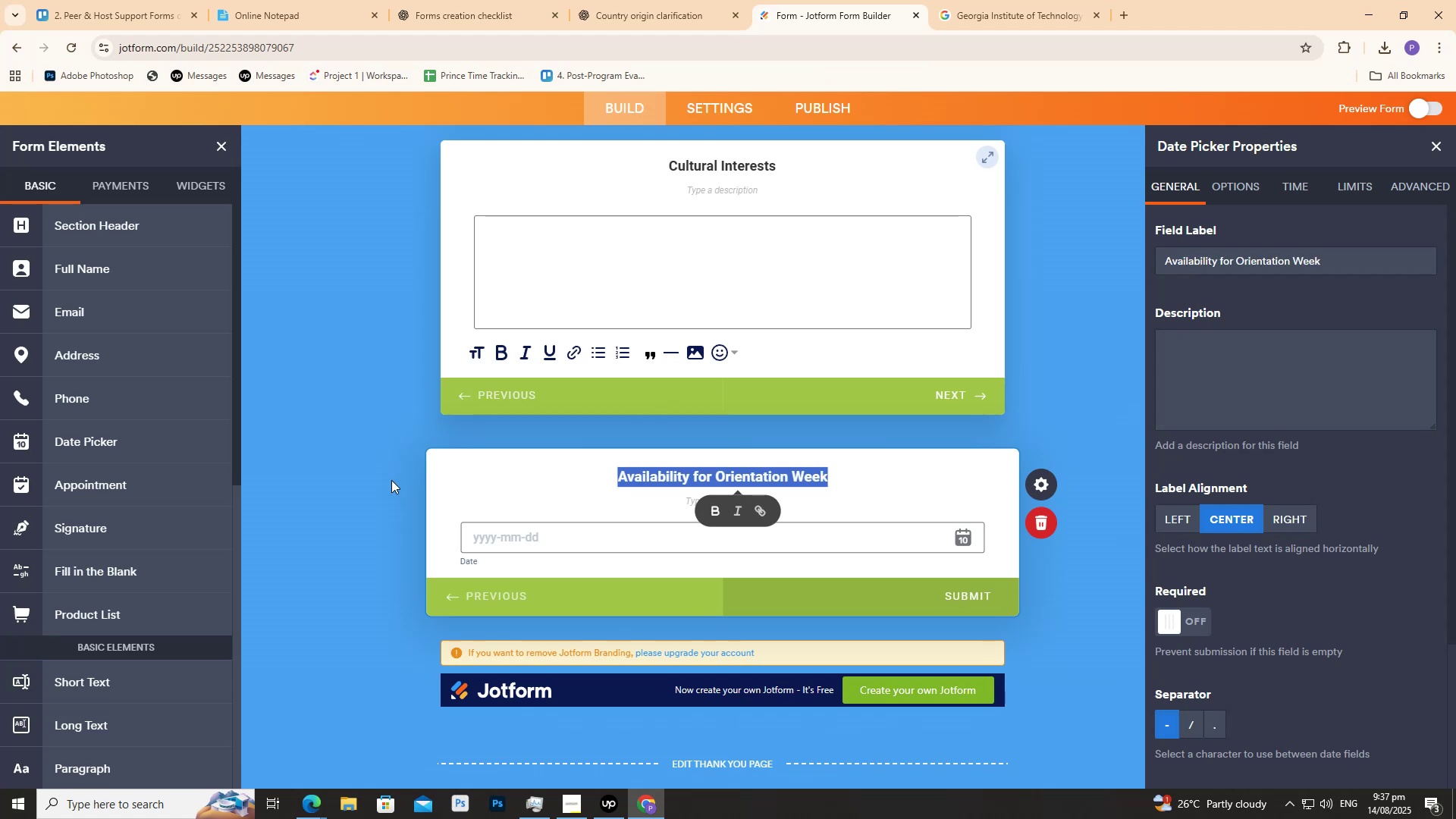 
double_click([391, 480])
 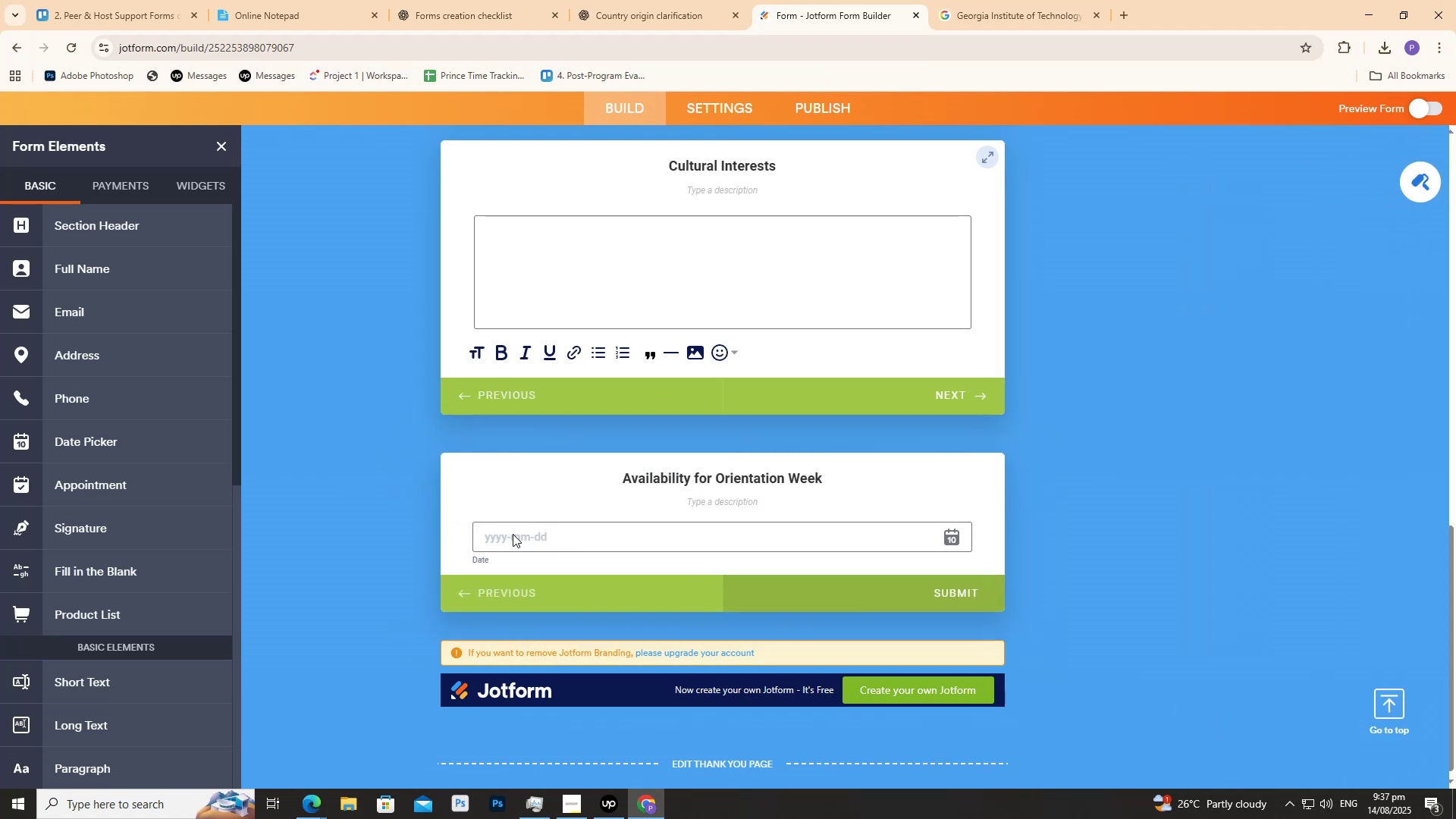 
left_click([513, 534])
 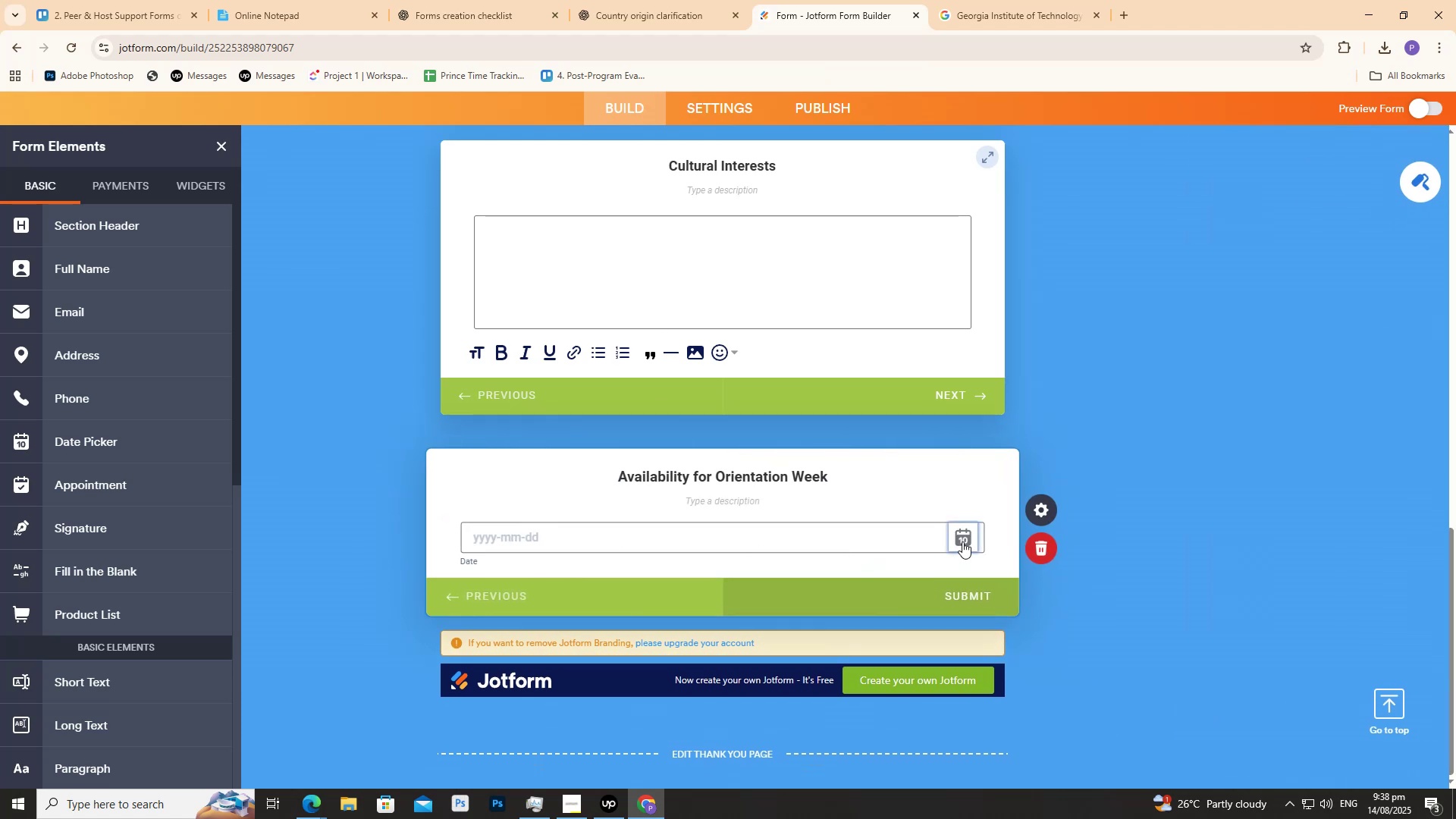 
double_click([962, 541])
 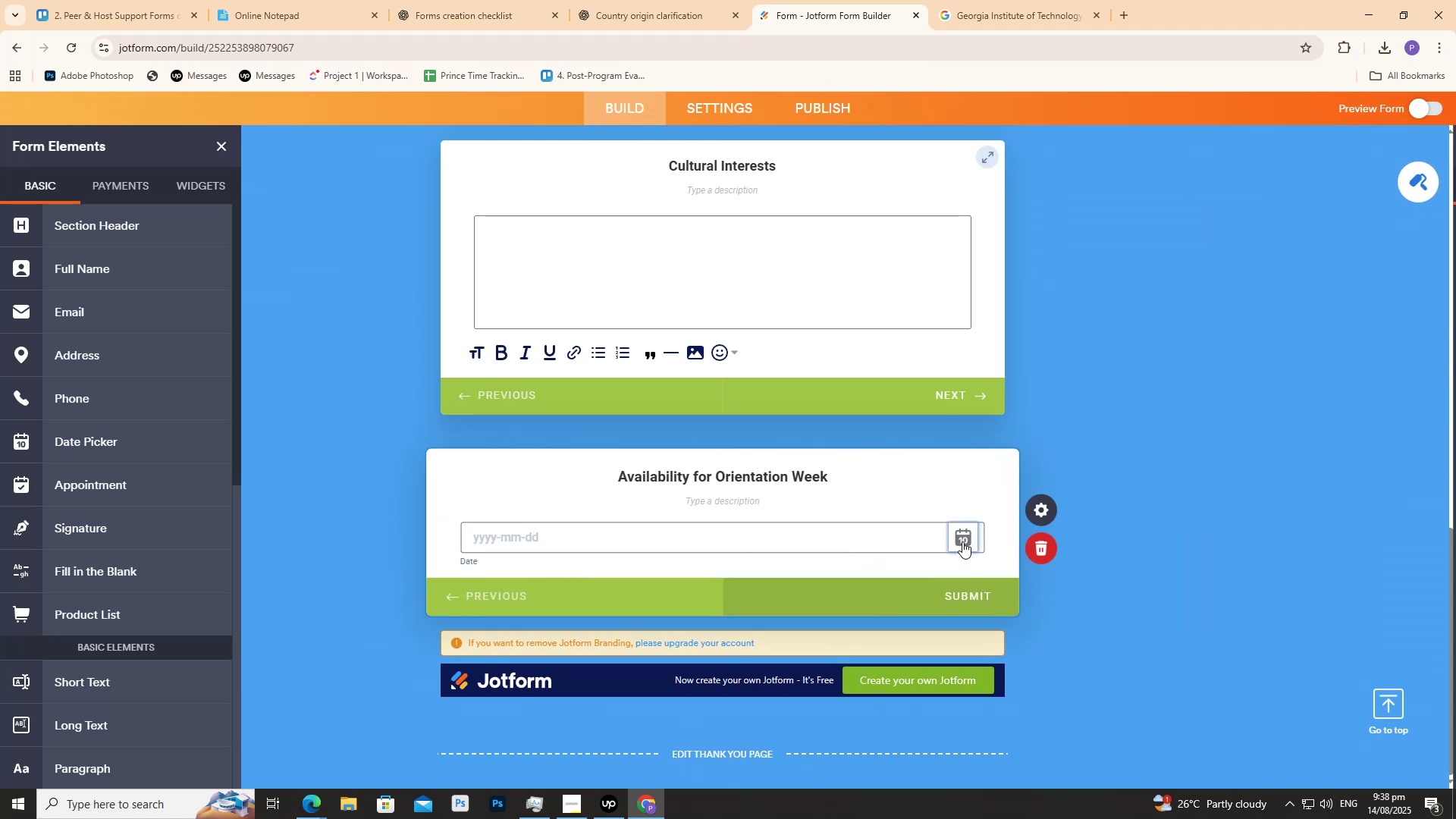 
triple_click([962, 541])
 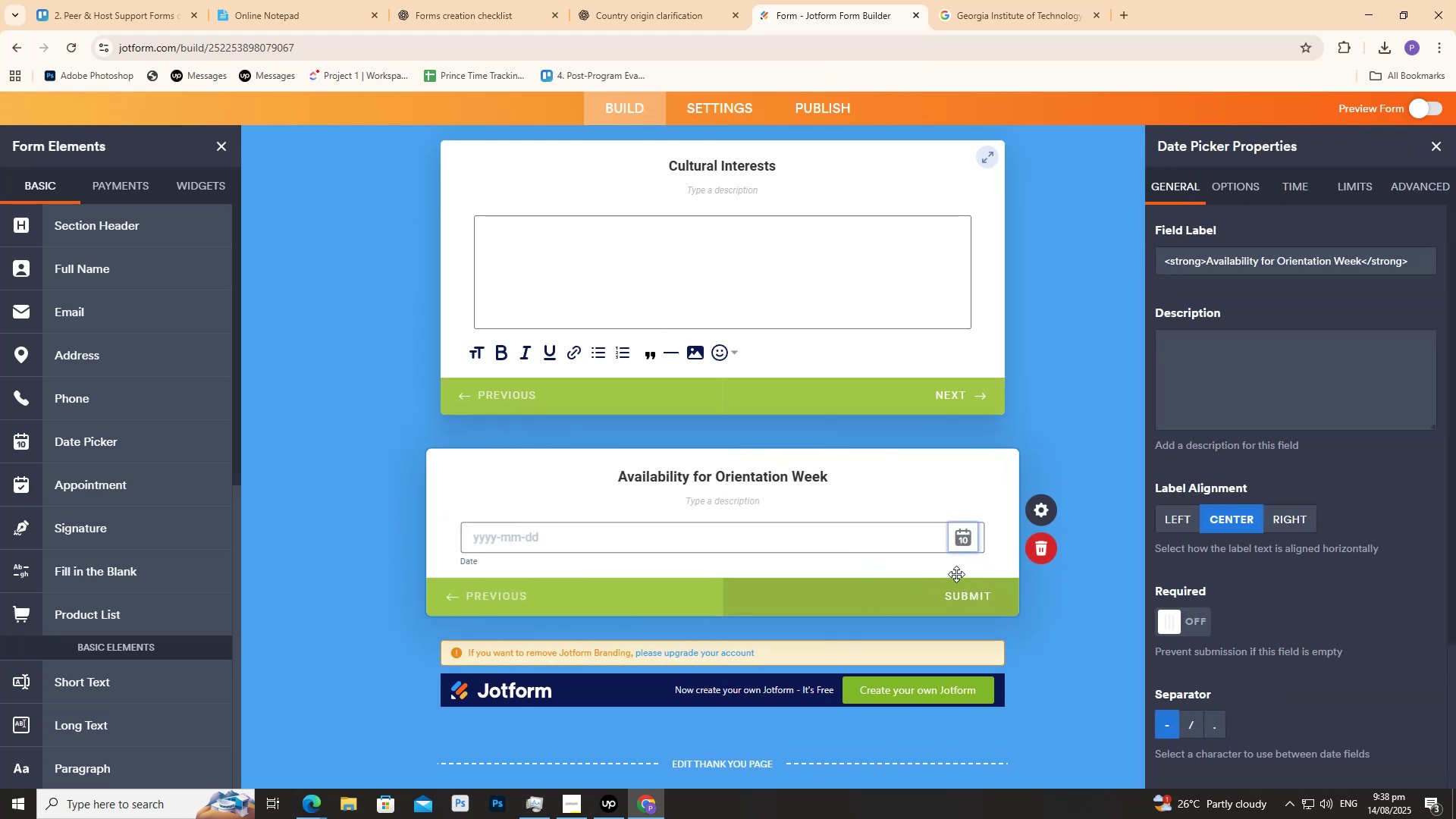 
left_click([1062, 375])
 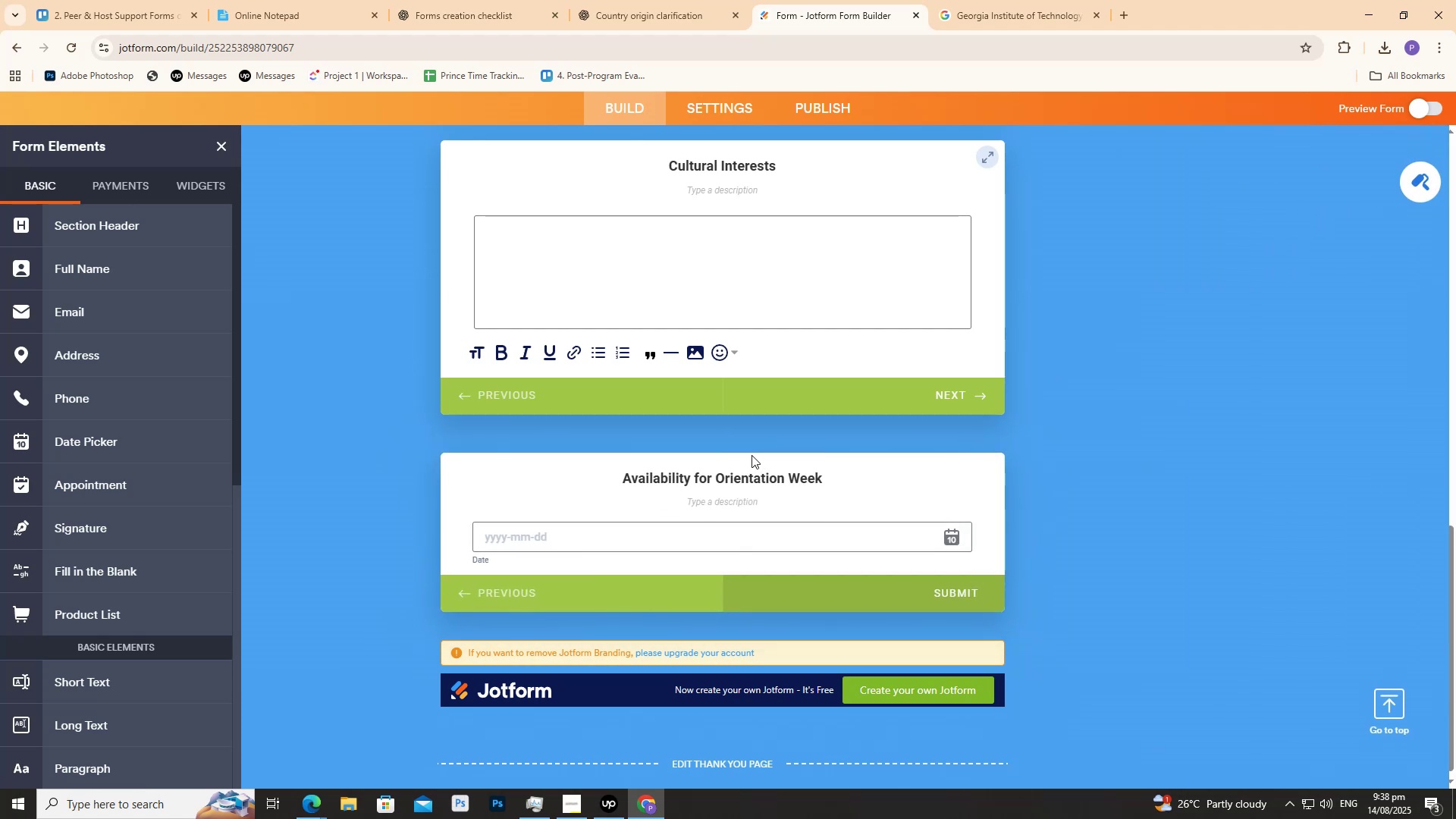 
wait(5.0)
 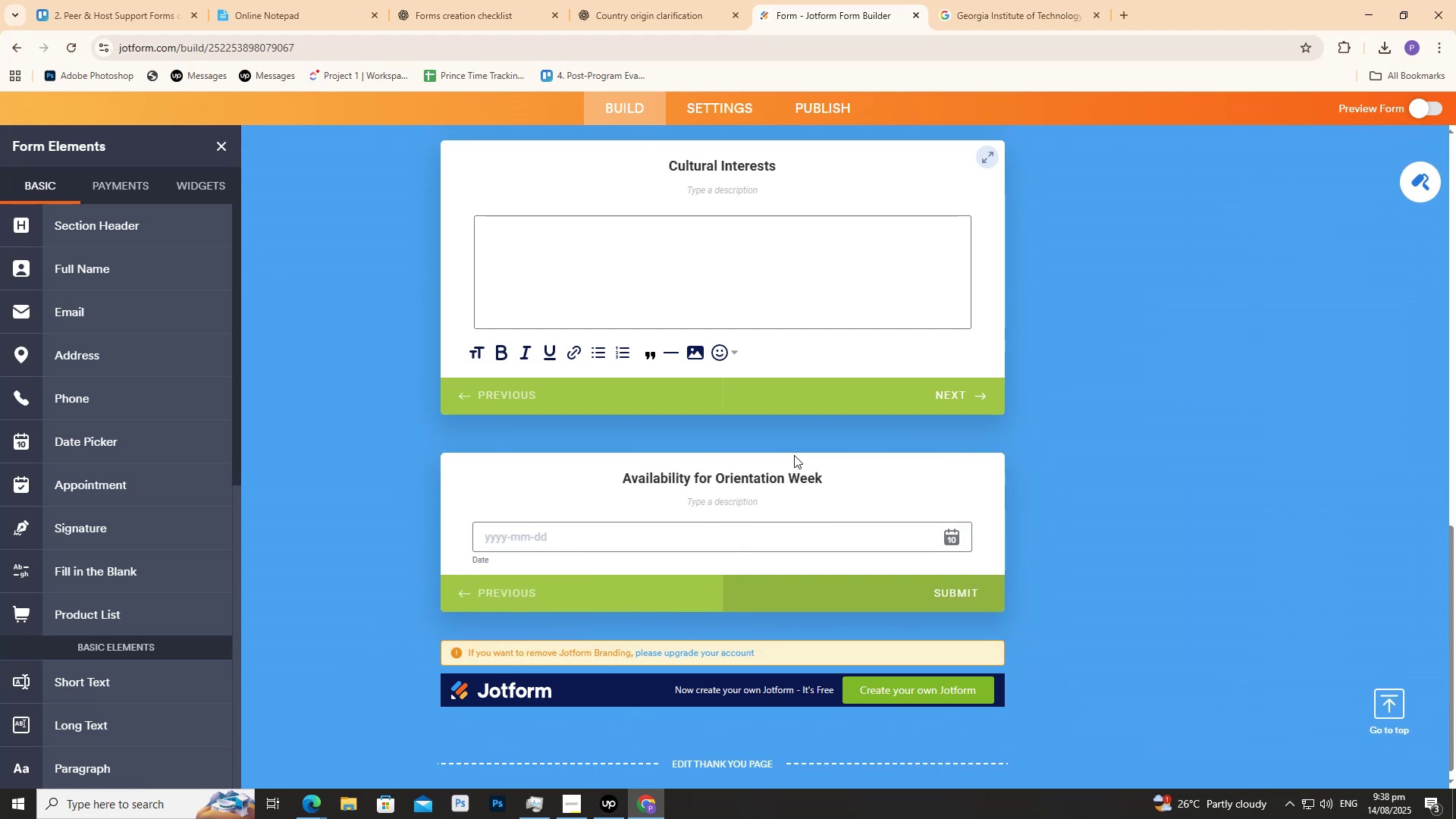 
scroll: coordinate [68, 497], scroll_direction: down, amount: 3.0
 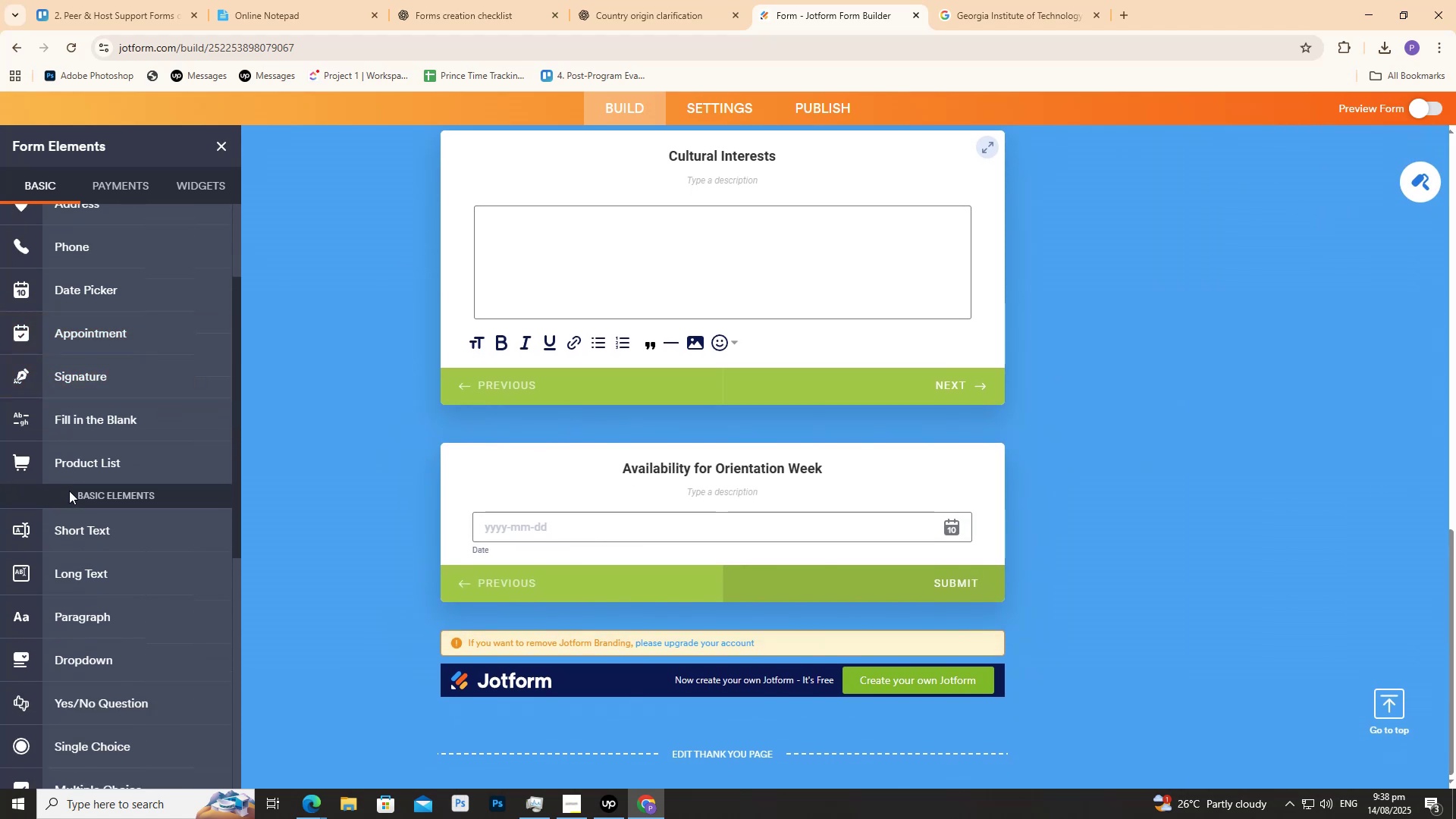 
scroll: coordinate [69, 490], scroll_direction: up, amount: 2.0
 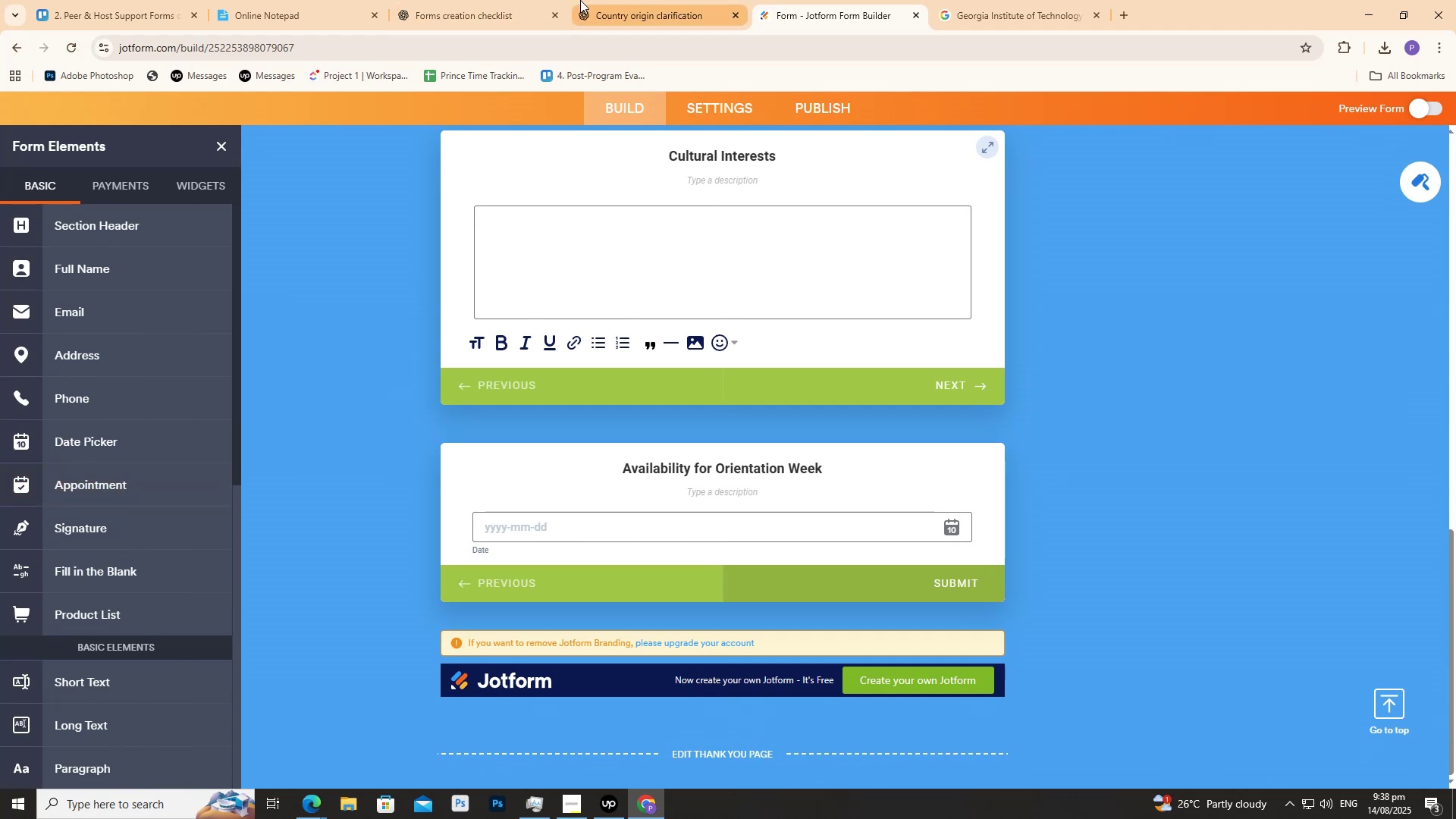 
left_click([126, 485])
 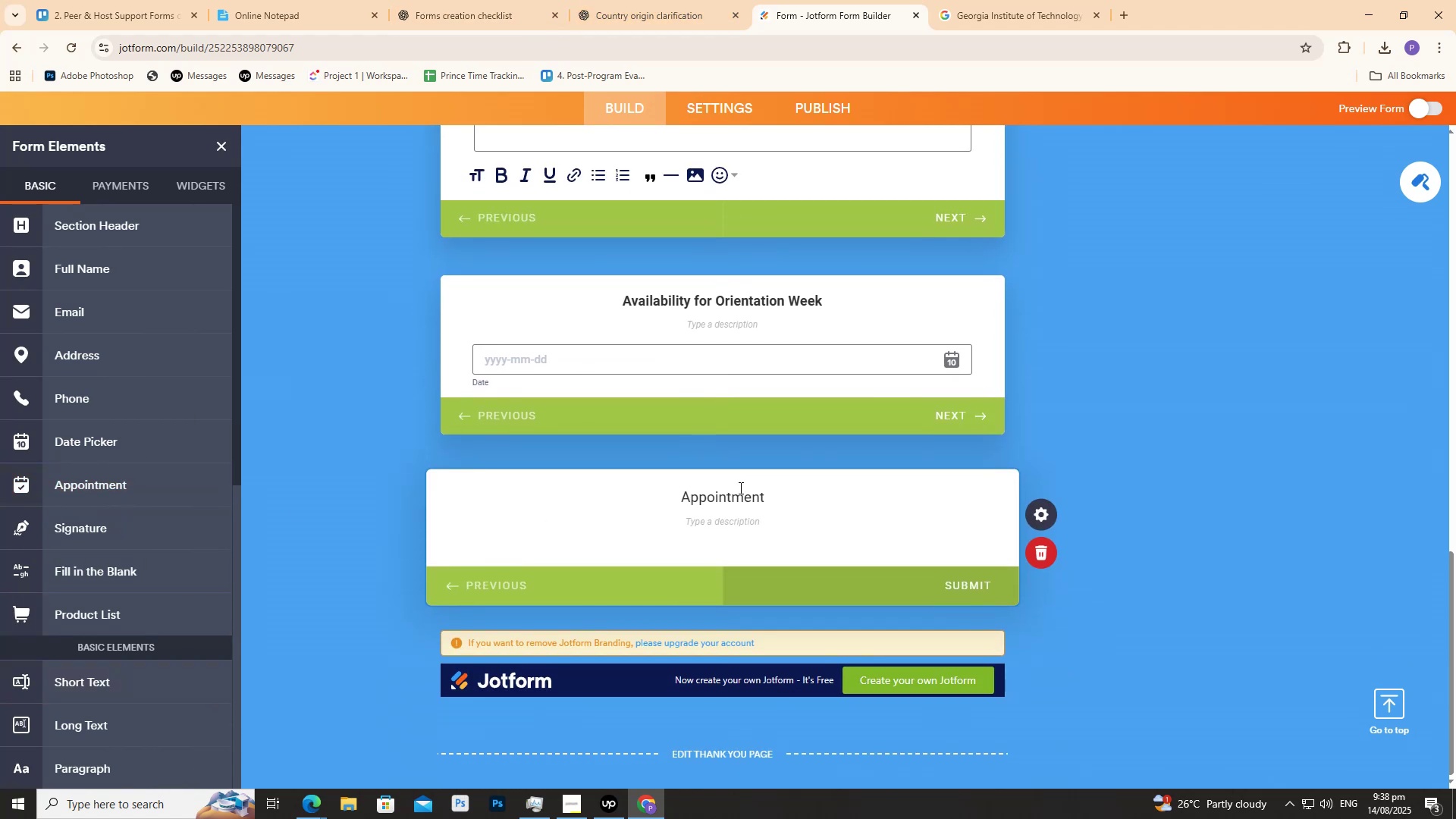 
double_click([739, 487])
 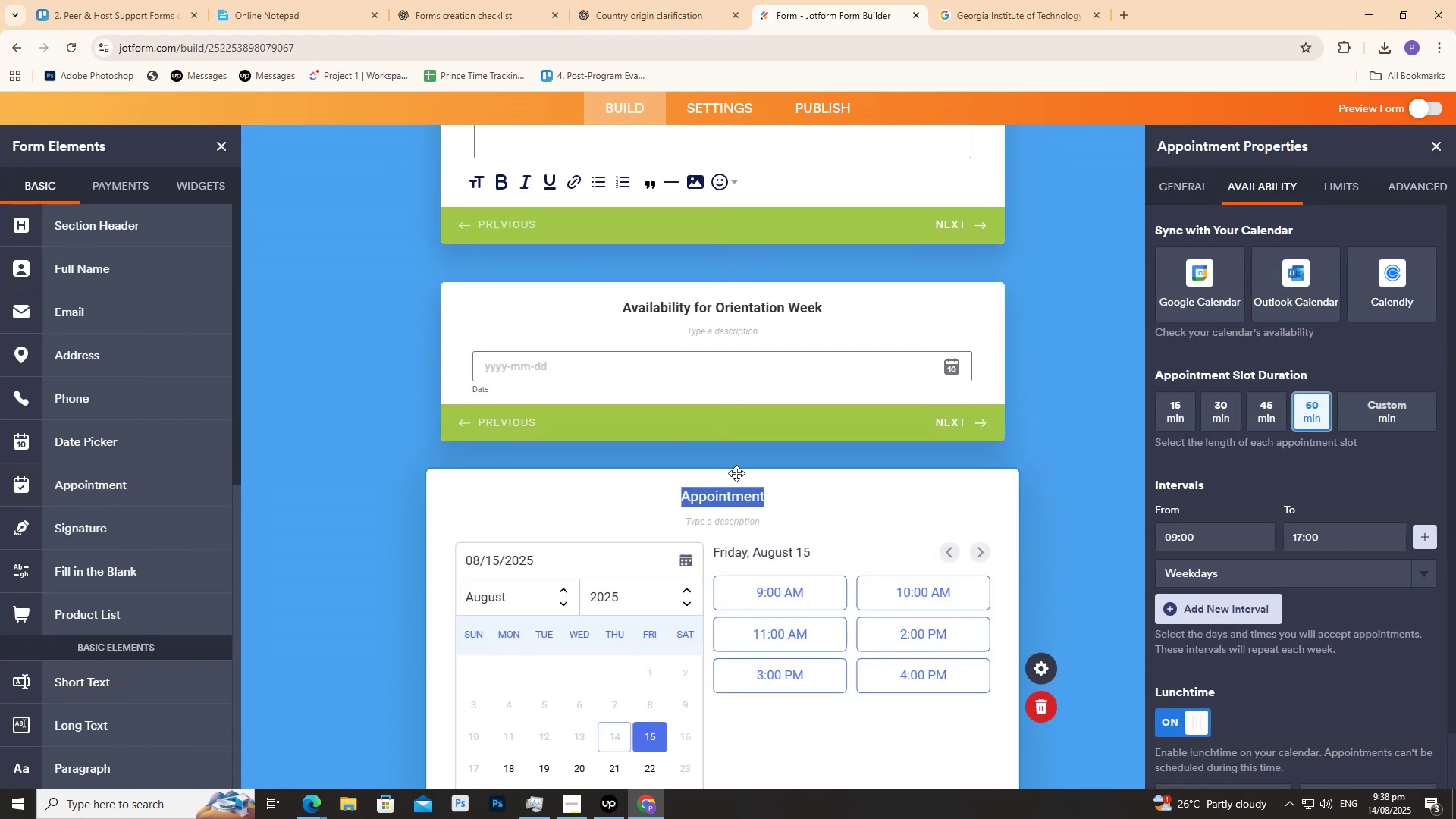 
scroll: coordinate [747, 466], scroll_direction: down, amount: 2.0
 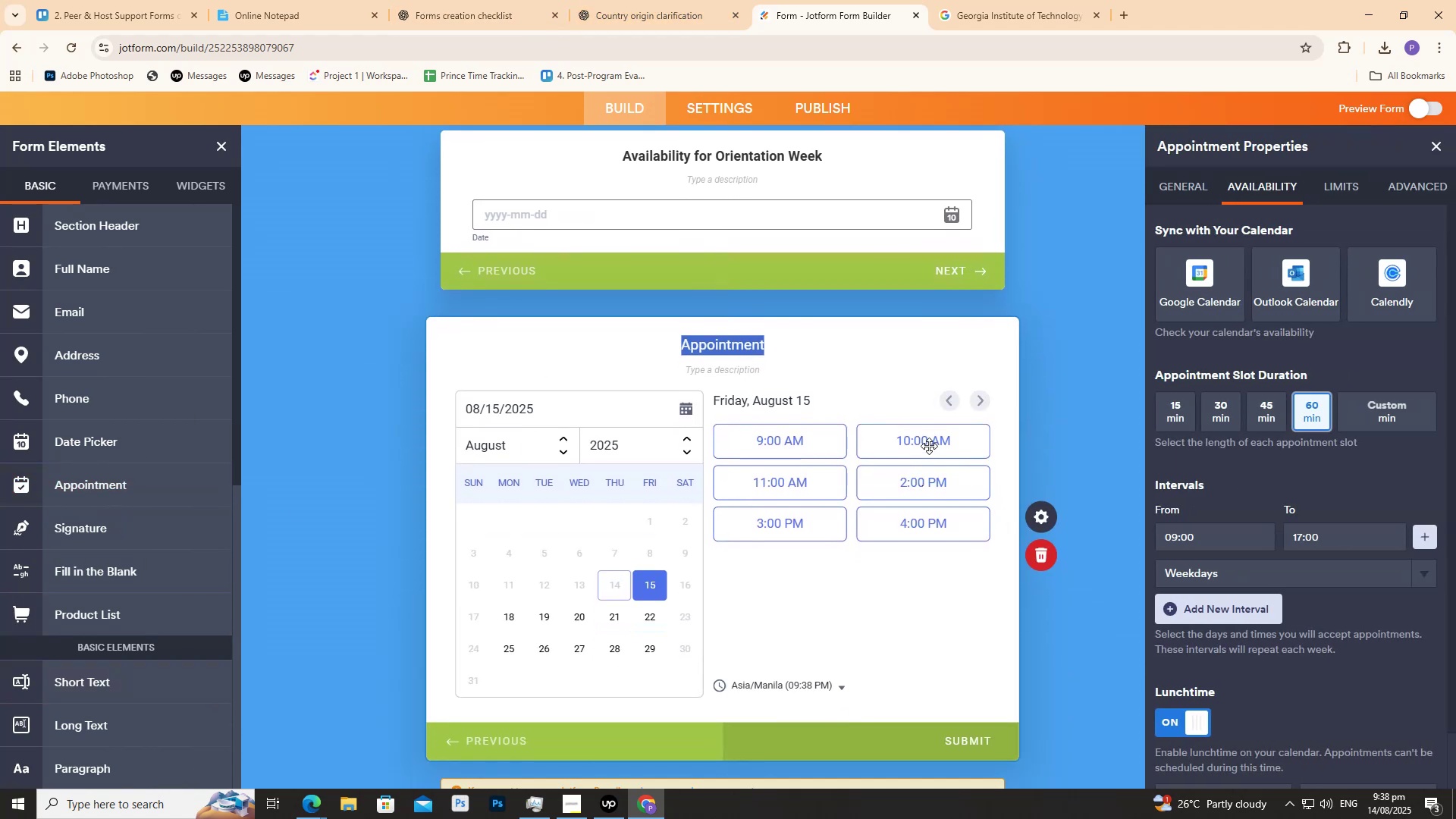 
left_click([784, 412])
 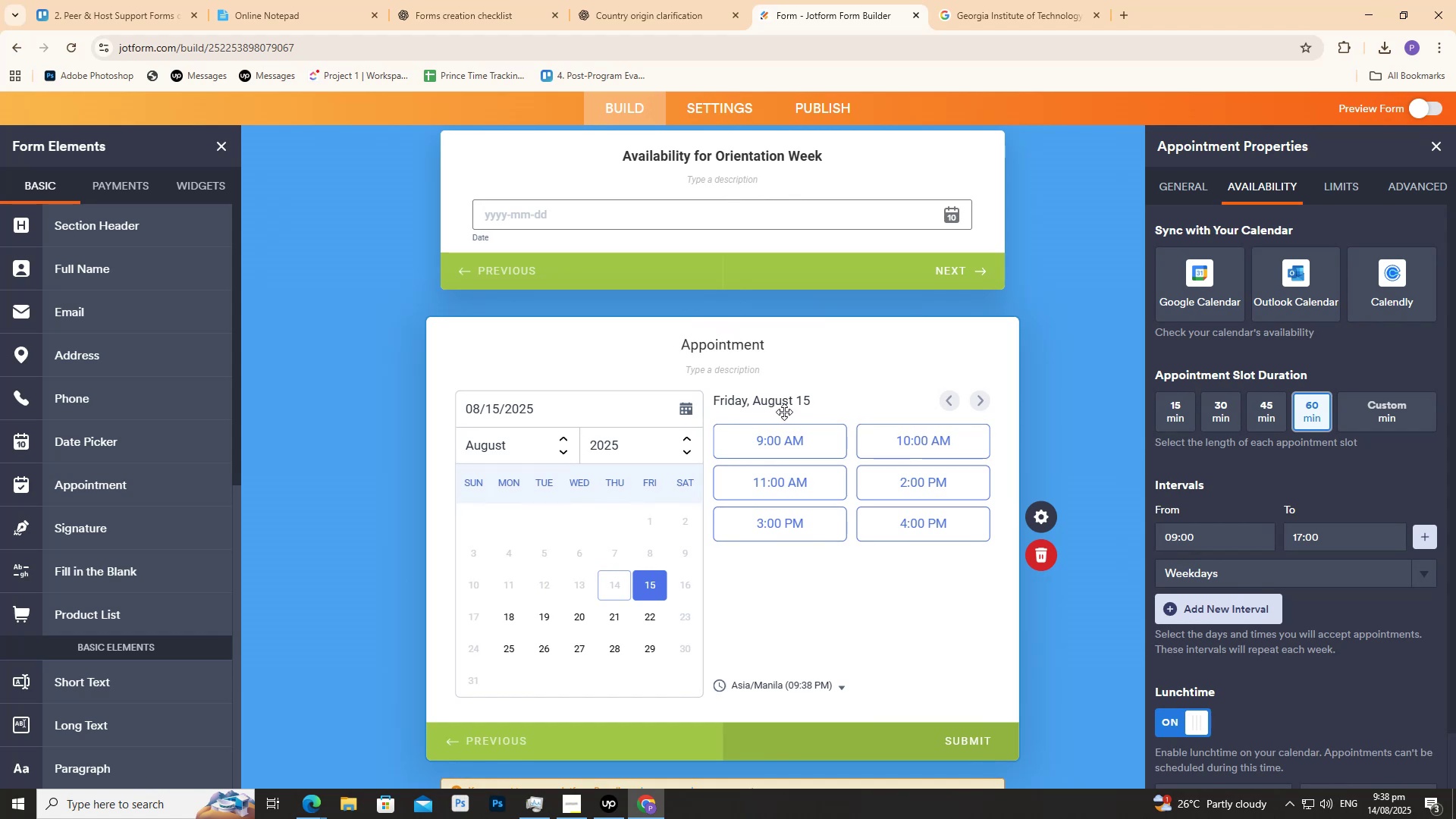 
scroll: coordinate [784, 412], scroll_direction: up, amount: 1.0
 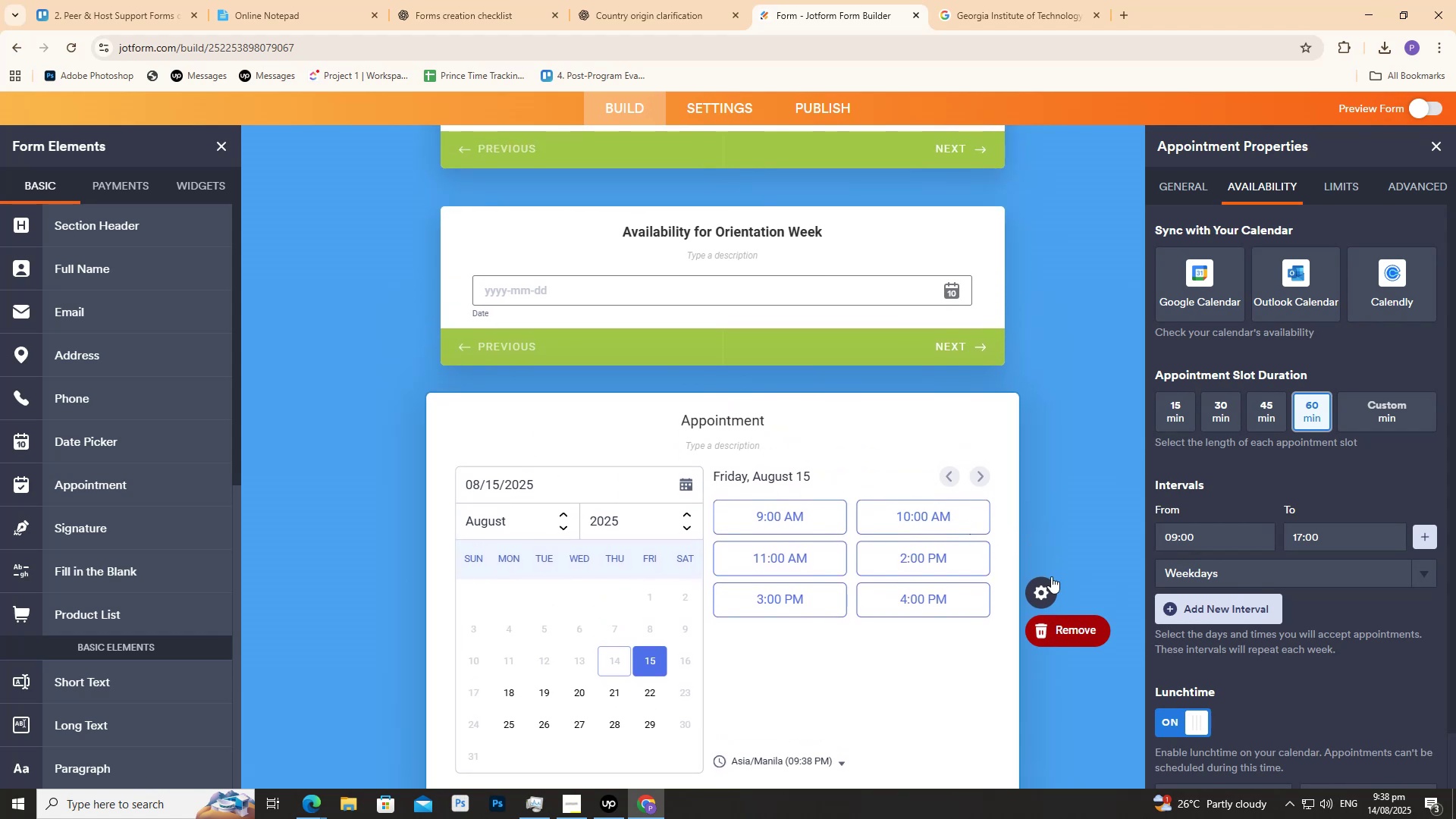 
double_click([790, 235])
 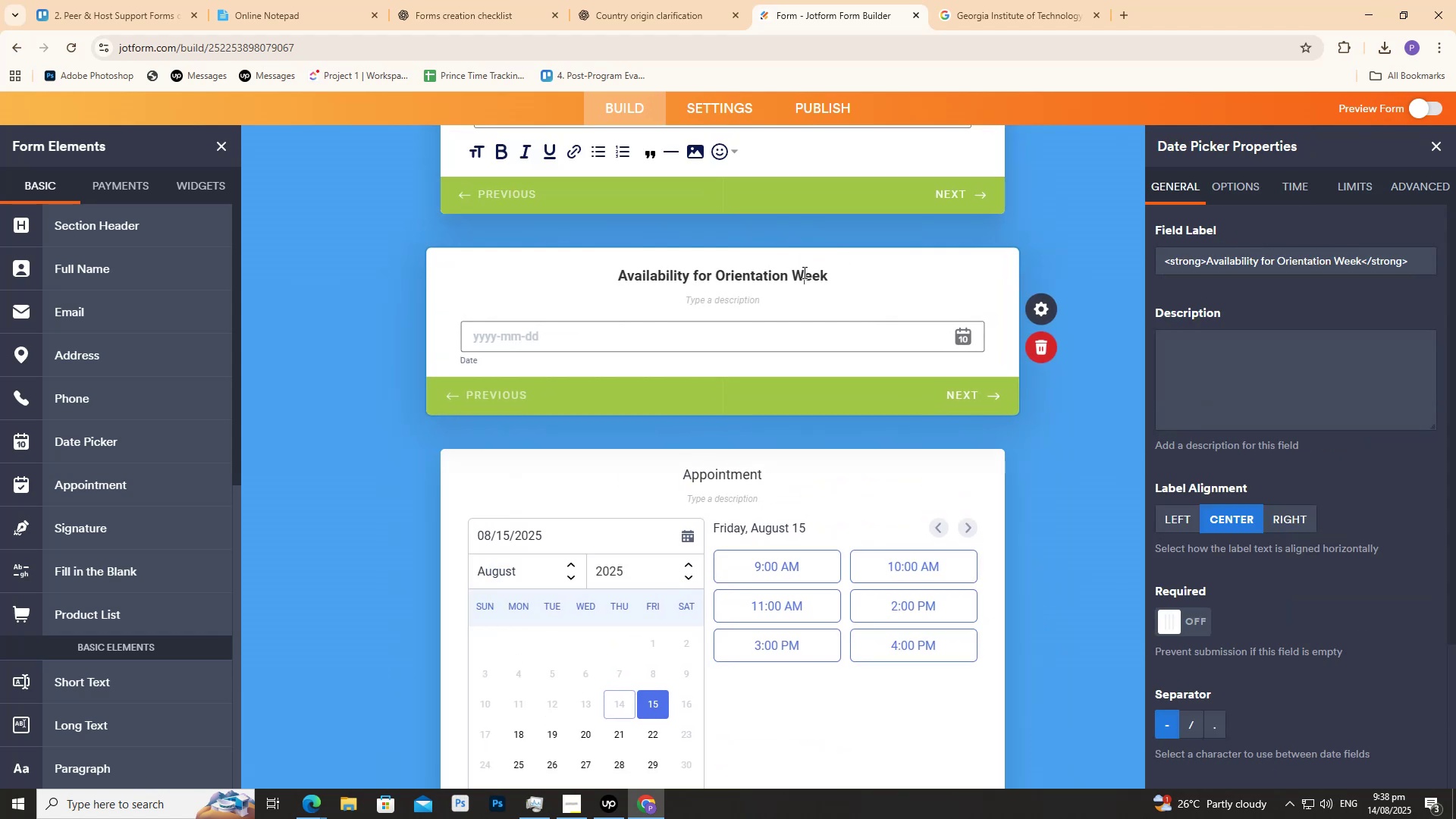 
double_click([803, 272])
 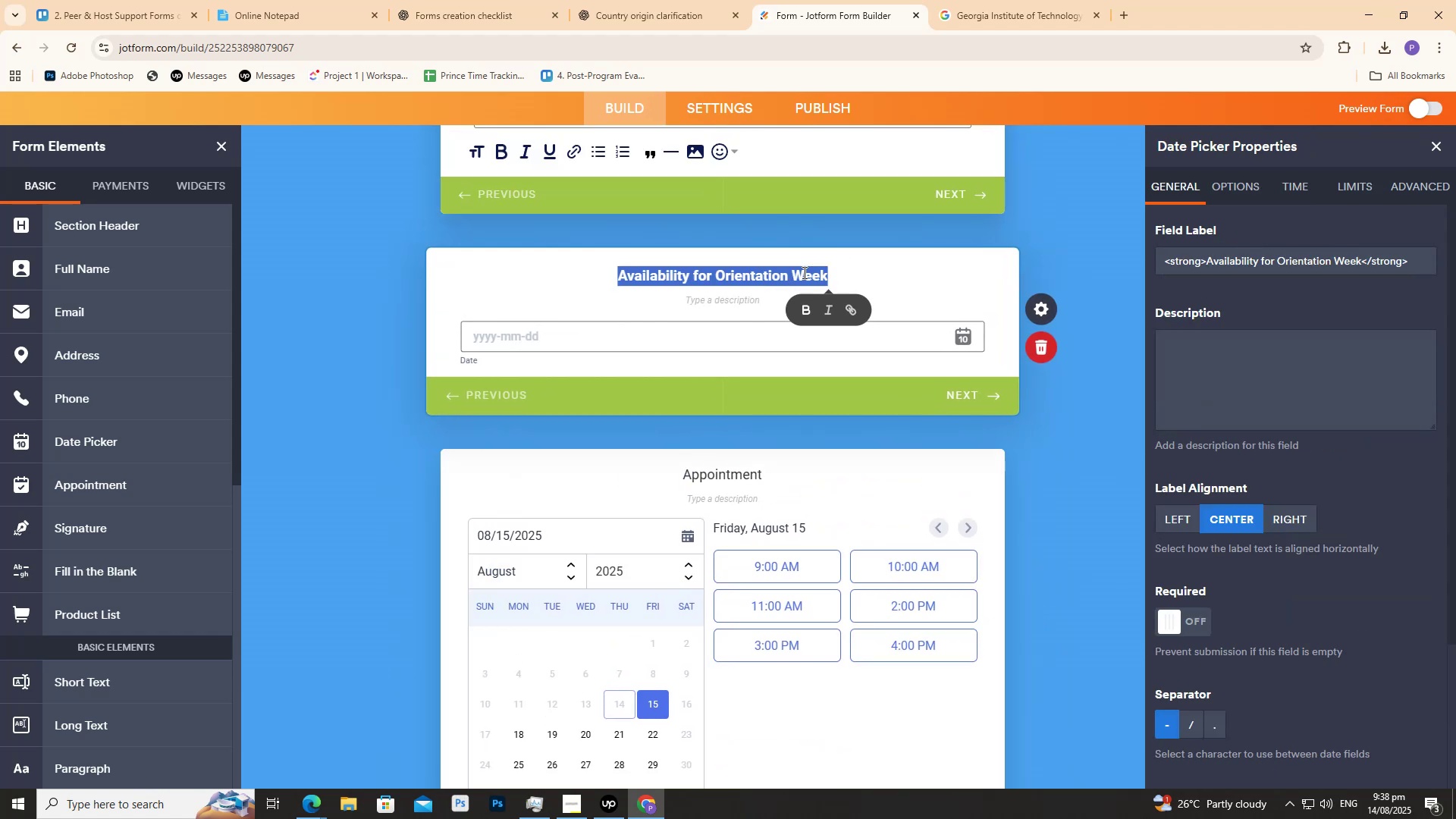 
triple_click([803, 272])
 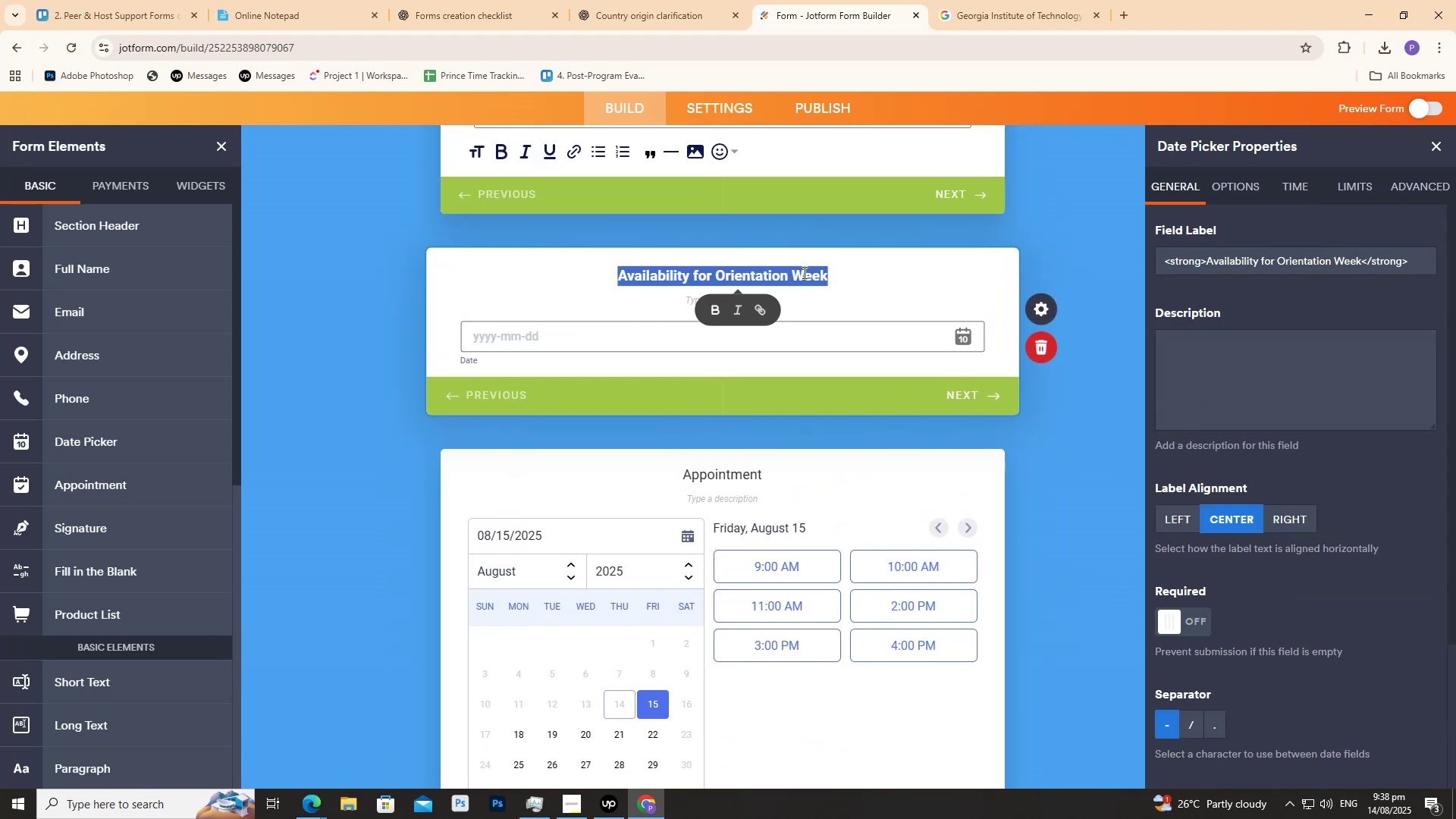 
key(Control+C)
 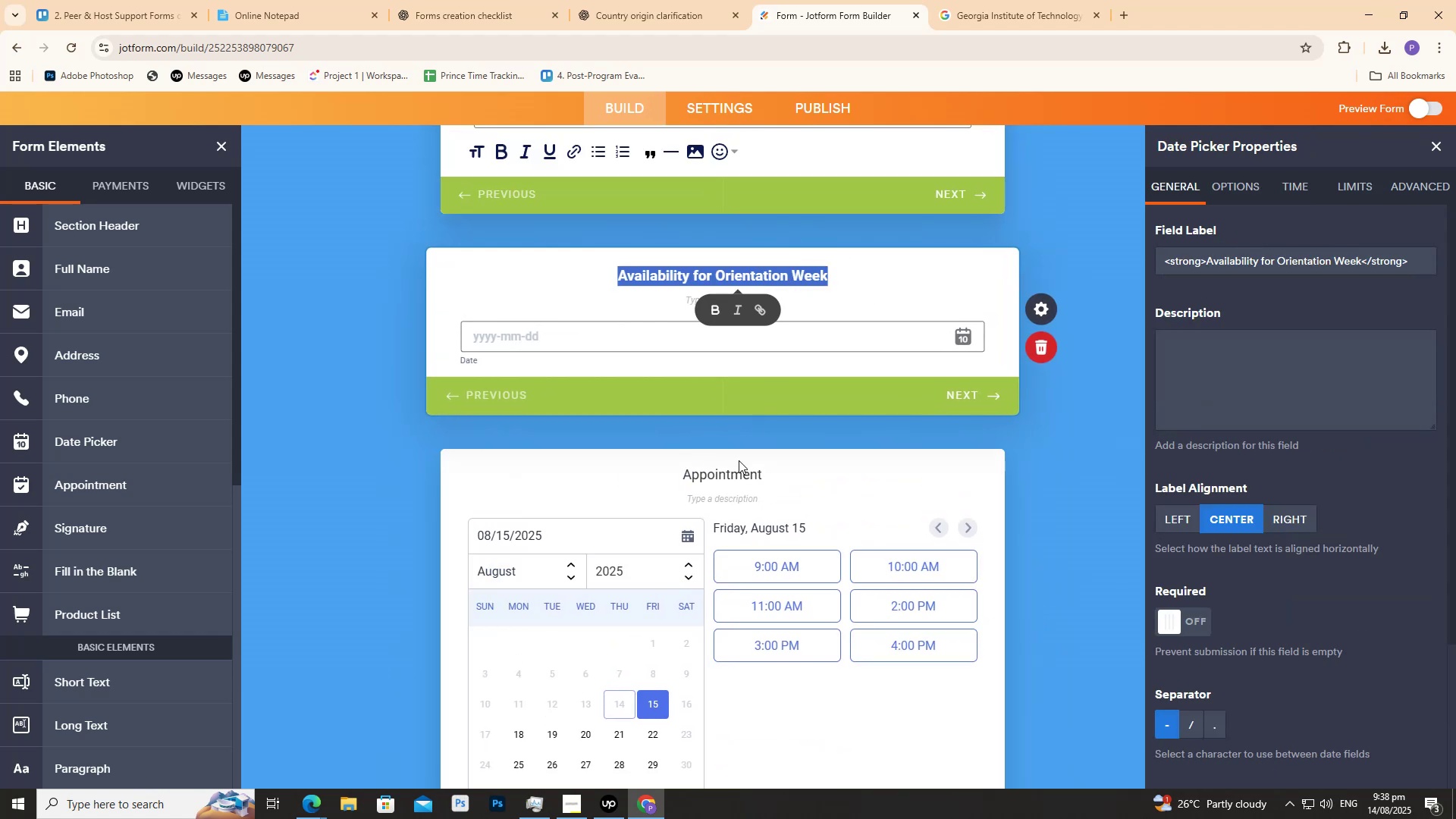 
key(Control+C)
 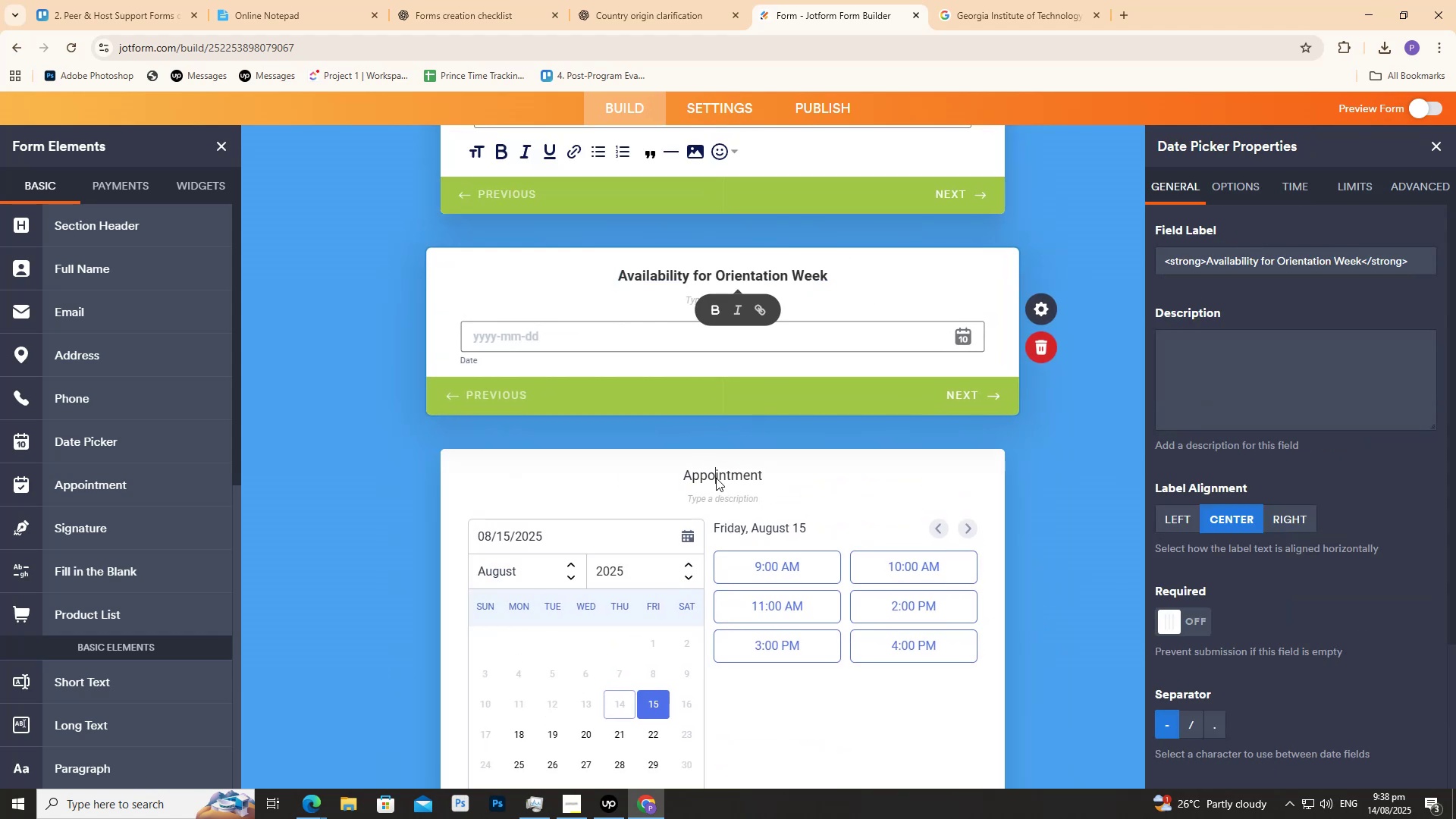 
double_click([716, 478])
 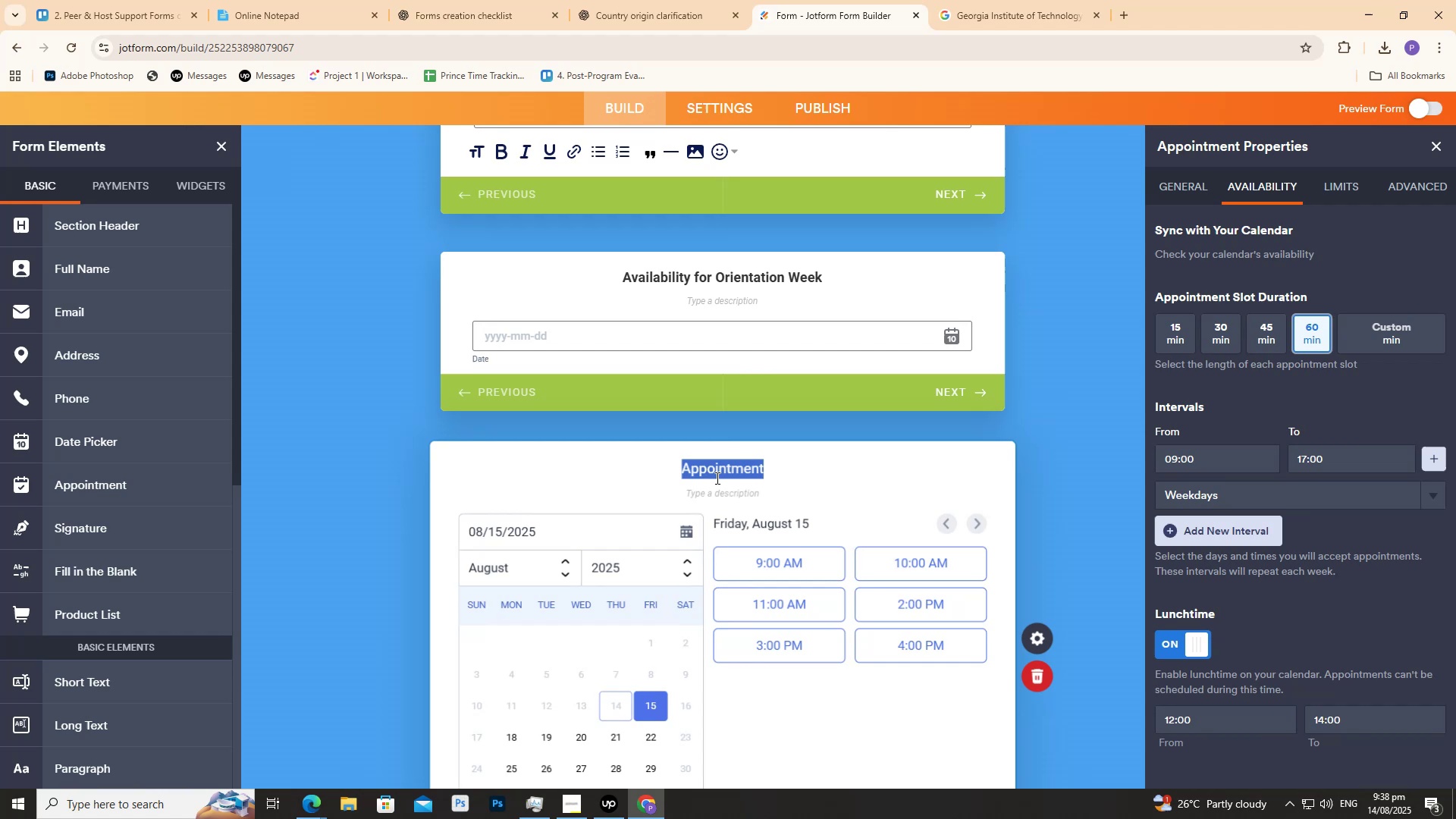 
triple_click([716, 478])
 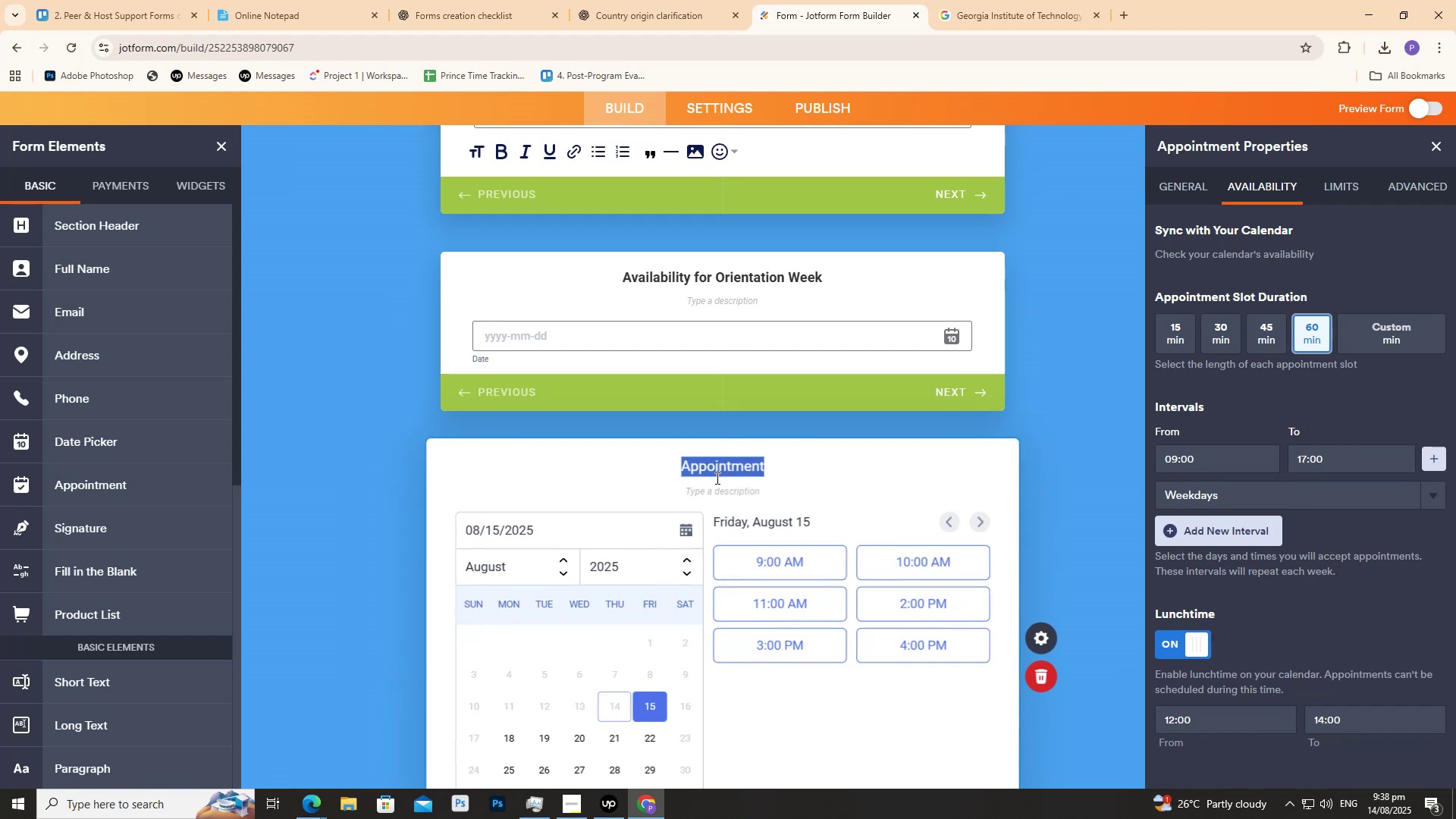 
key(Control+V)
 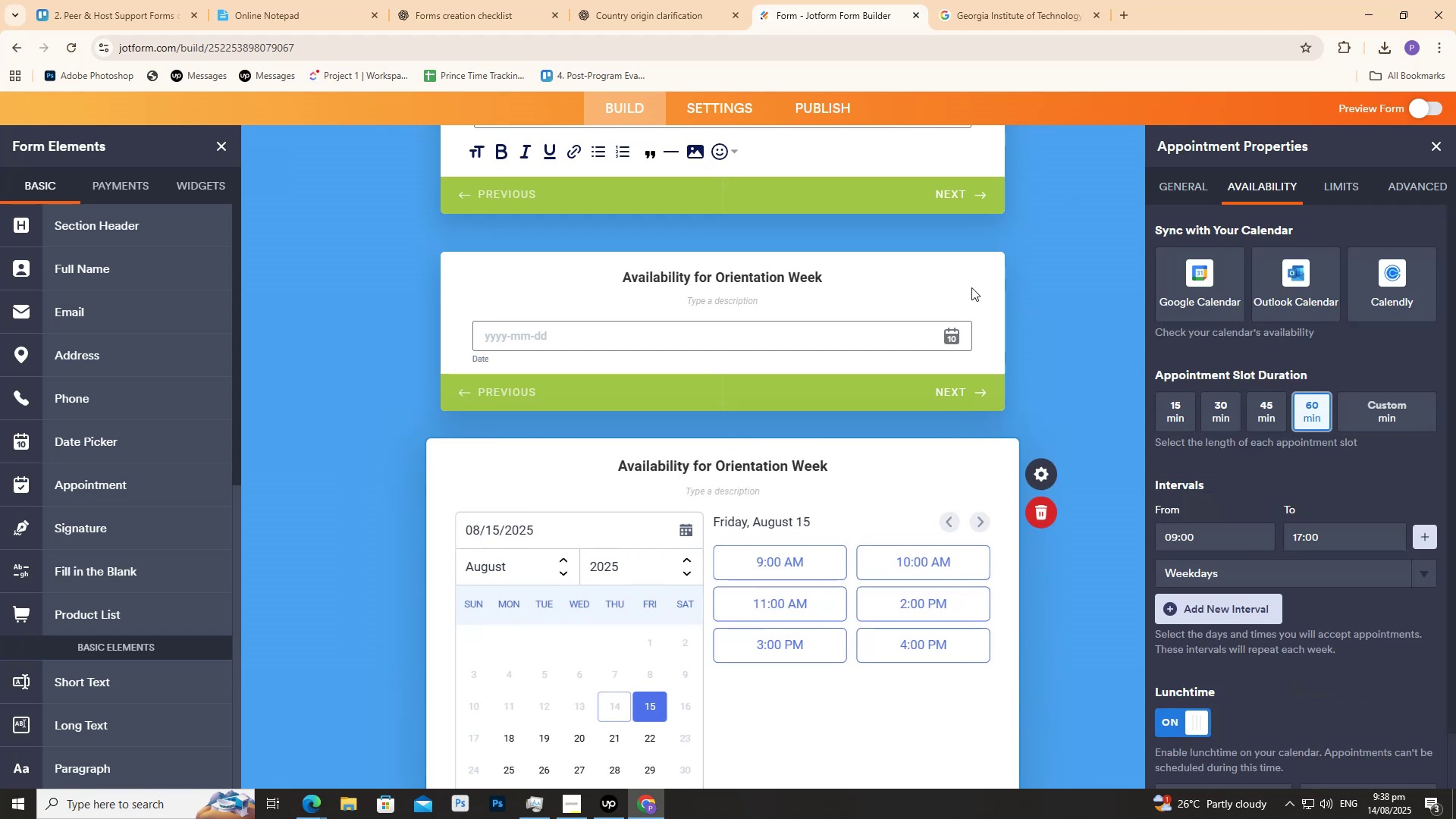 
left_click([933, 287])
 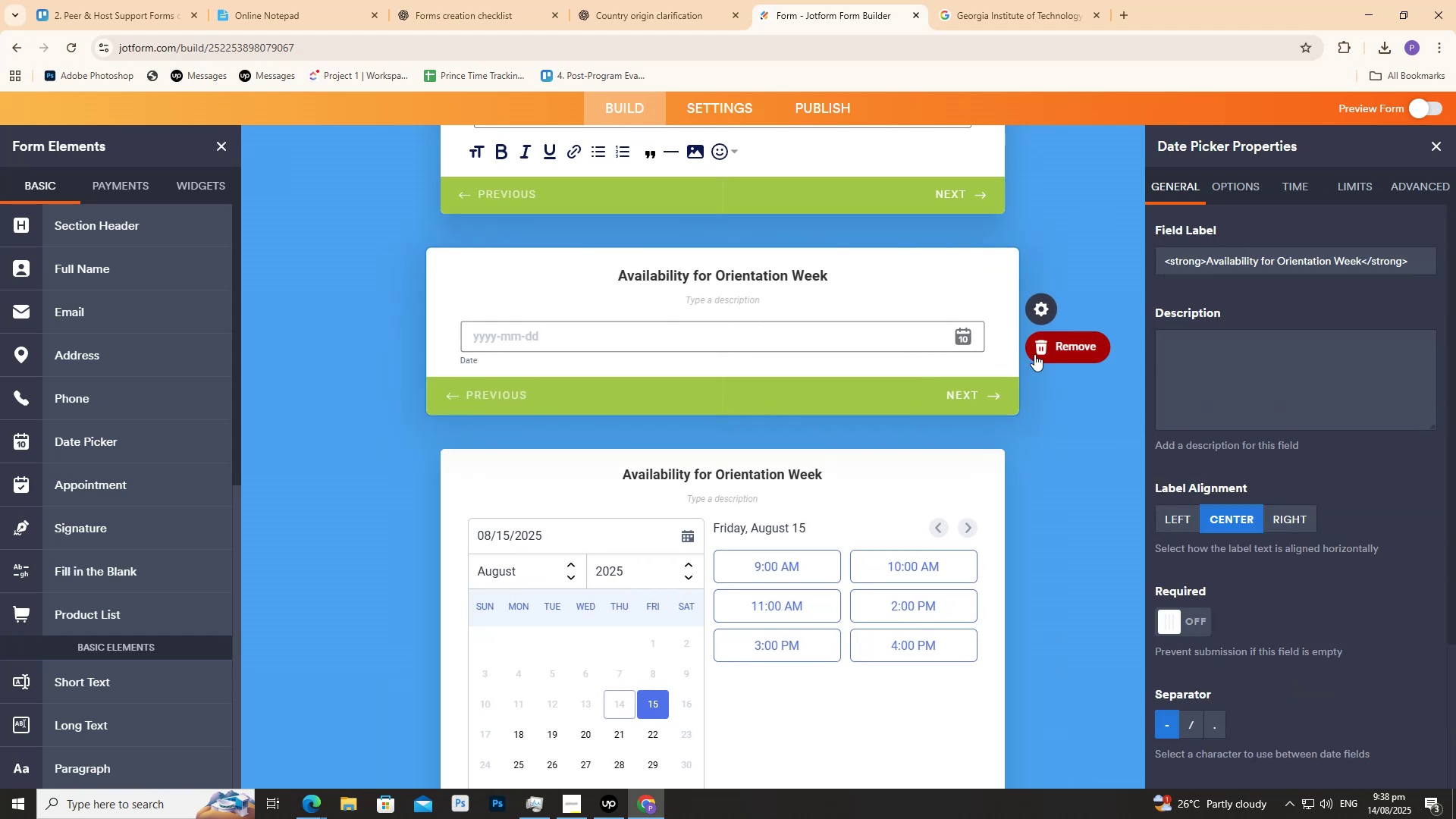 
left_click([1037, 353])
 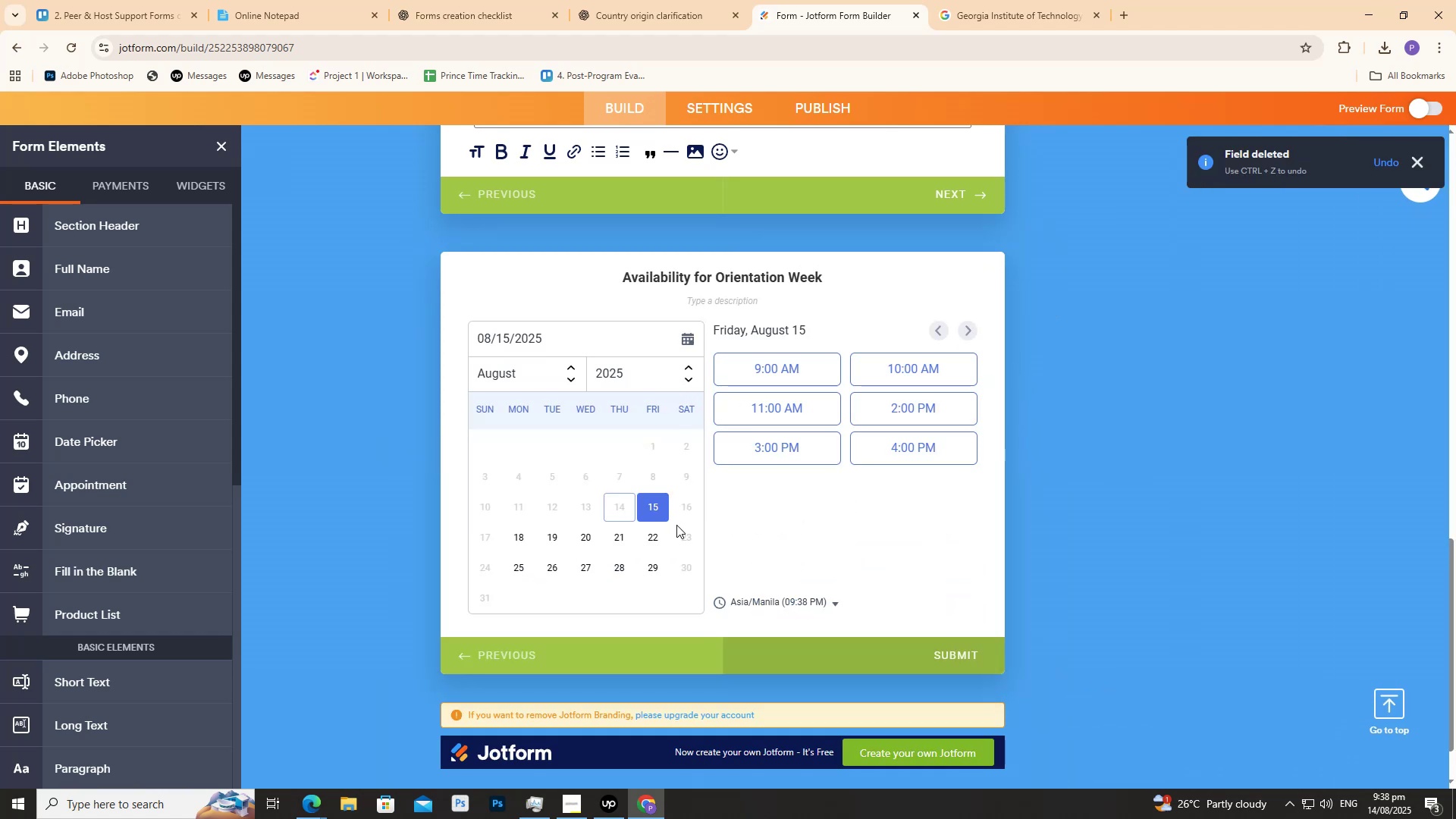 
mouse_move([844, 592])
 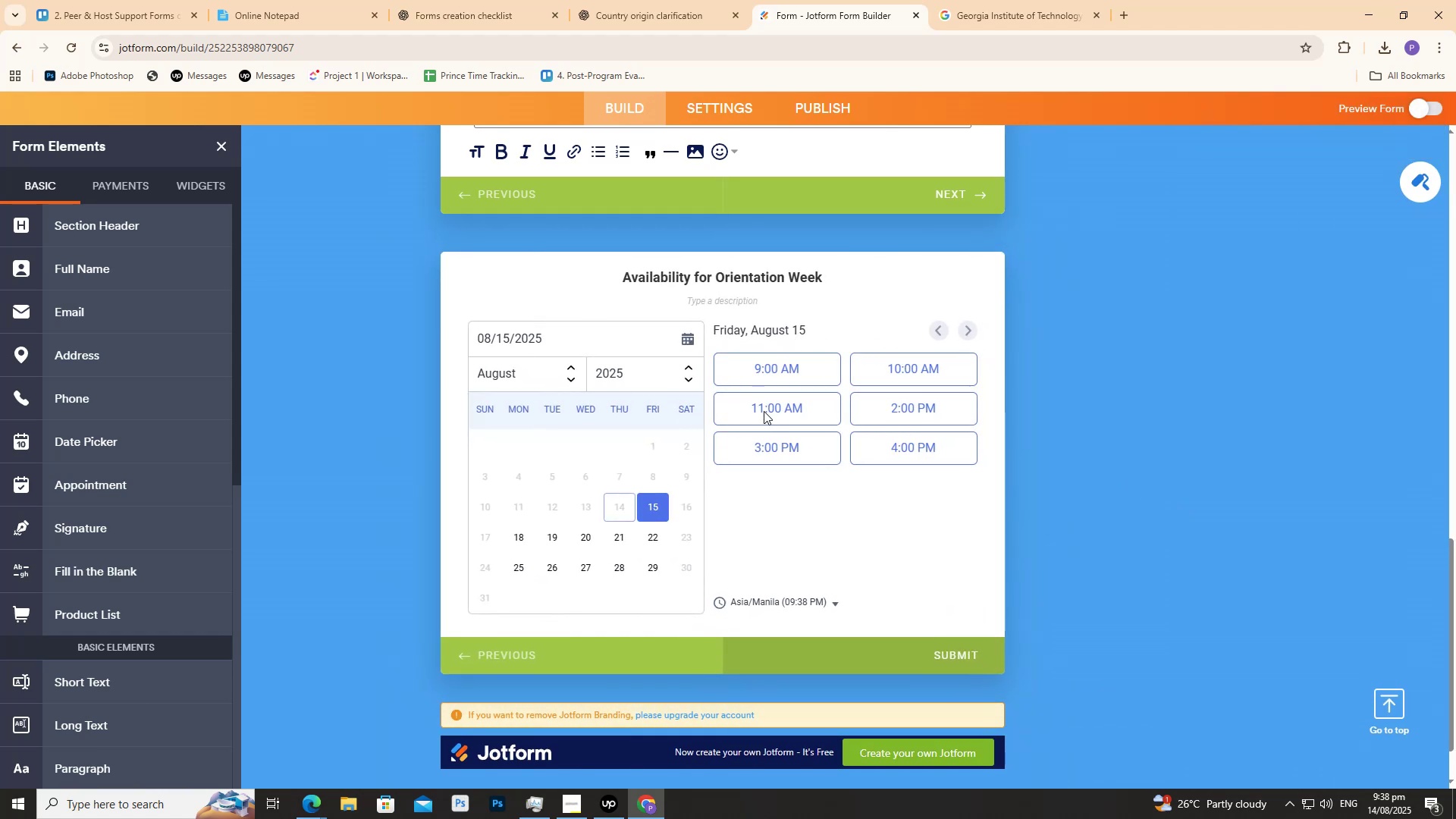 
scroll: coordinate [643, 431], scroll_direction: down, amount: 2.0
 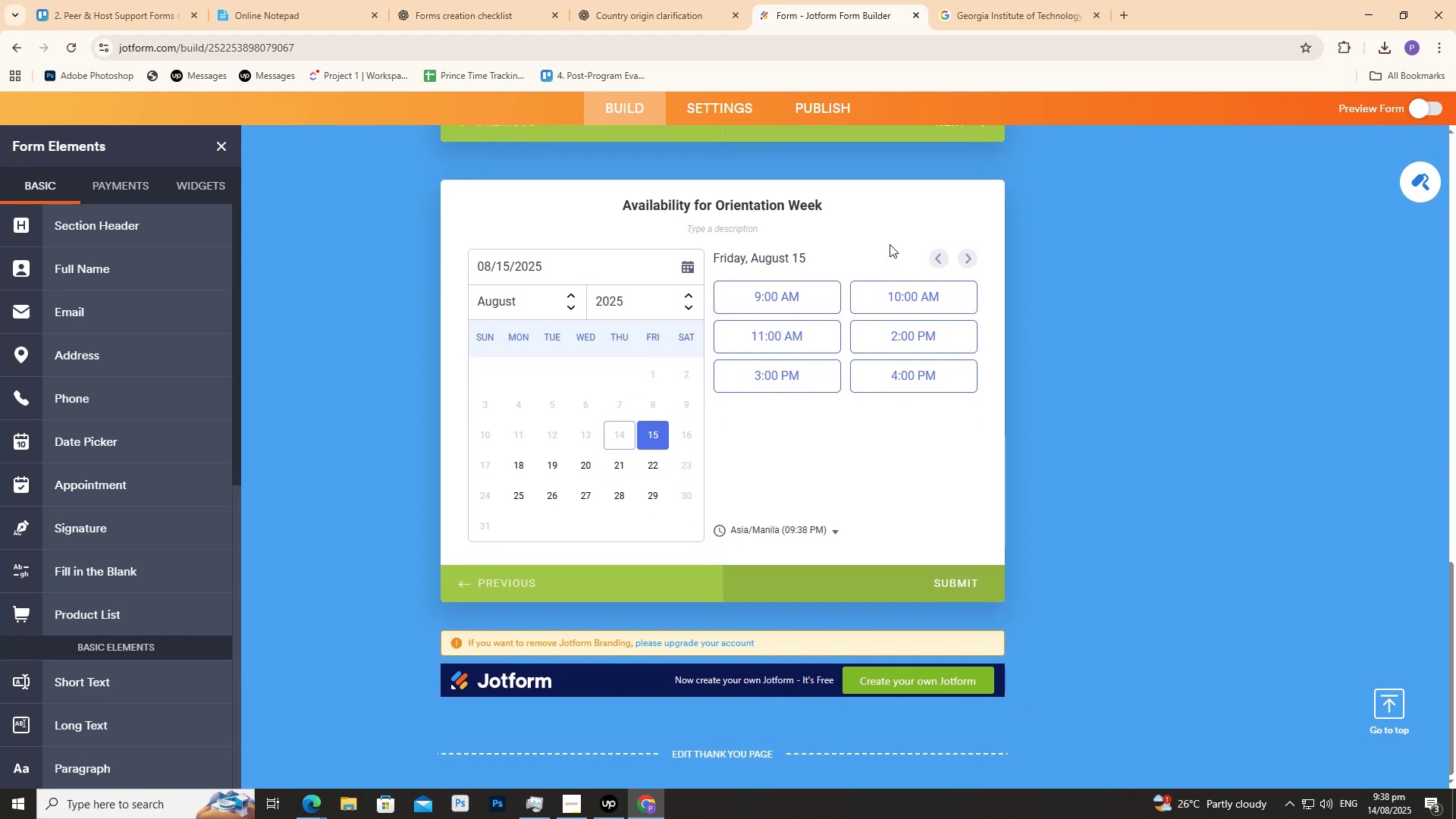 
left_click([830, 437])
 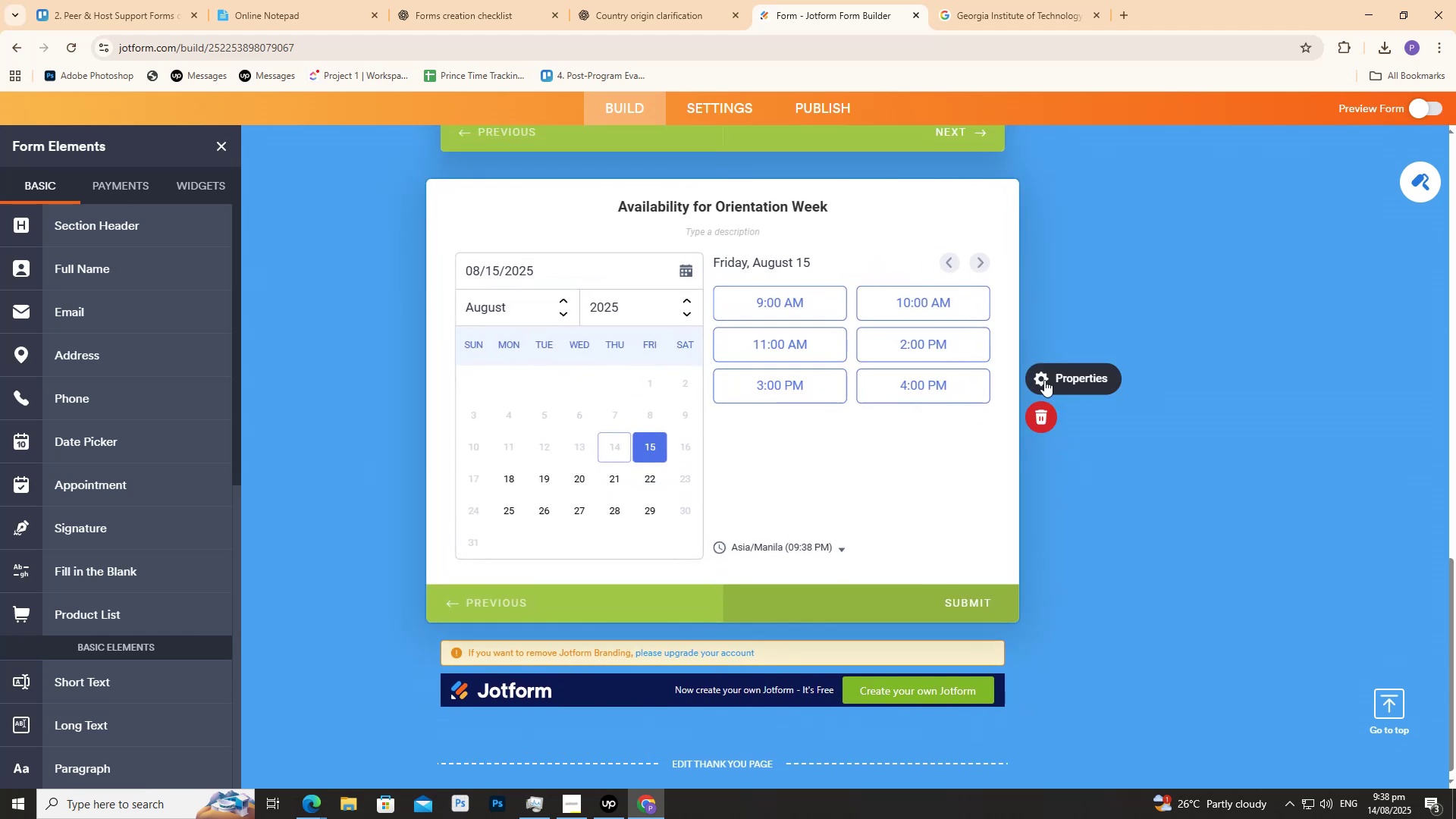 
left_click([1040, 379])
 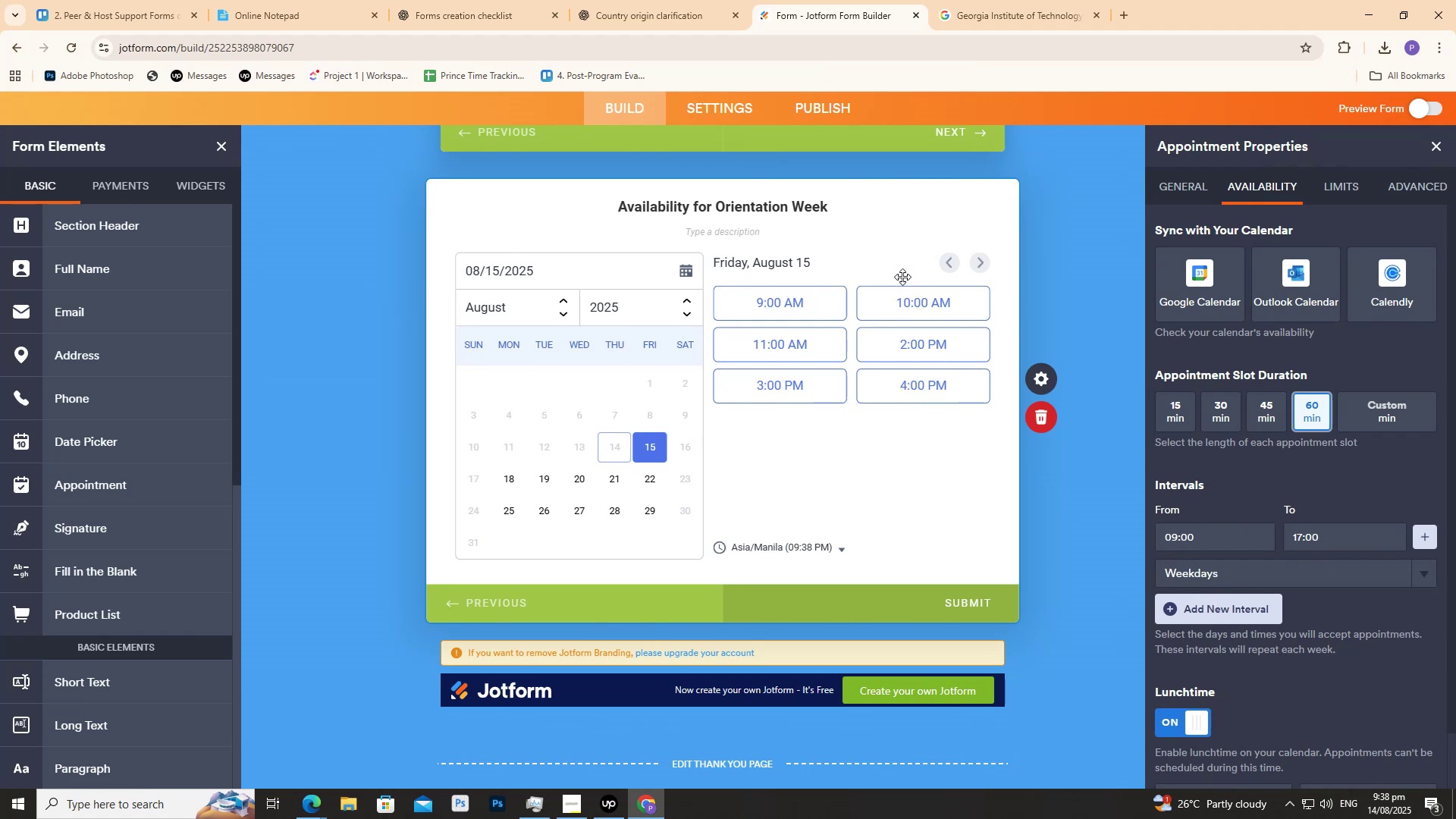 
wait(14.24)
 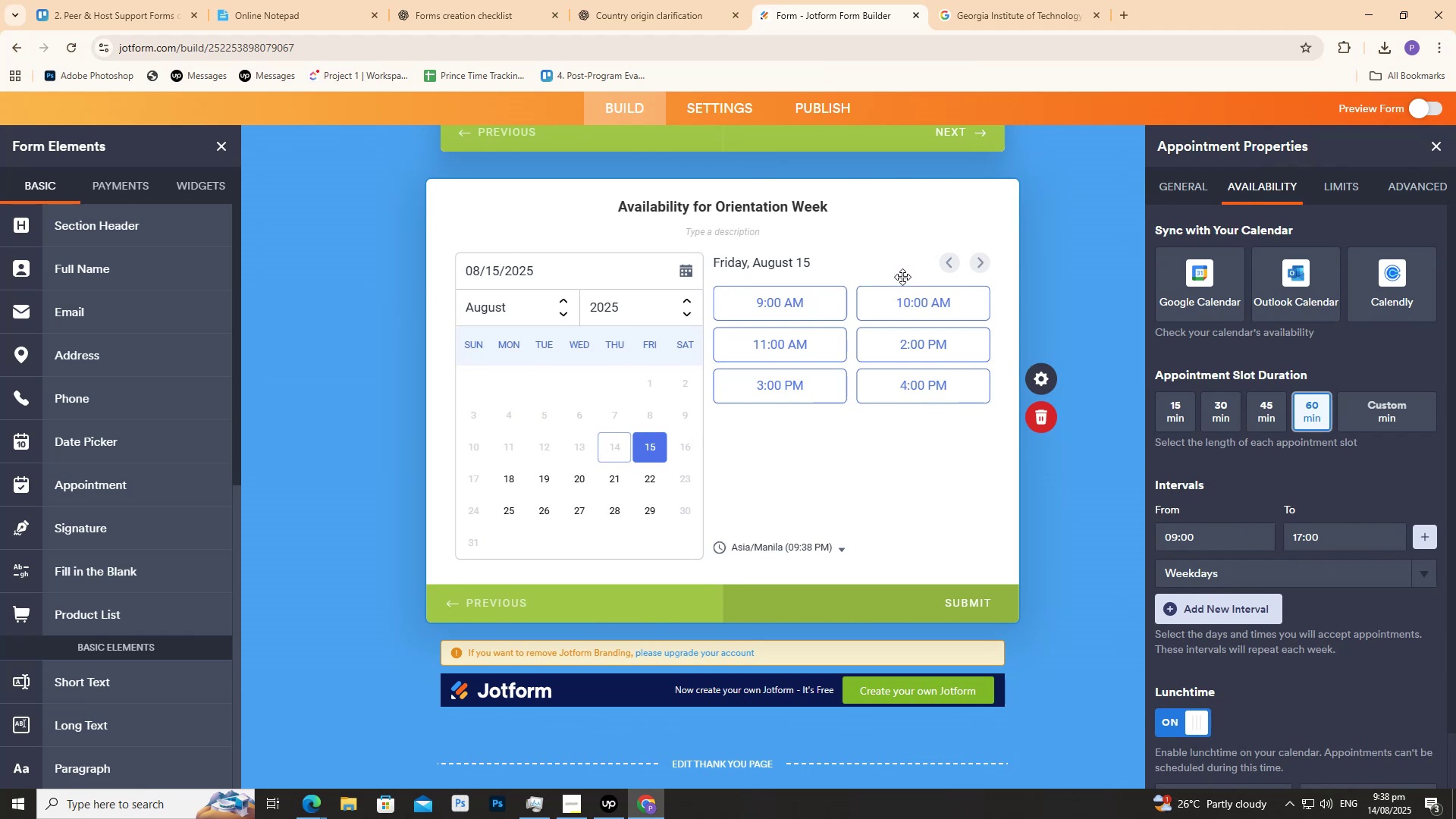 
scroll: coordinate [1194, 435], scroll_direction: down, amount: 5.0
 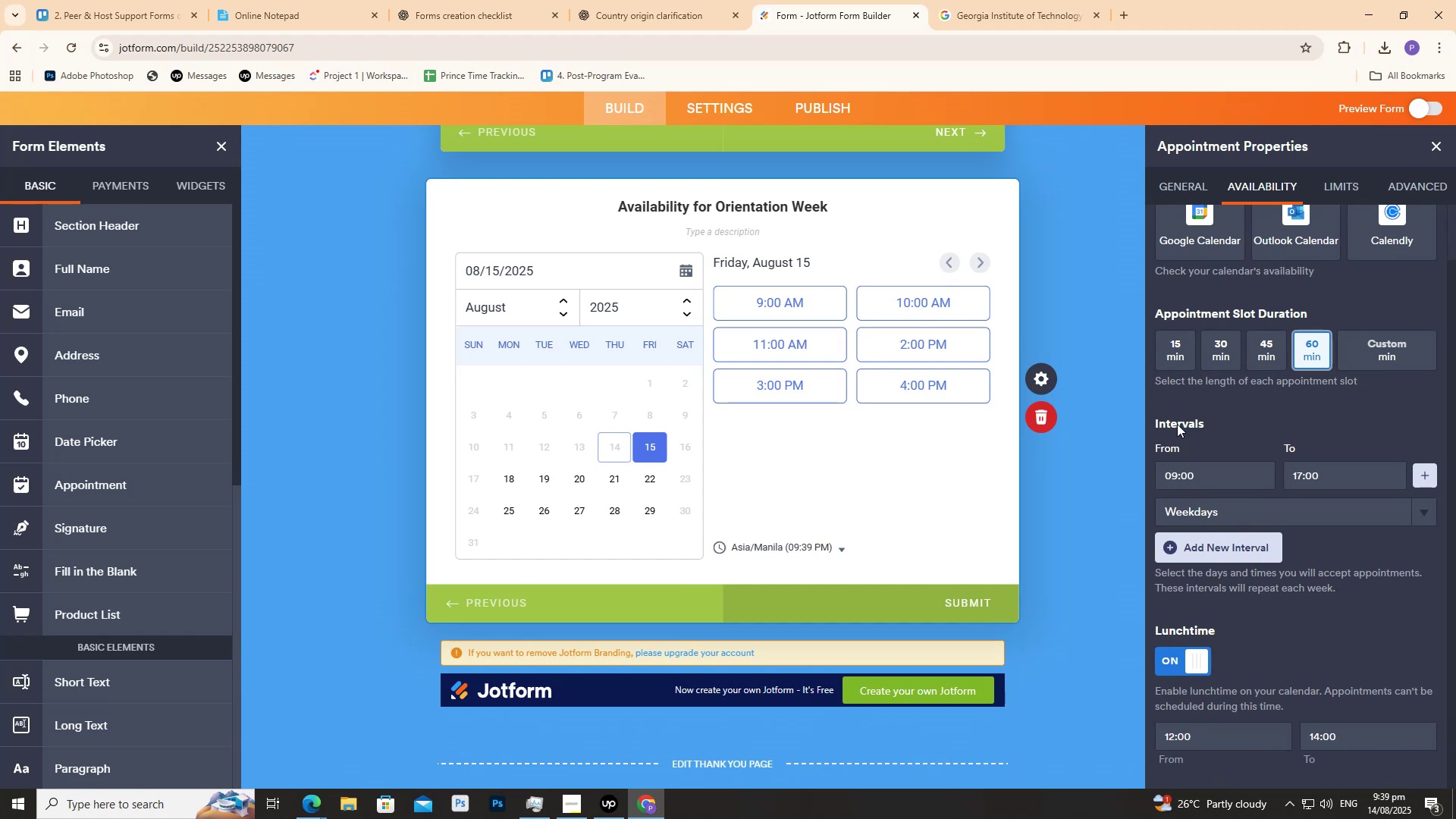 
scroll: coordinate [1170, 419], scroll_direction: up, amount: 1.0
 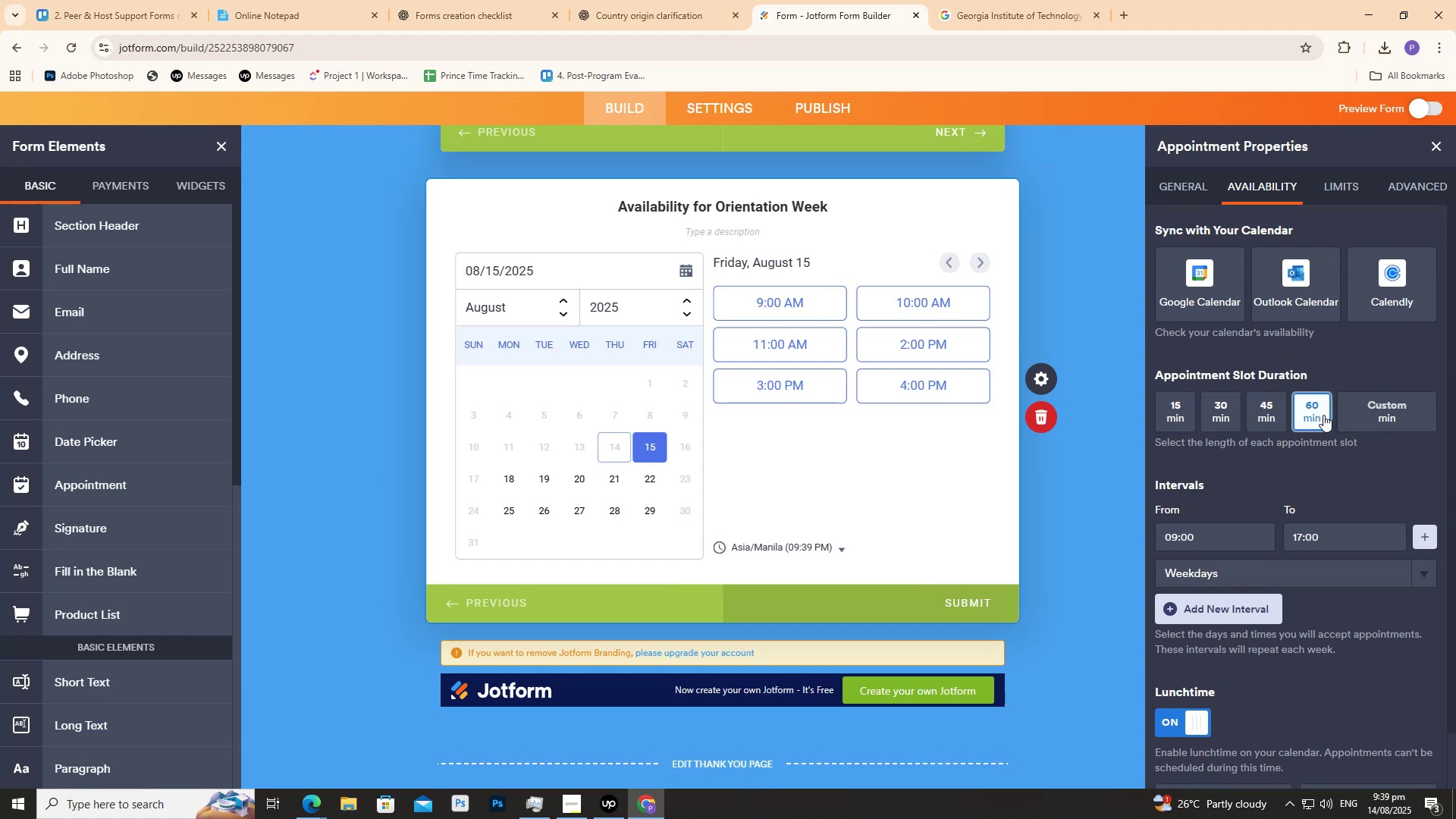 
left_click([1360, 406])
 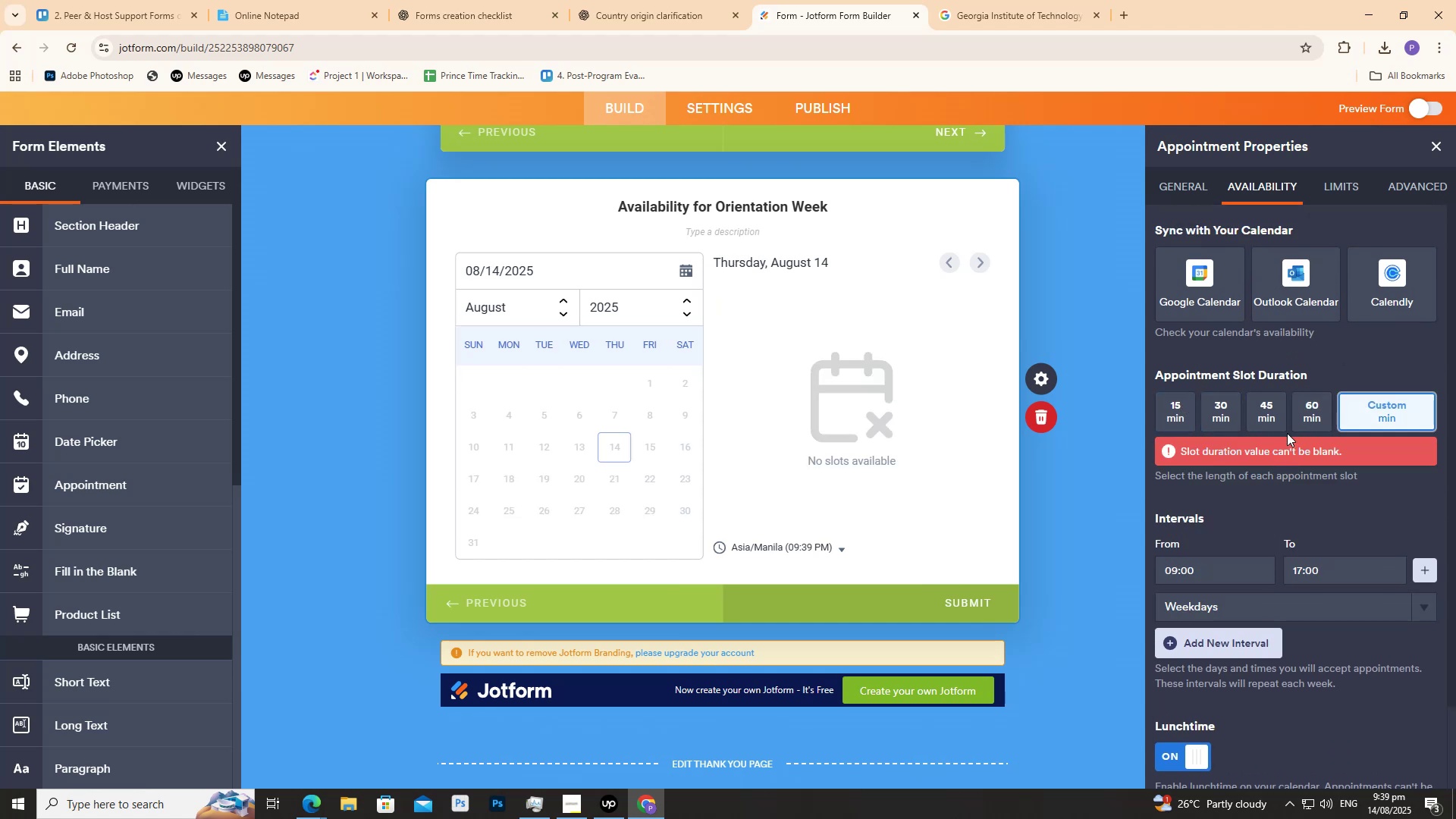 
wait(9.18)
 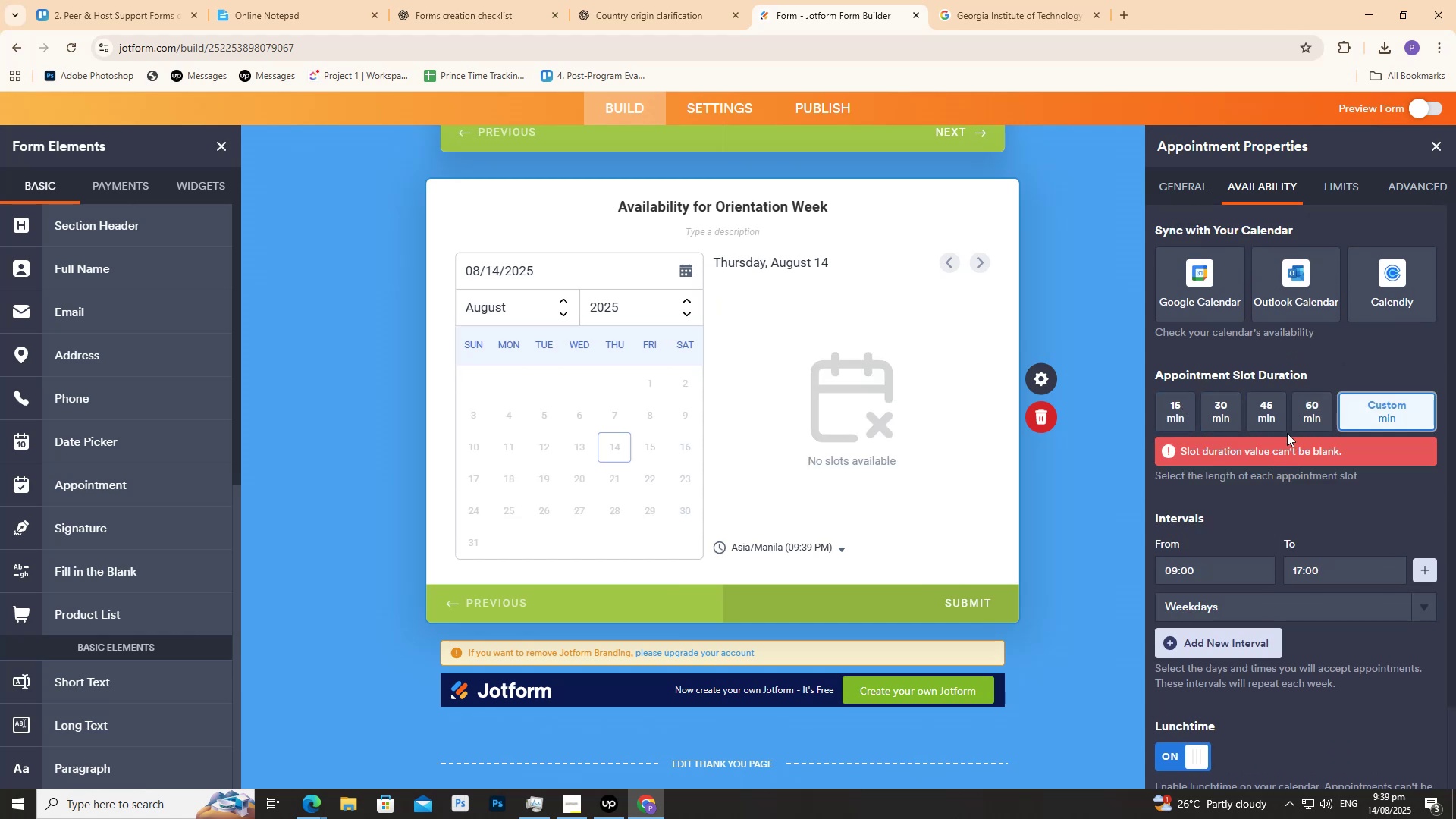 
type(240)
 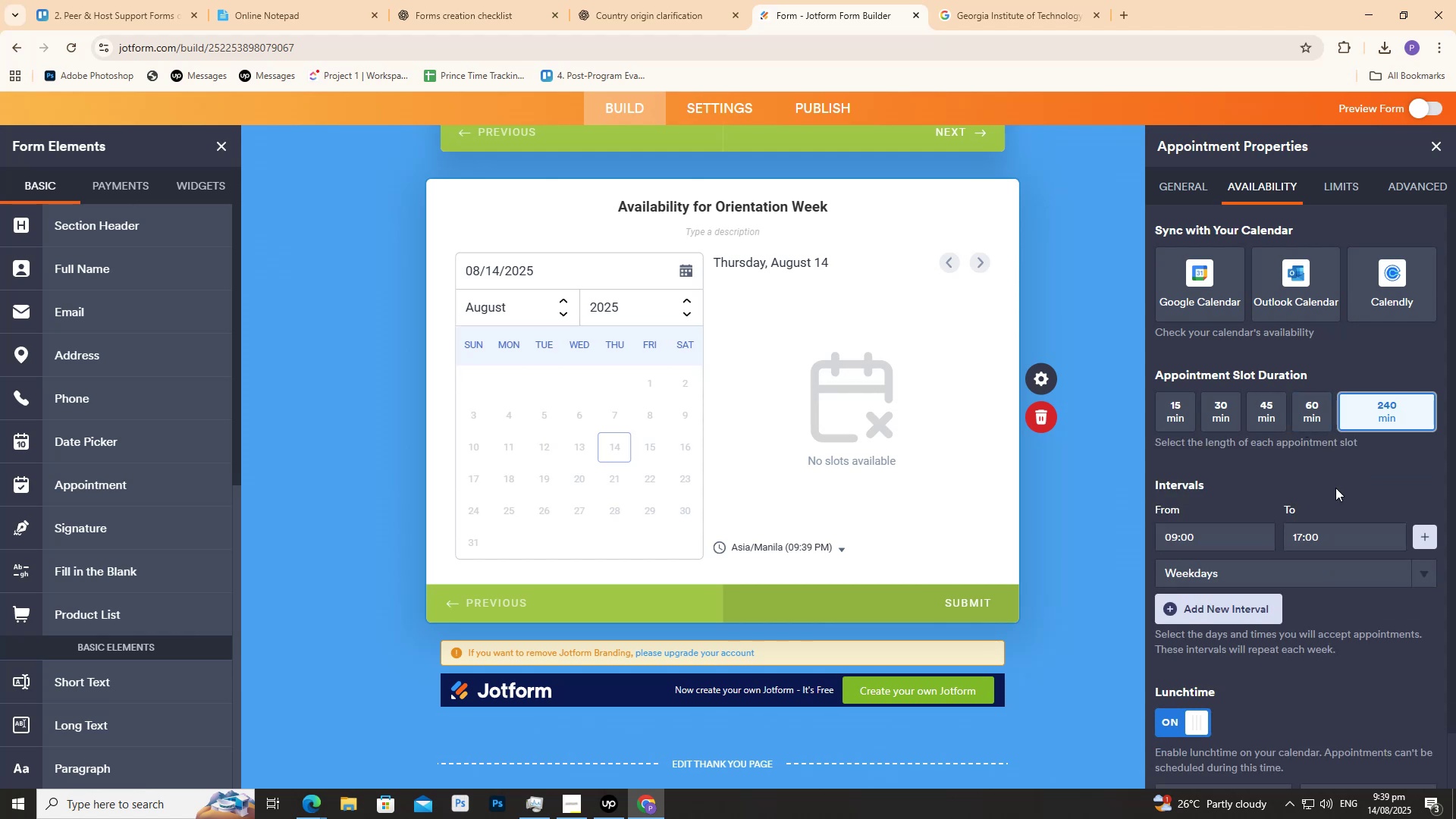 
left_click([1331, 491])
 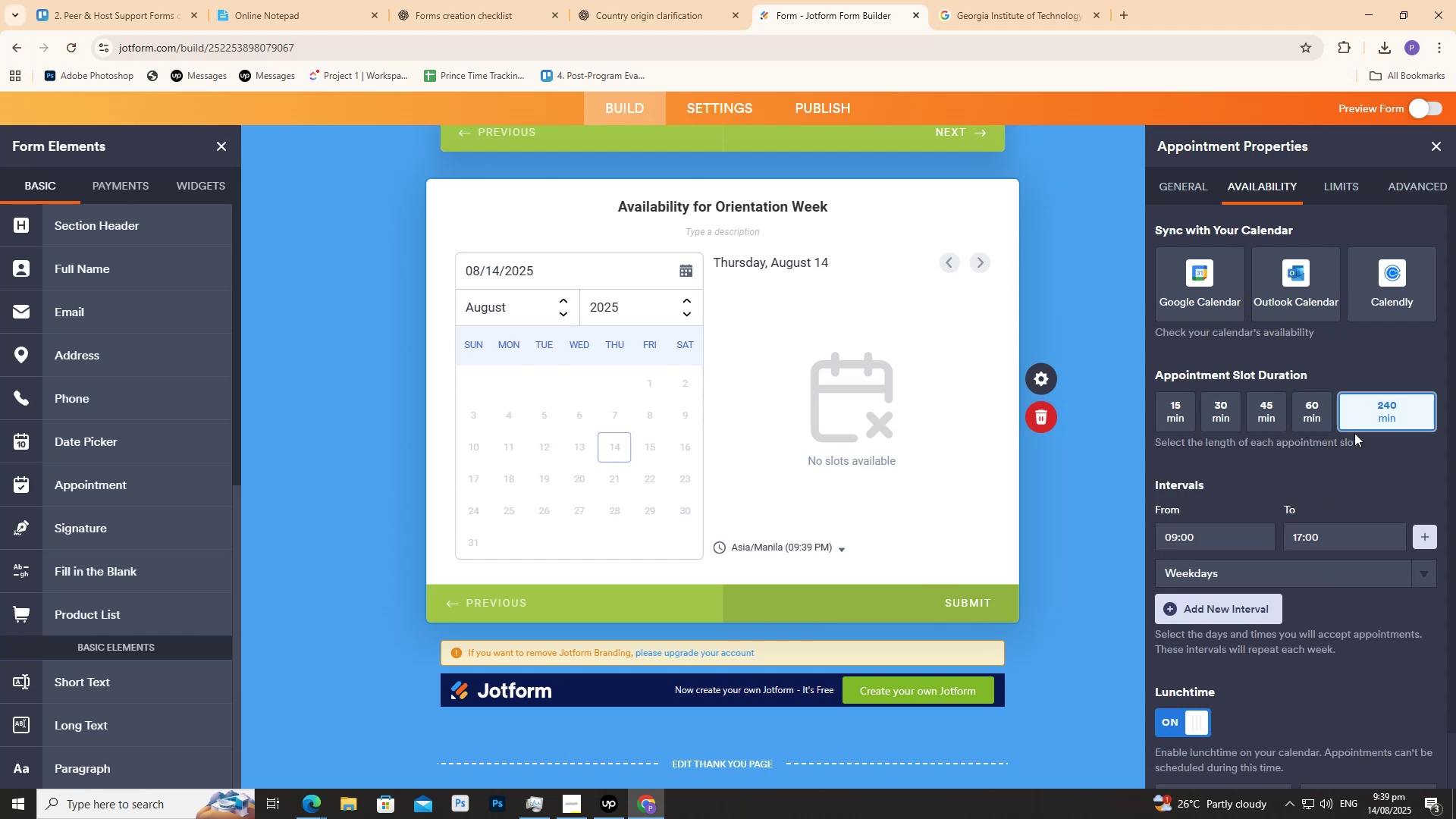 
left_click([1362, 421])
 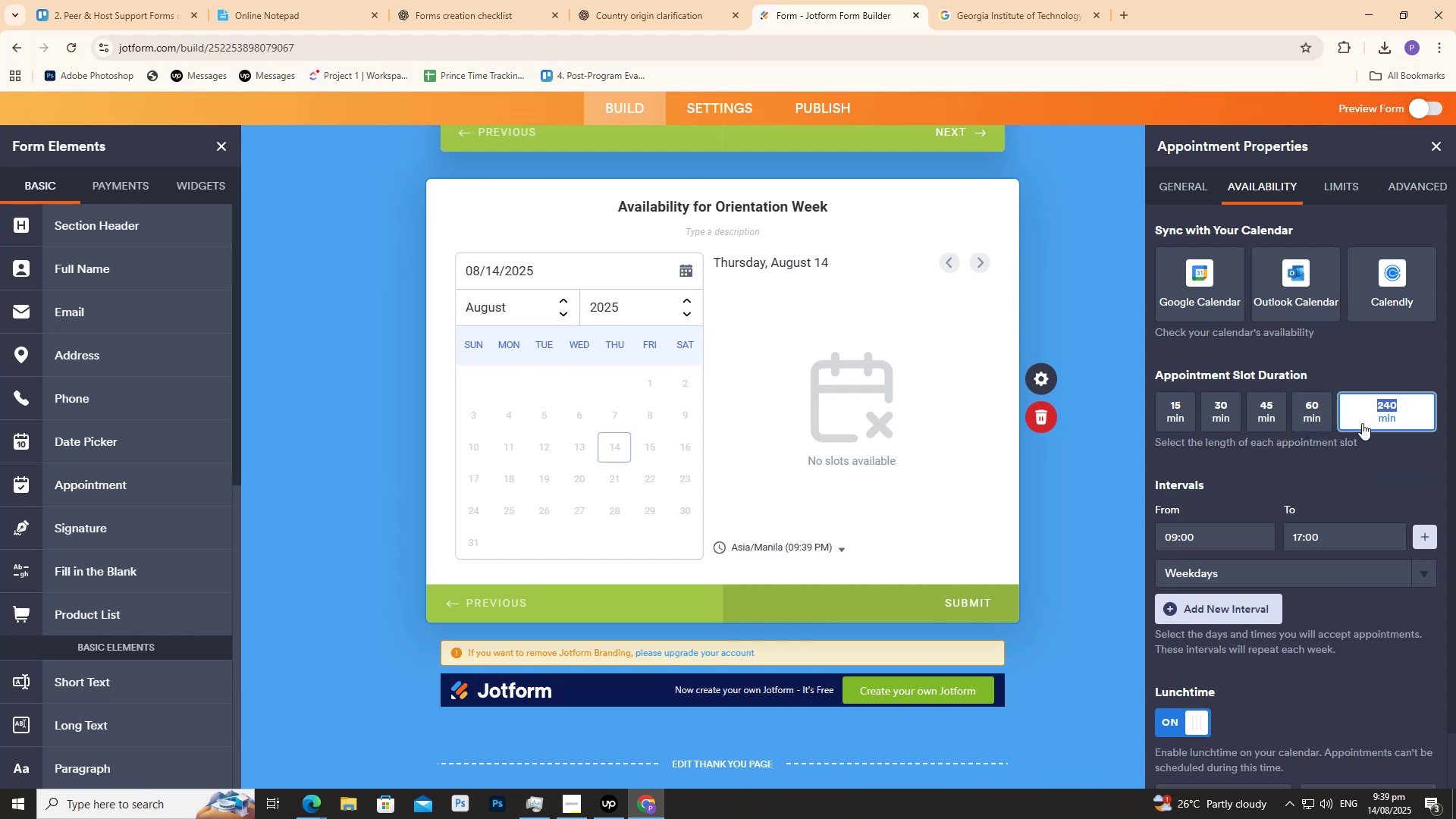 
left_click([1371, 463])
 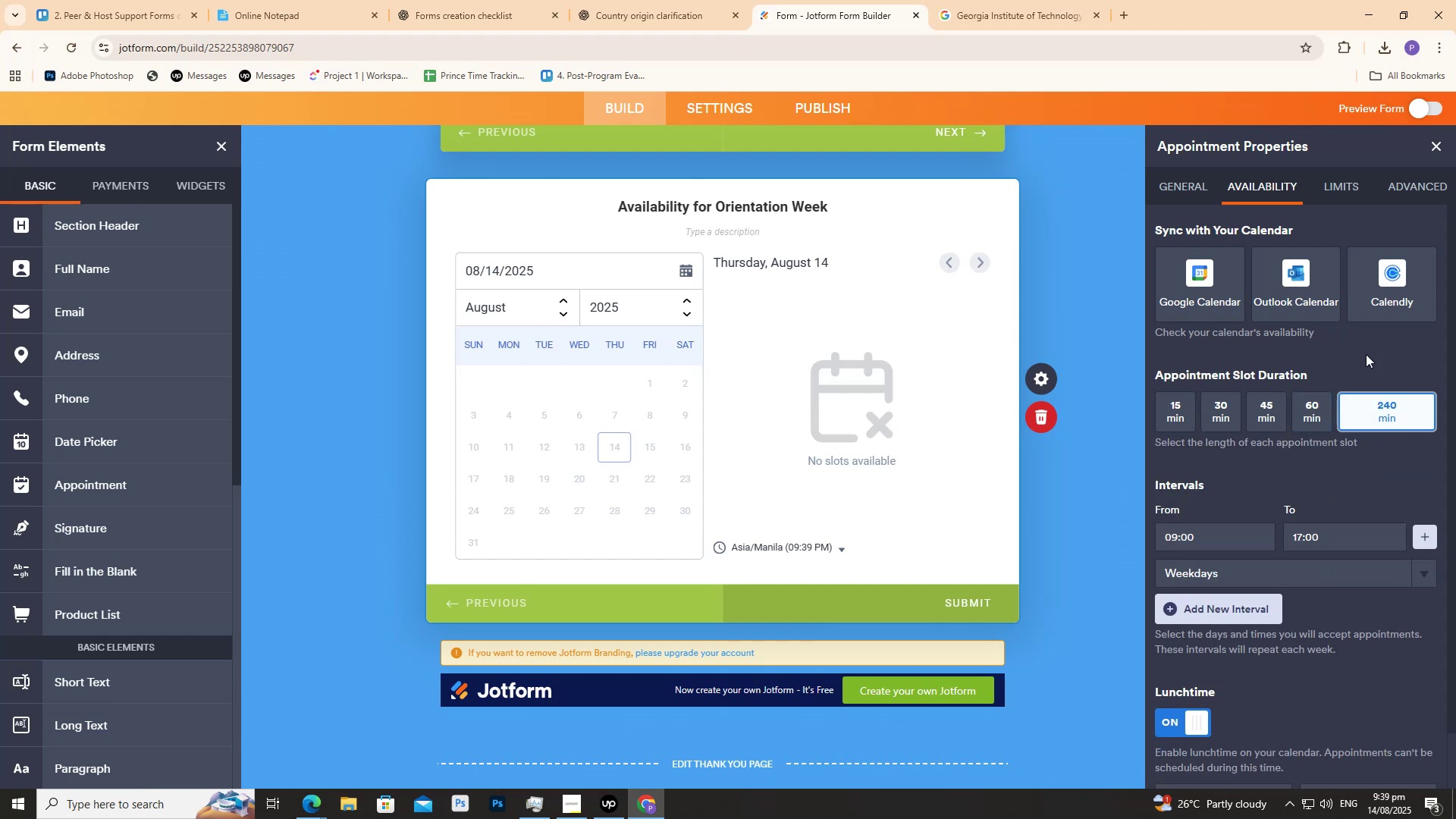 
double_click([1364, 344])
 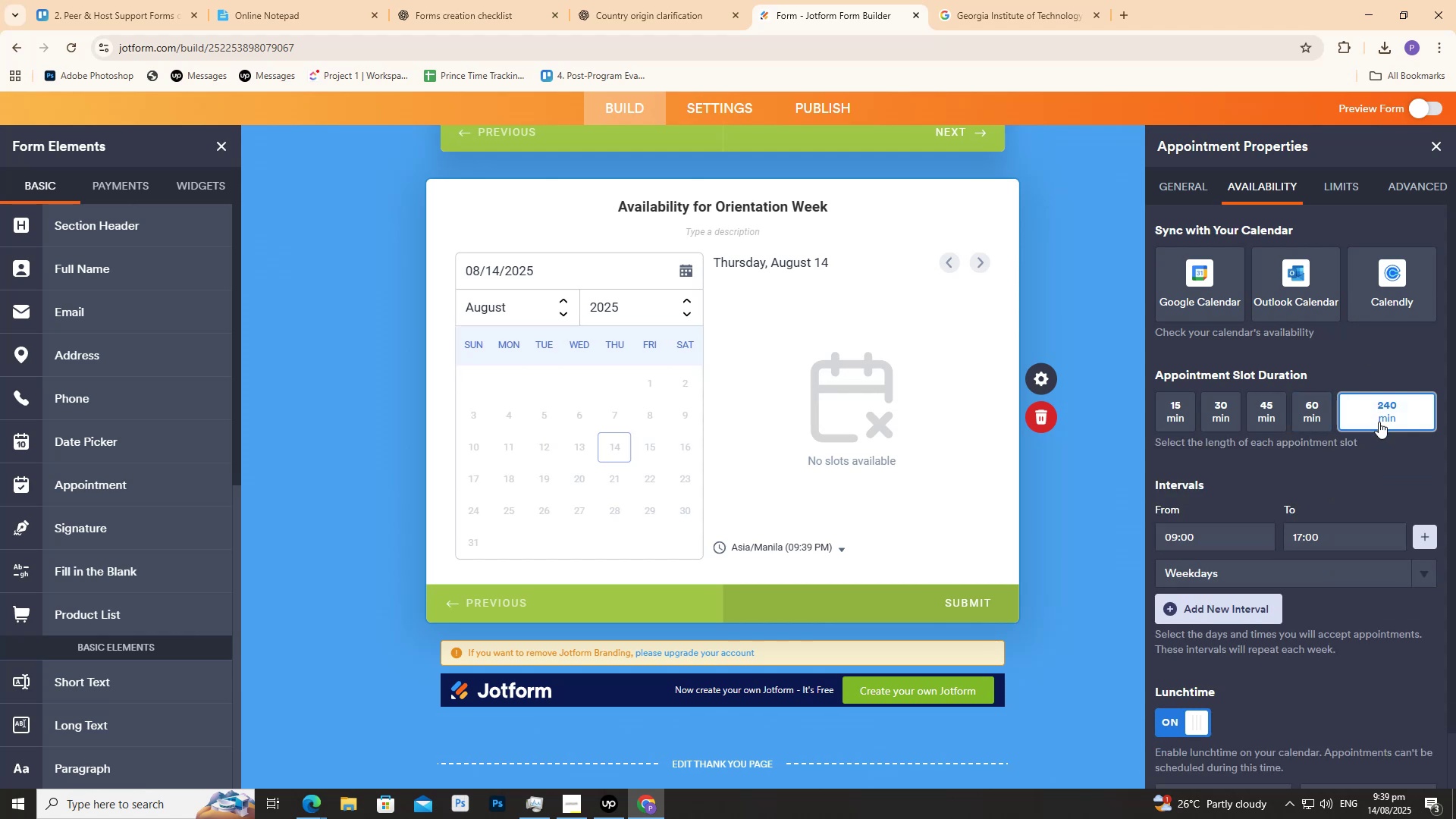 
left_click([1379, 422])
 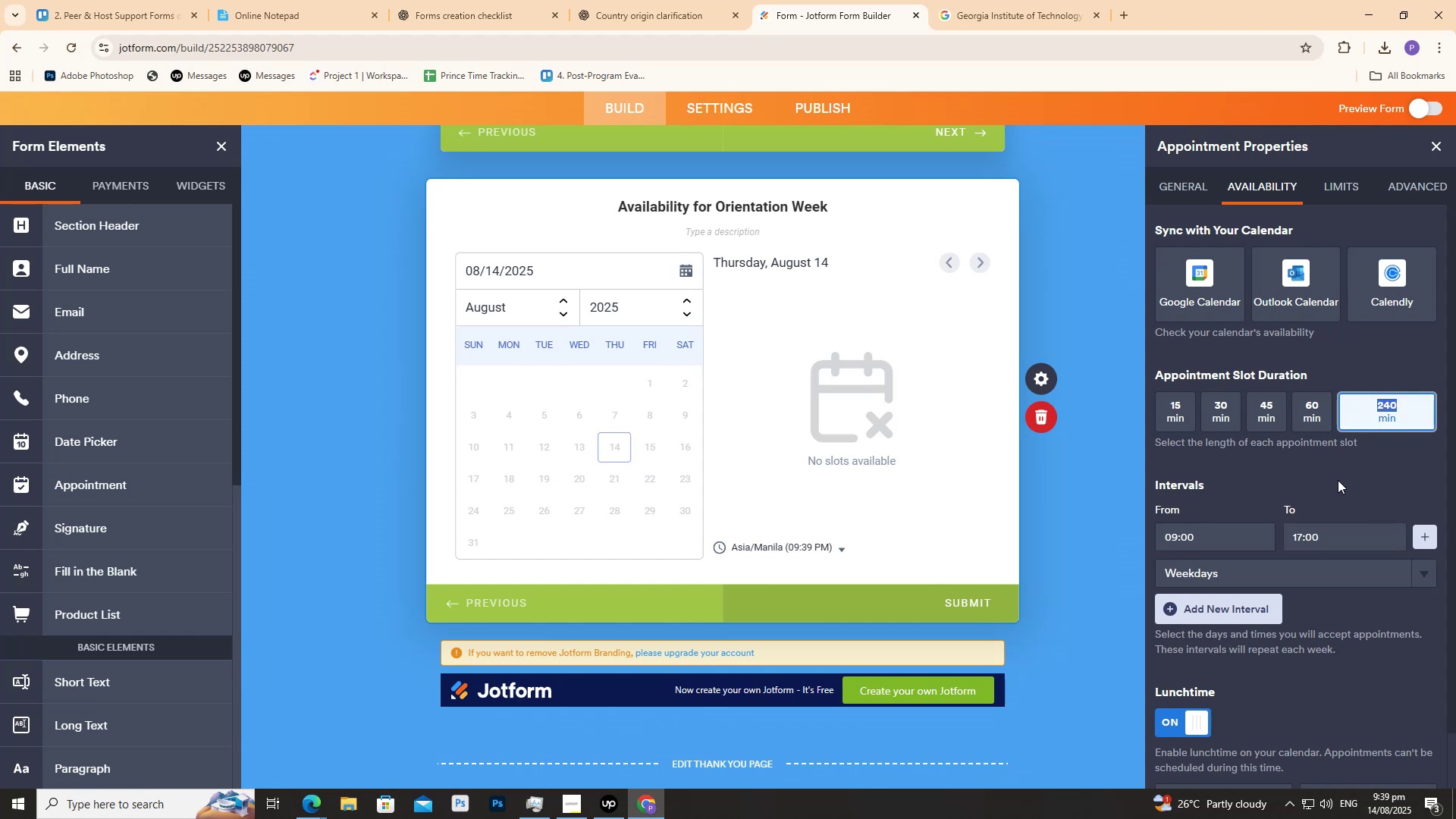 
left_click([1319, 416])
 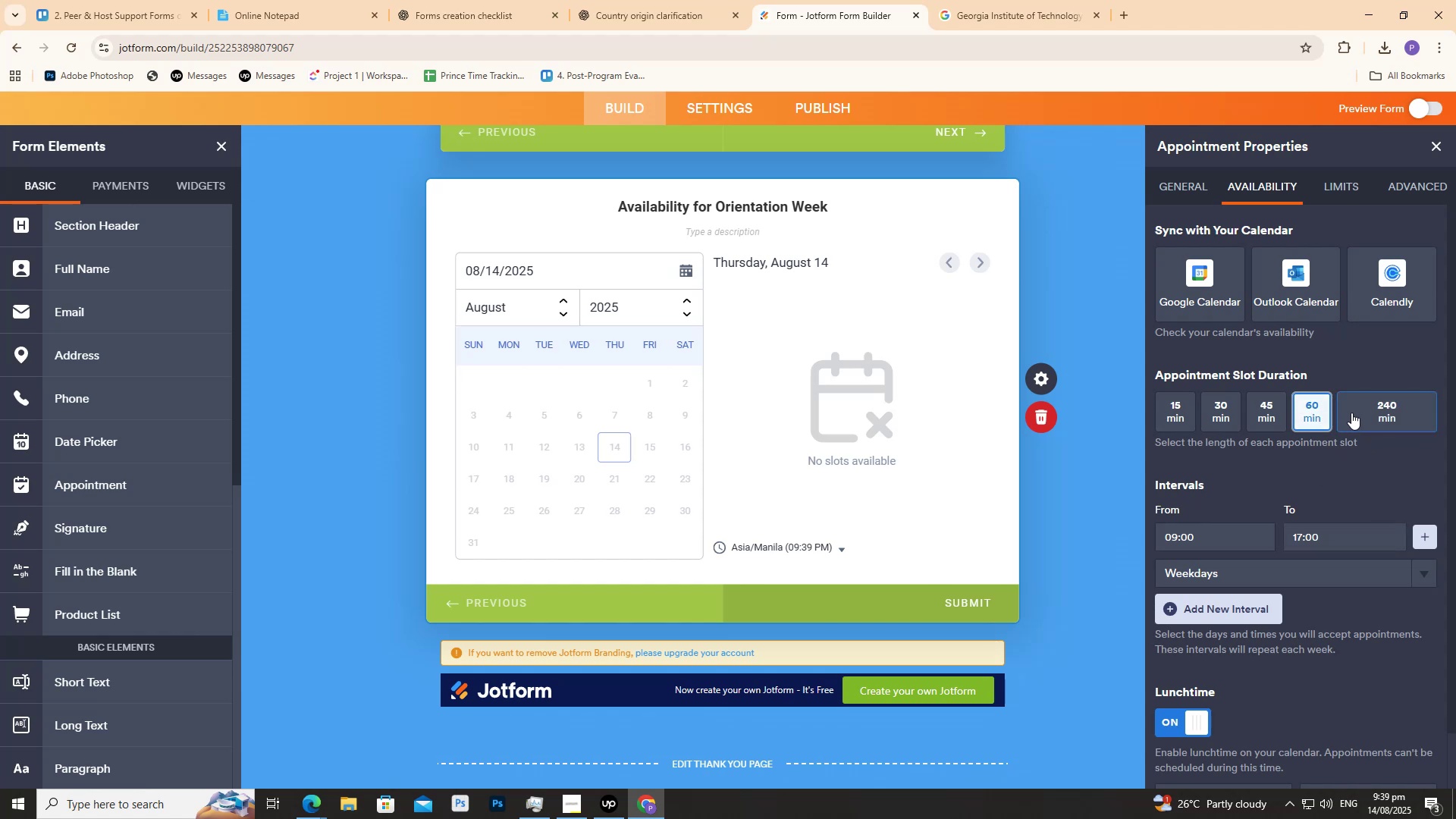 
left_click([1357, 412])
 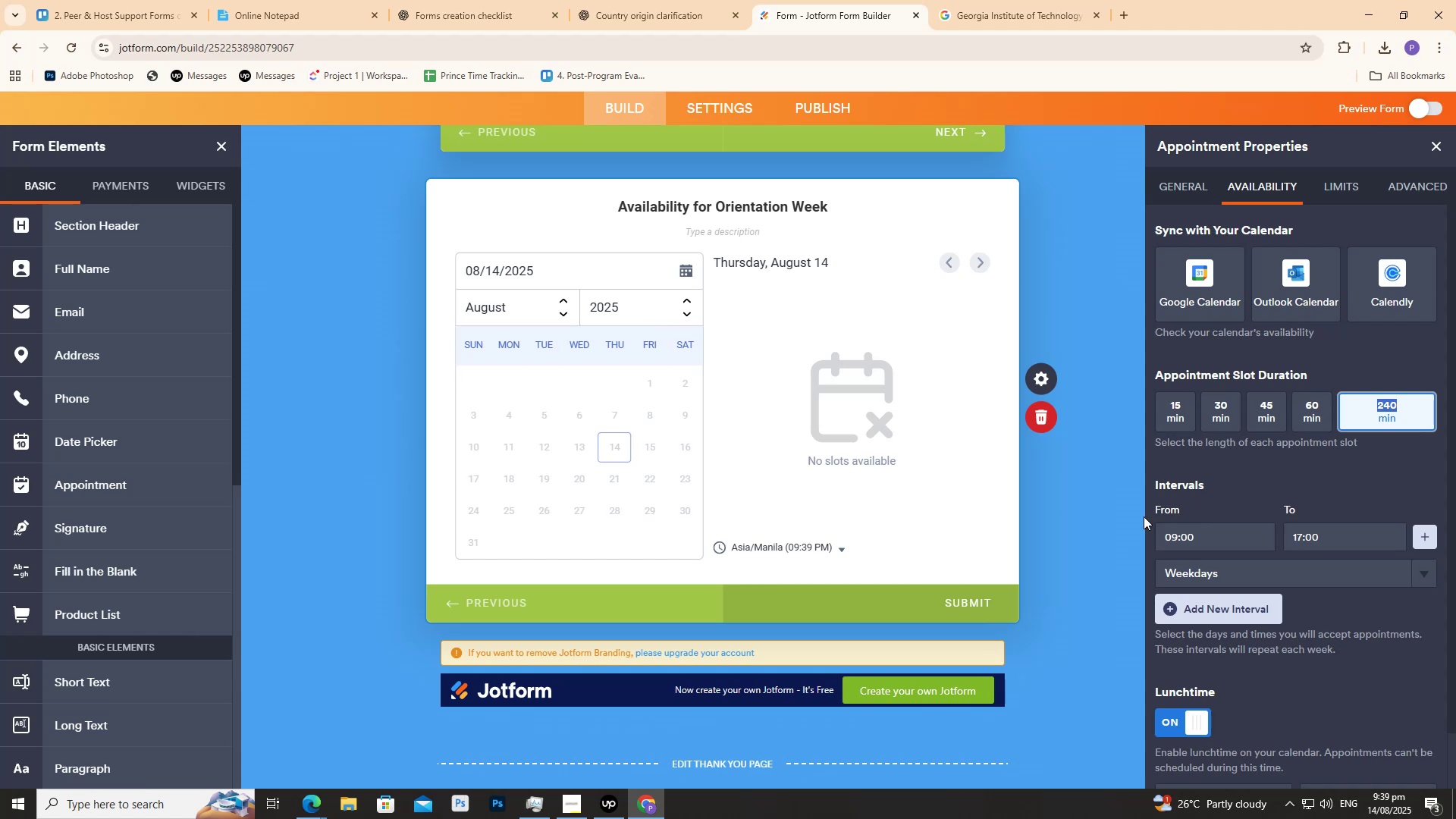 
wait(7.83)
 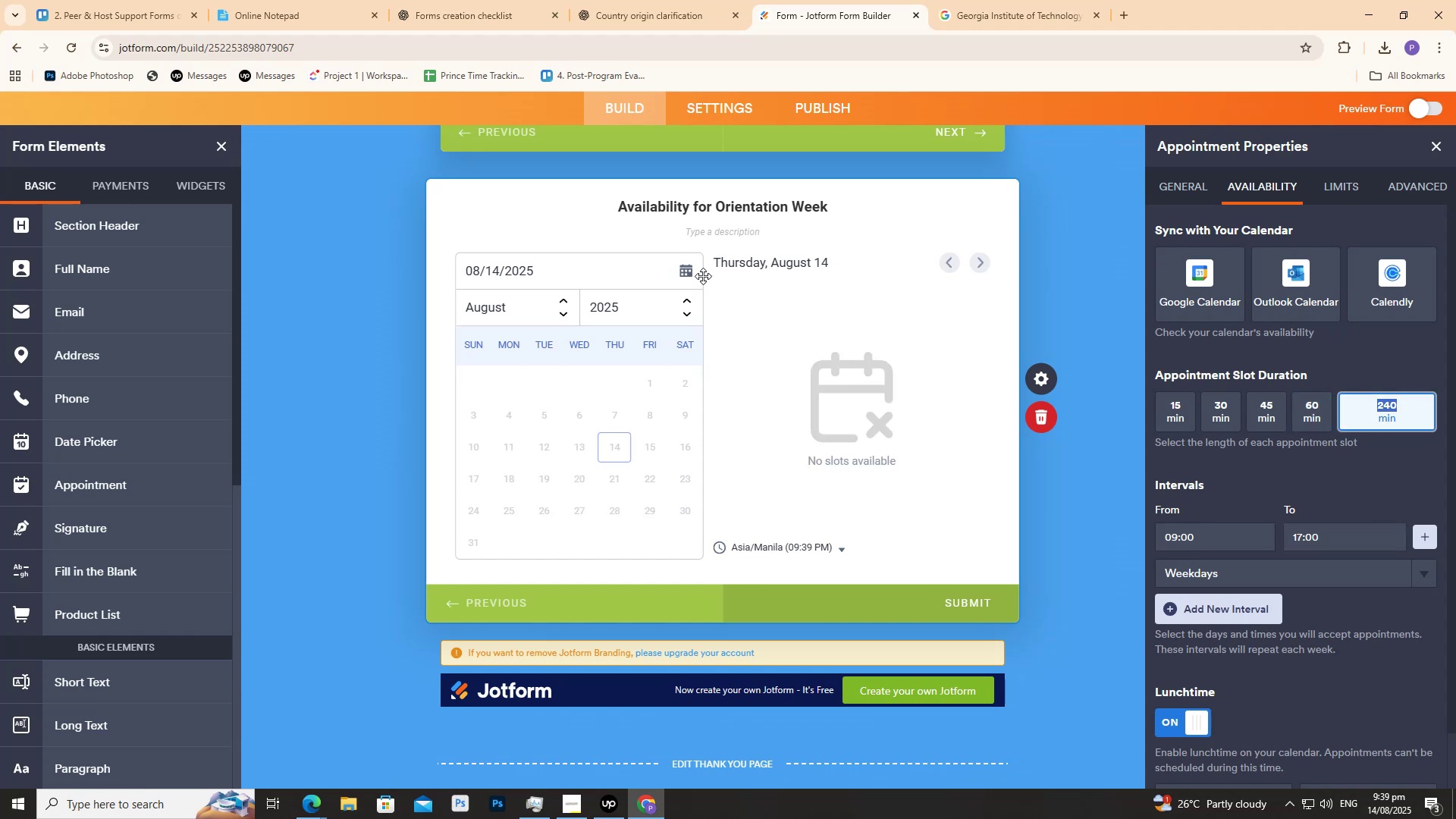 
left_click([1259, 576])
 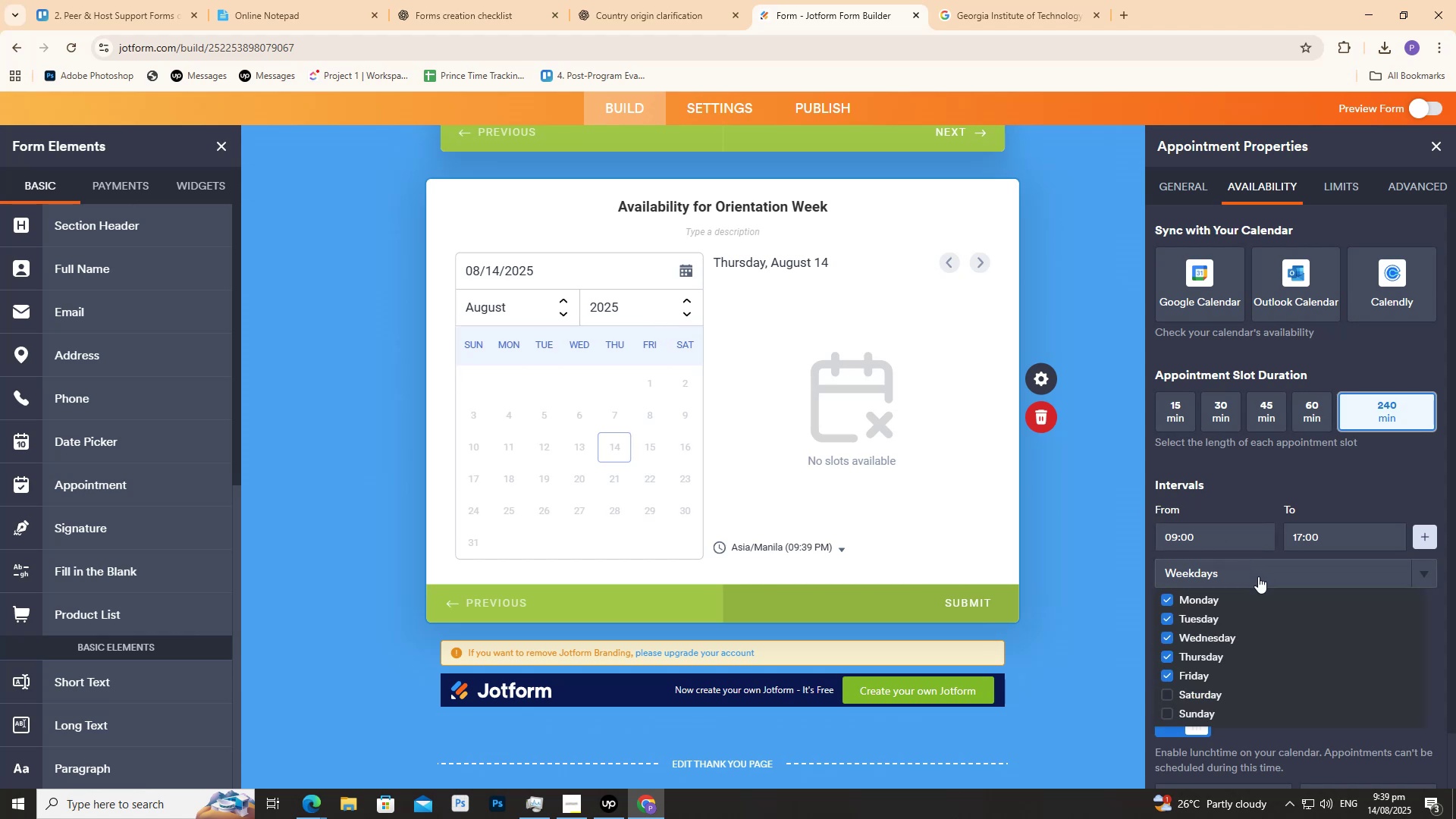 
left_click([1257, 576])
 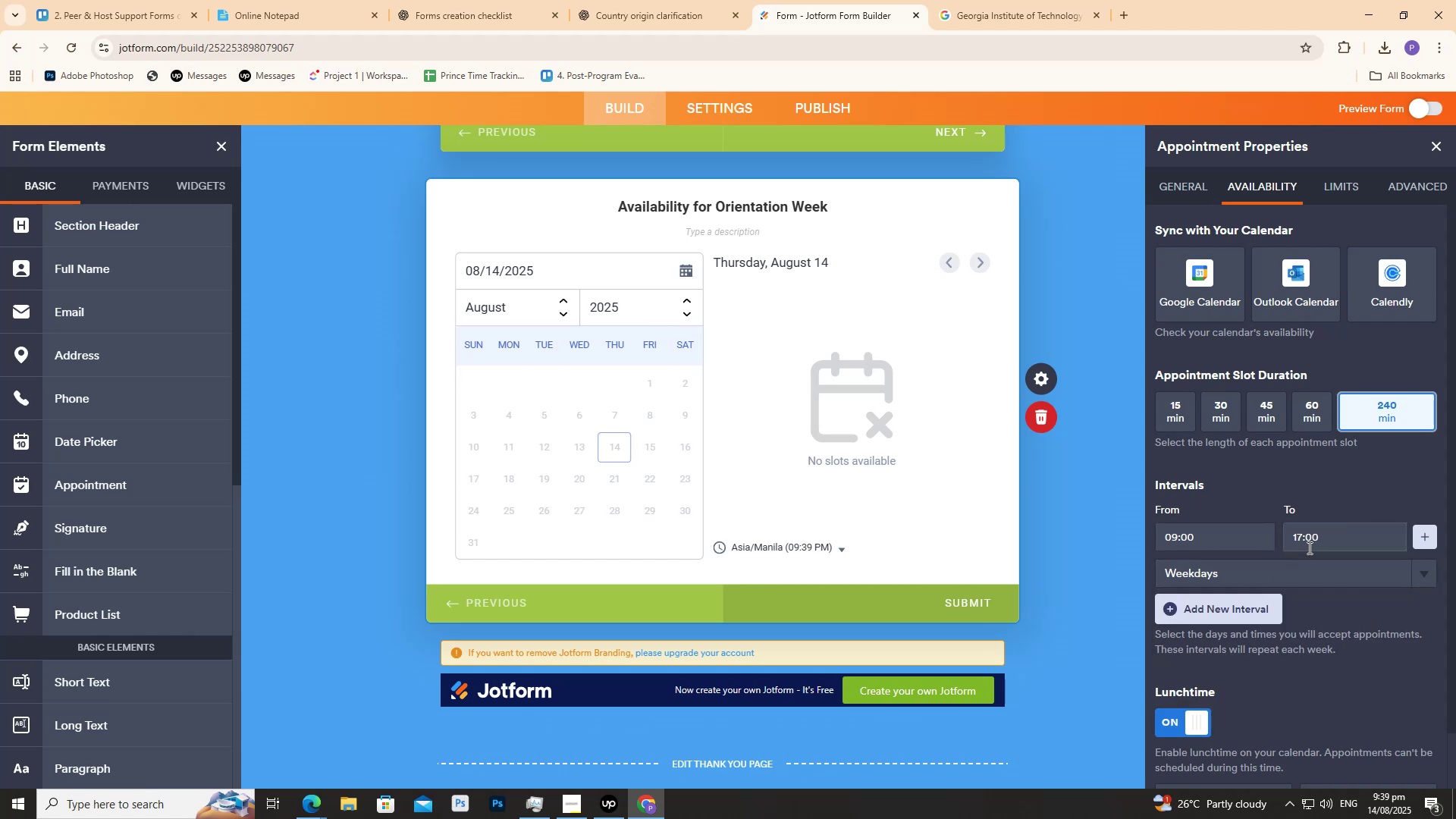 
scroll: coordinate [1300, 532], scroll_direction: down, amount: 3.0
 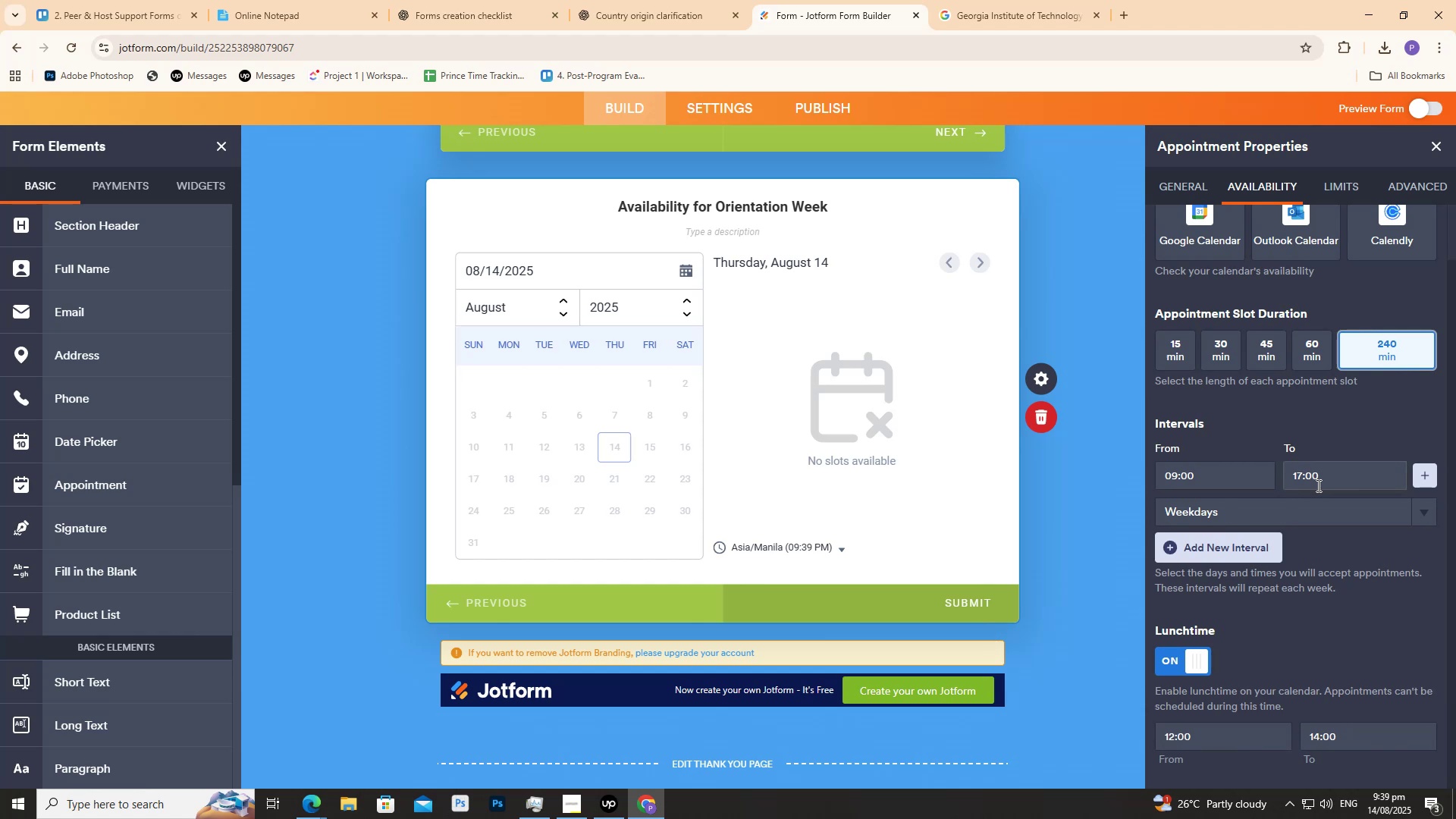 
wait(8.53)
 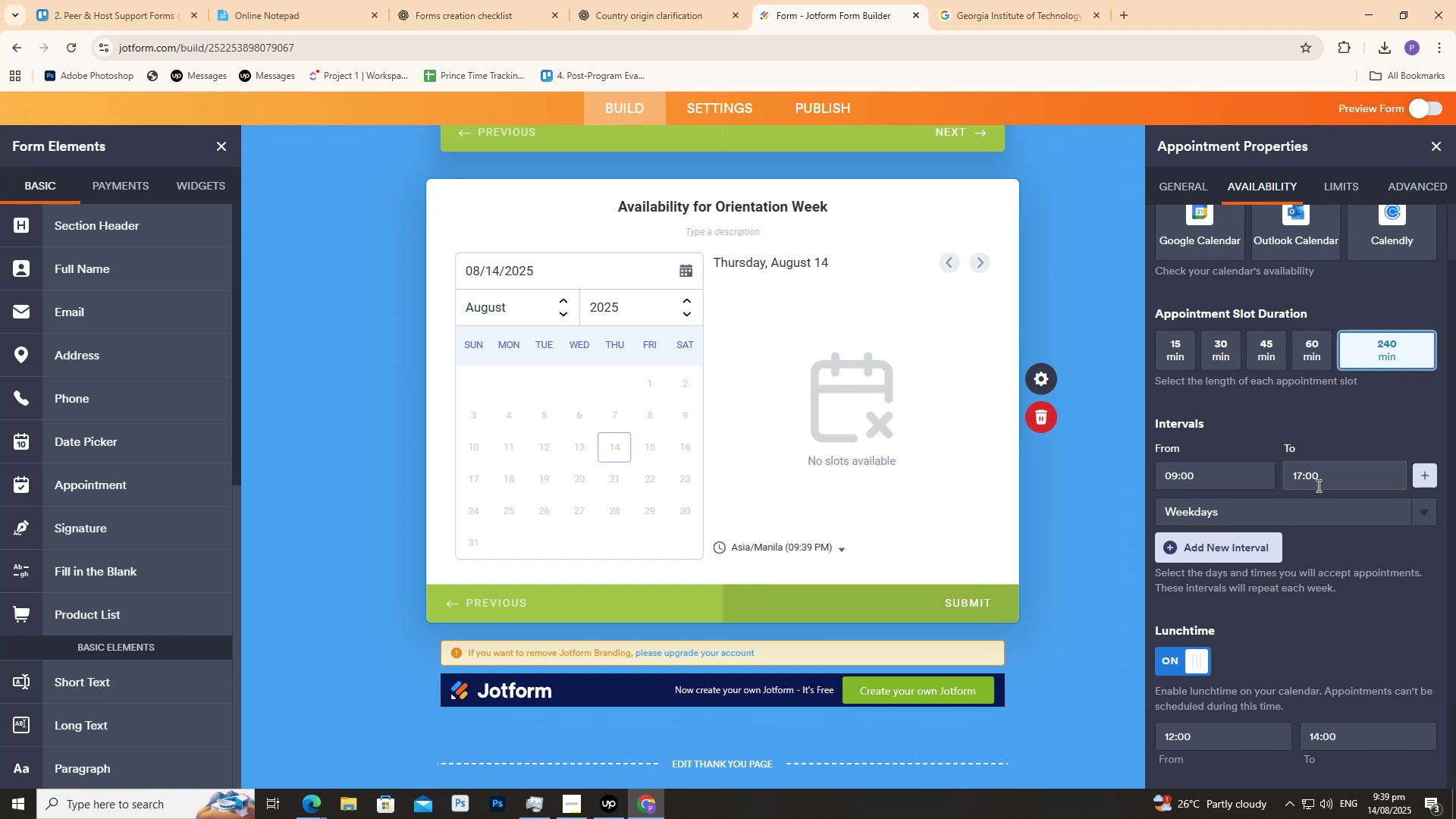 
left_click([1400, 470])
 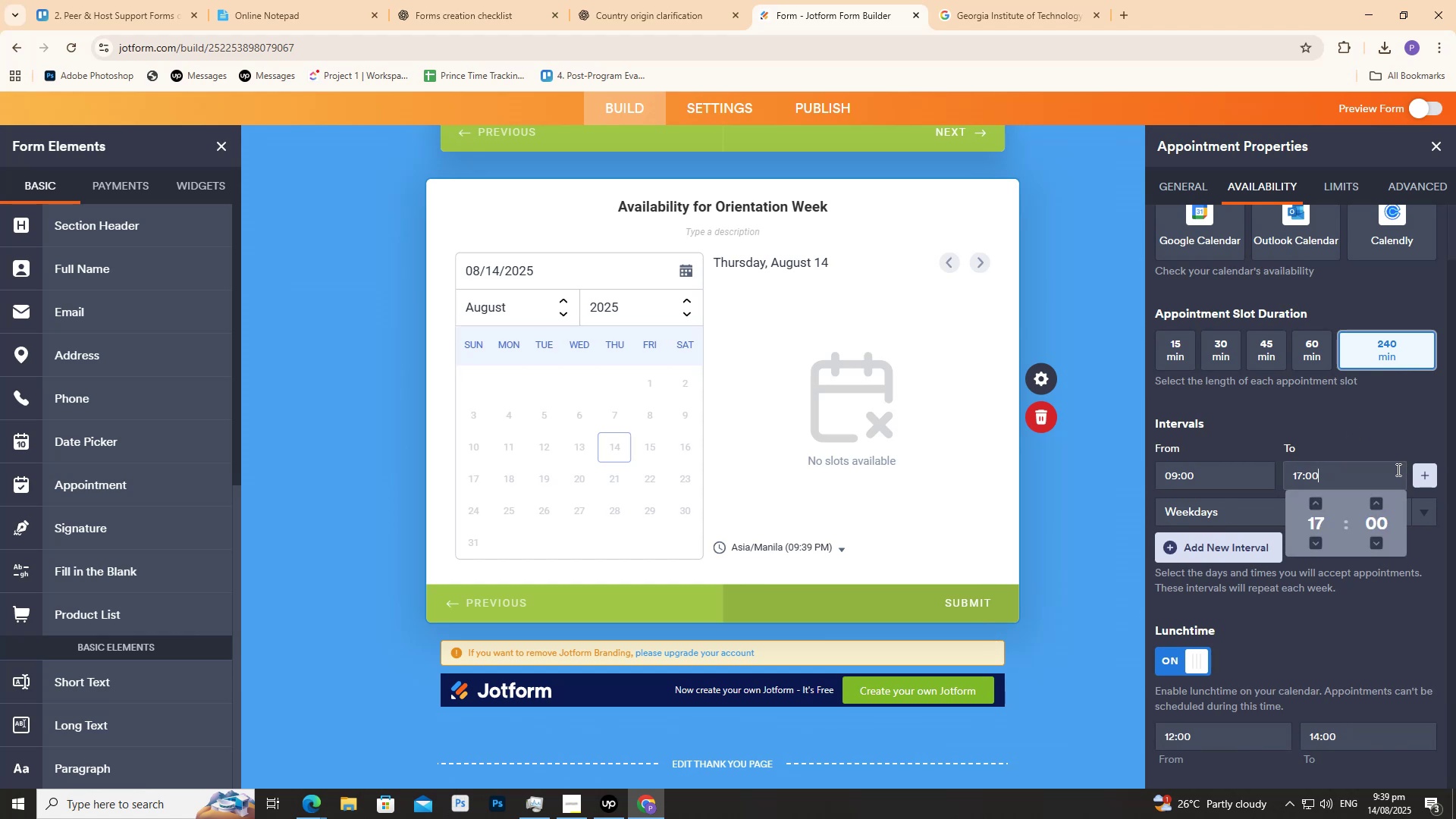 
left_click([1360, 431])
 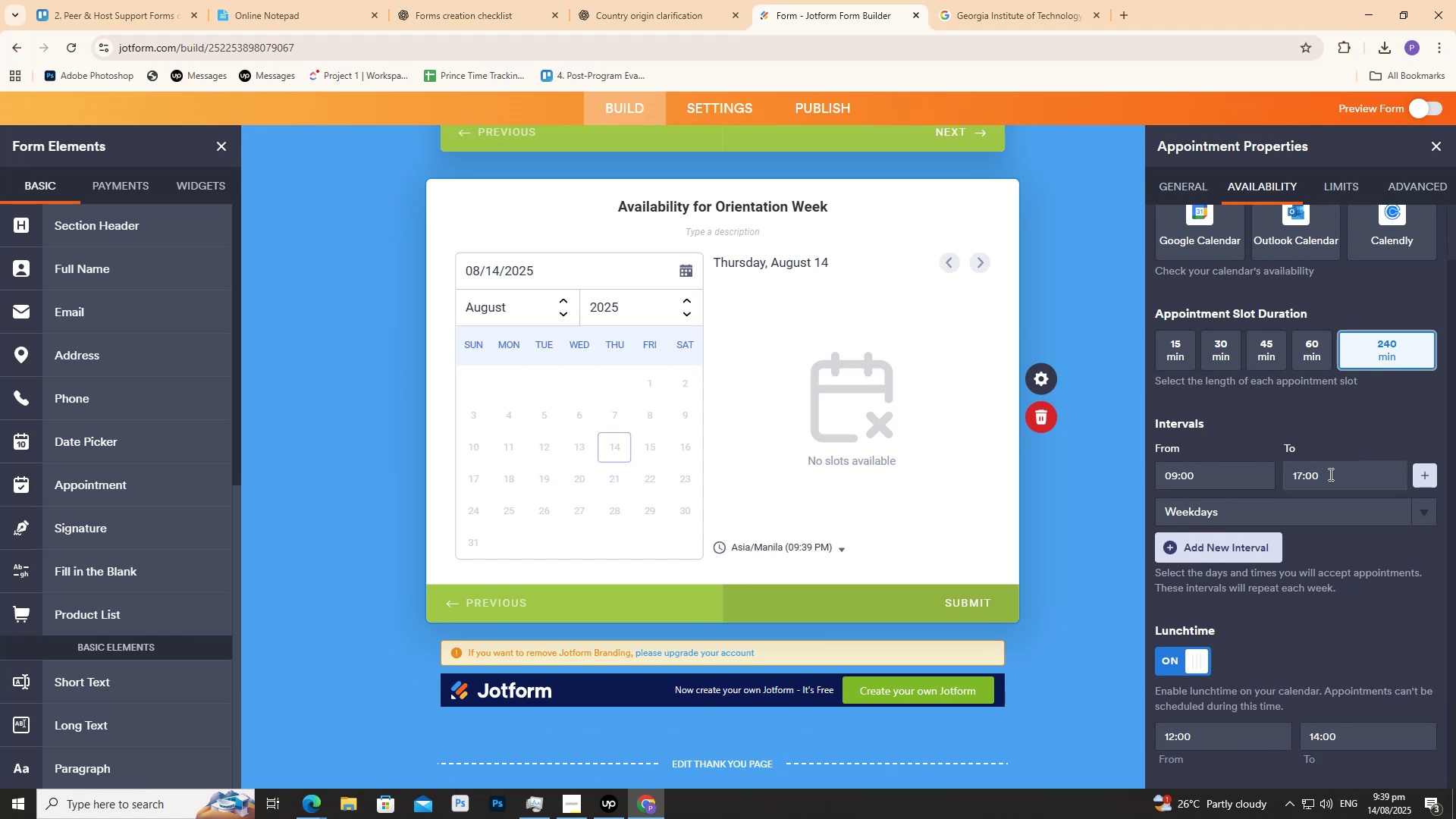 
scroll: coordinate [1326, 478], scroll_direction: down, amount: 1.0
 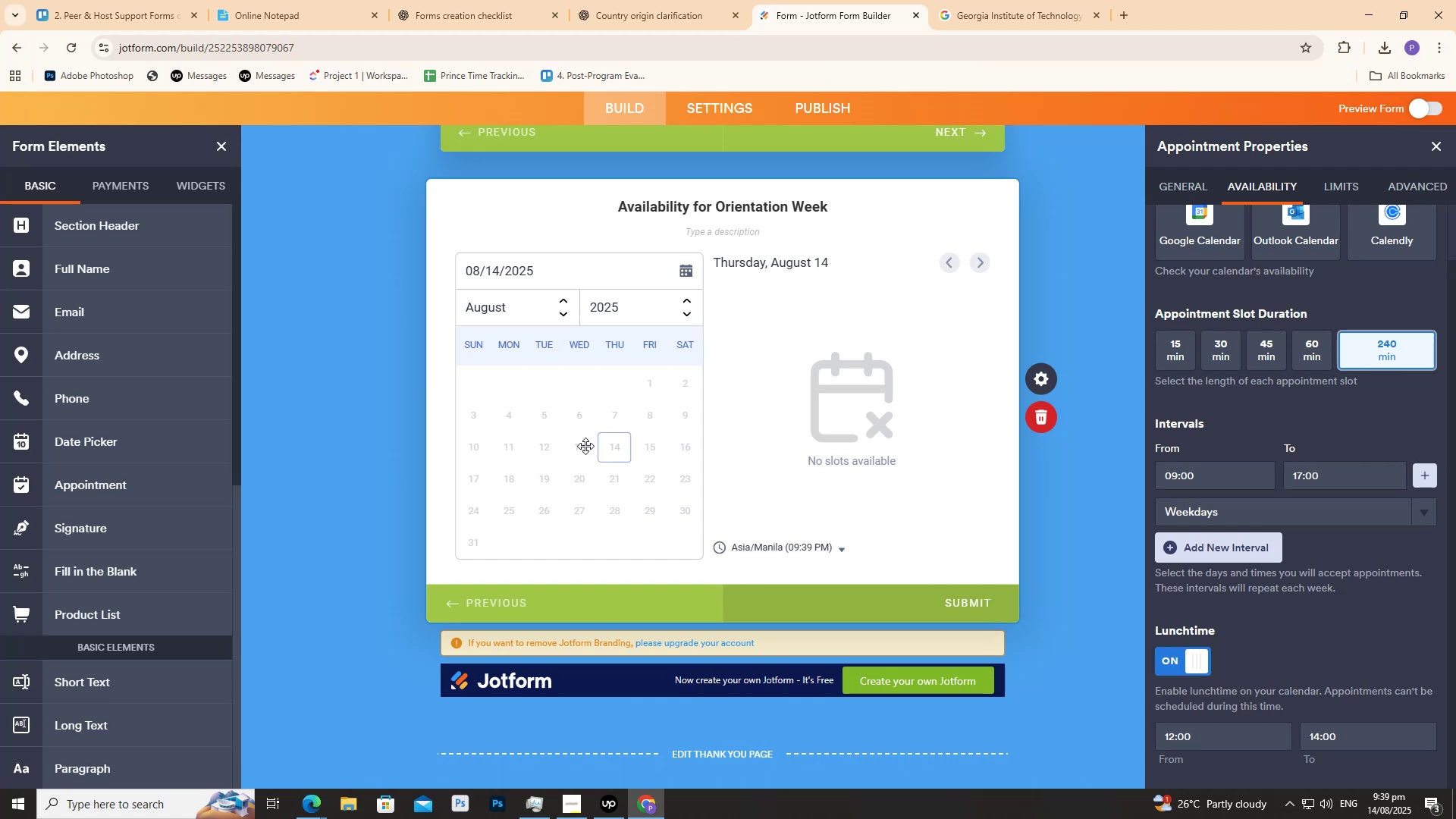 
double_click([589, 440])
 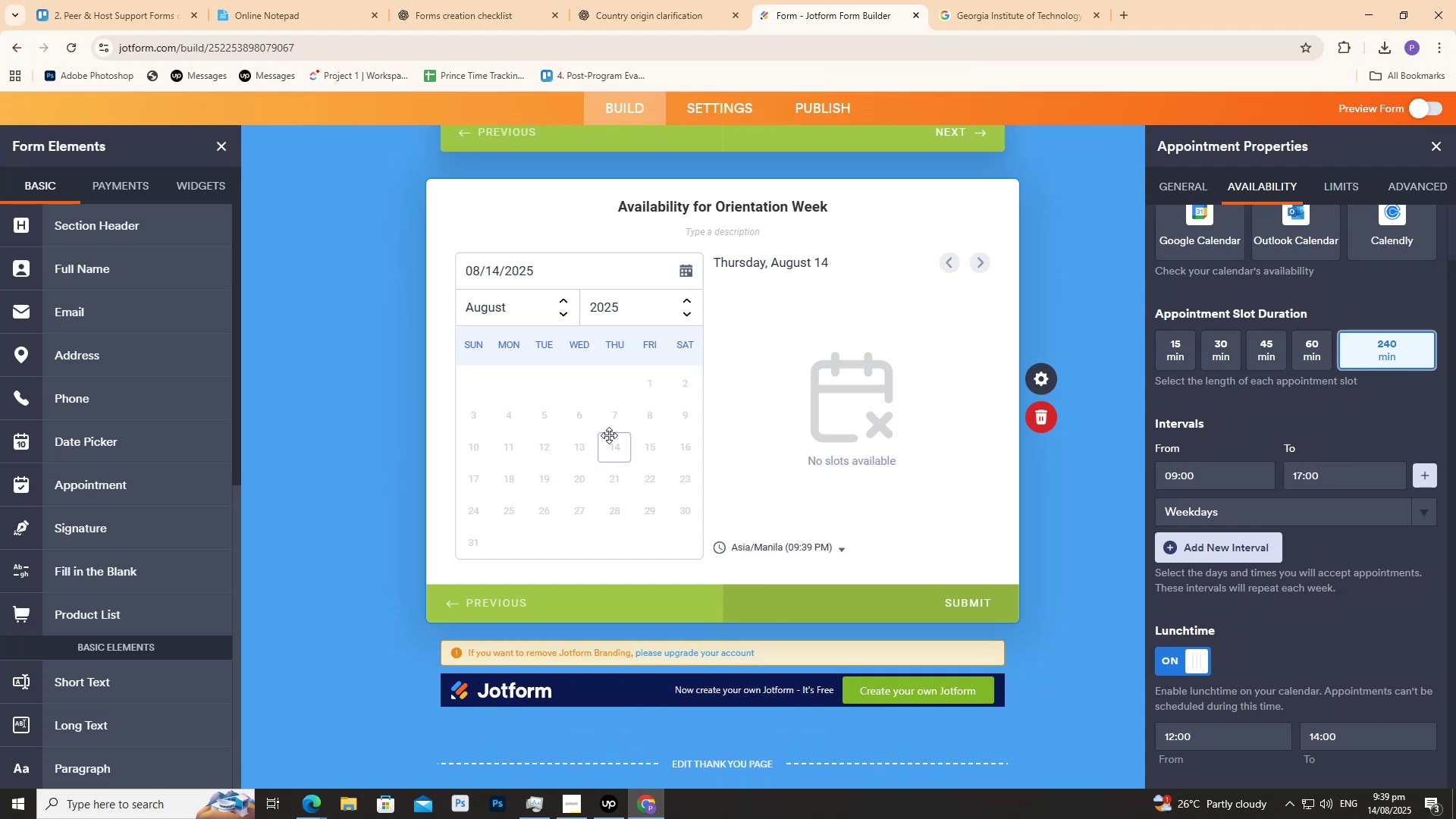 
triple_click([609, 435])
 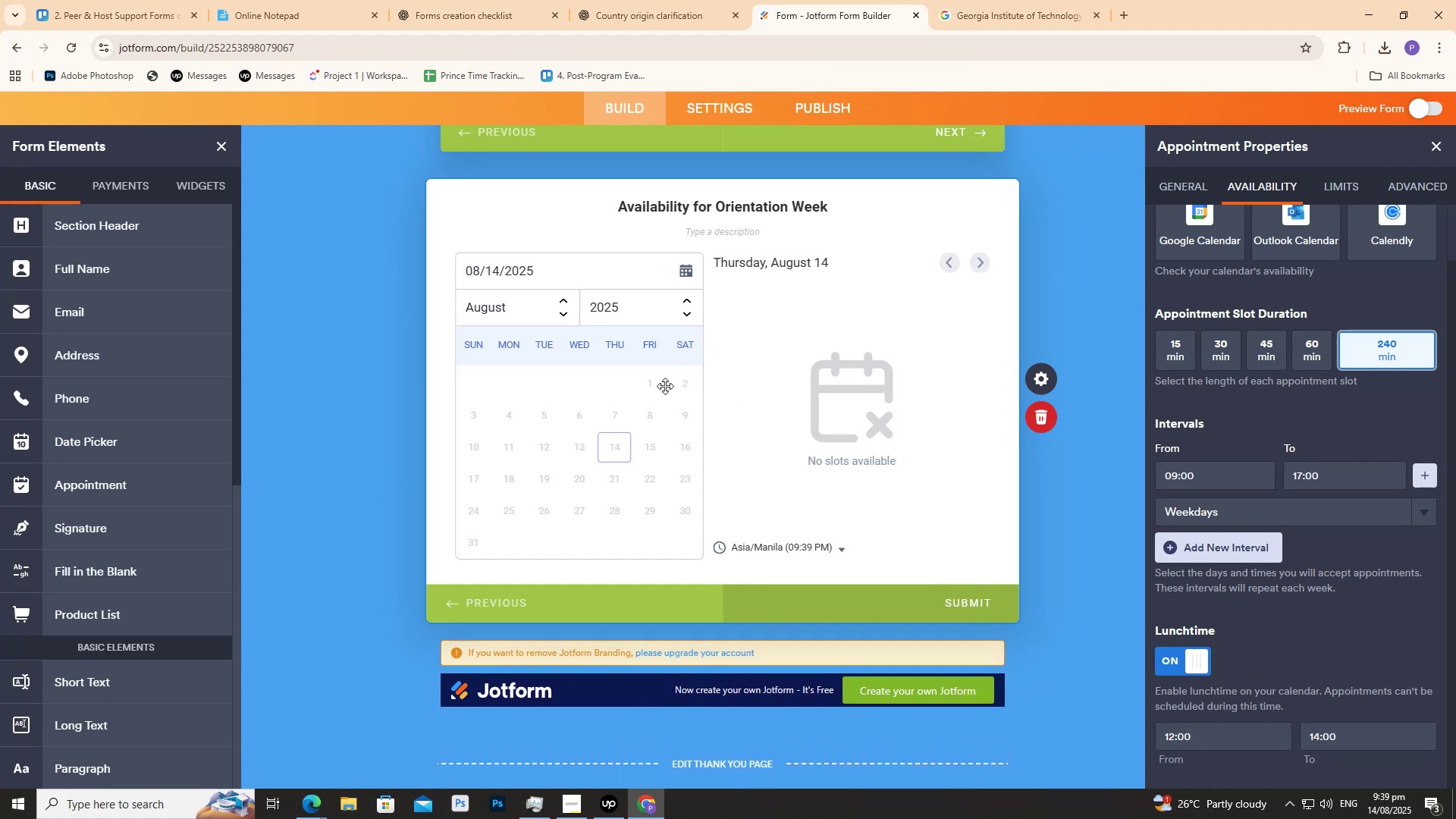 
left_click([662, 388])
 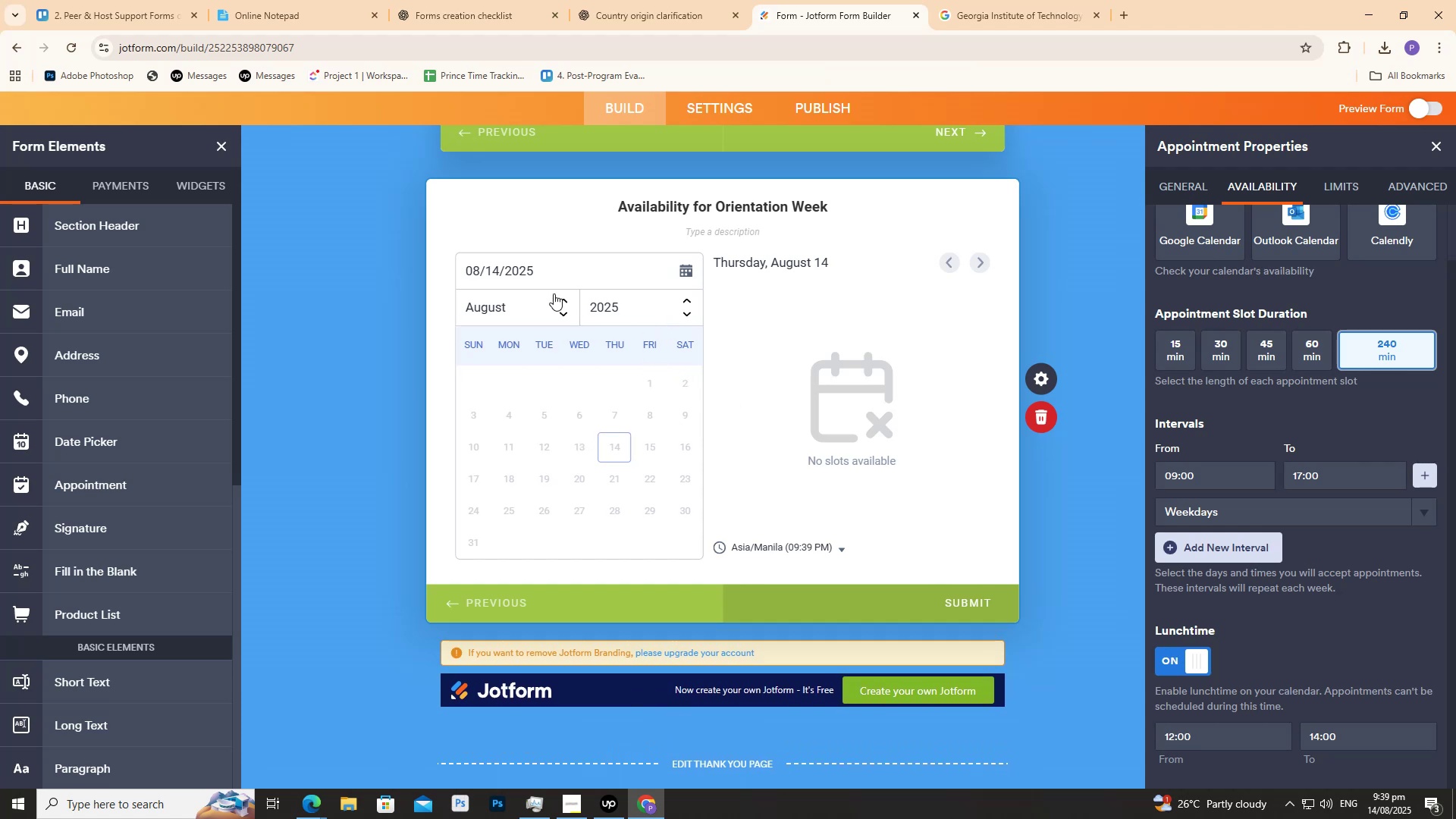 
left_click([563, 299])
 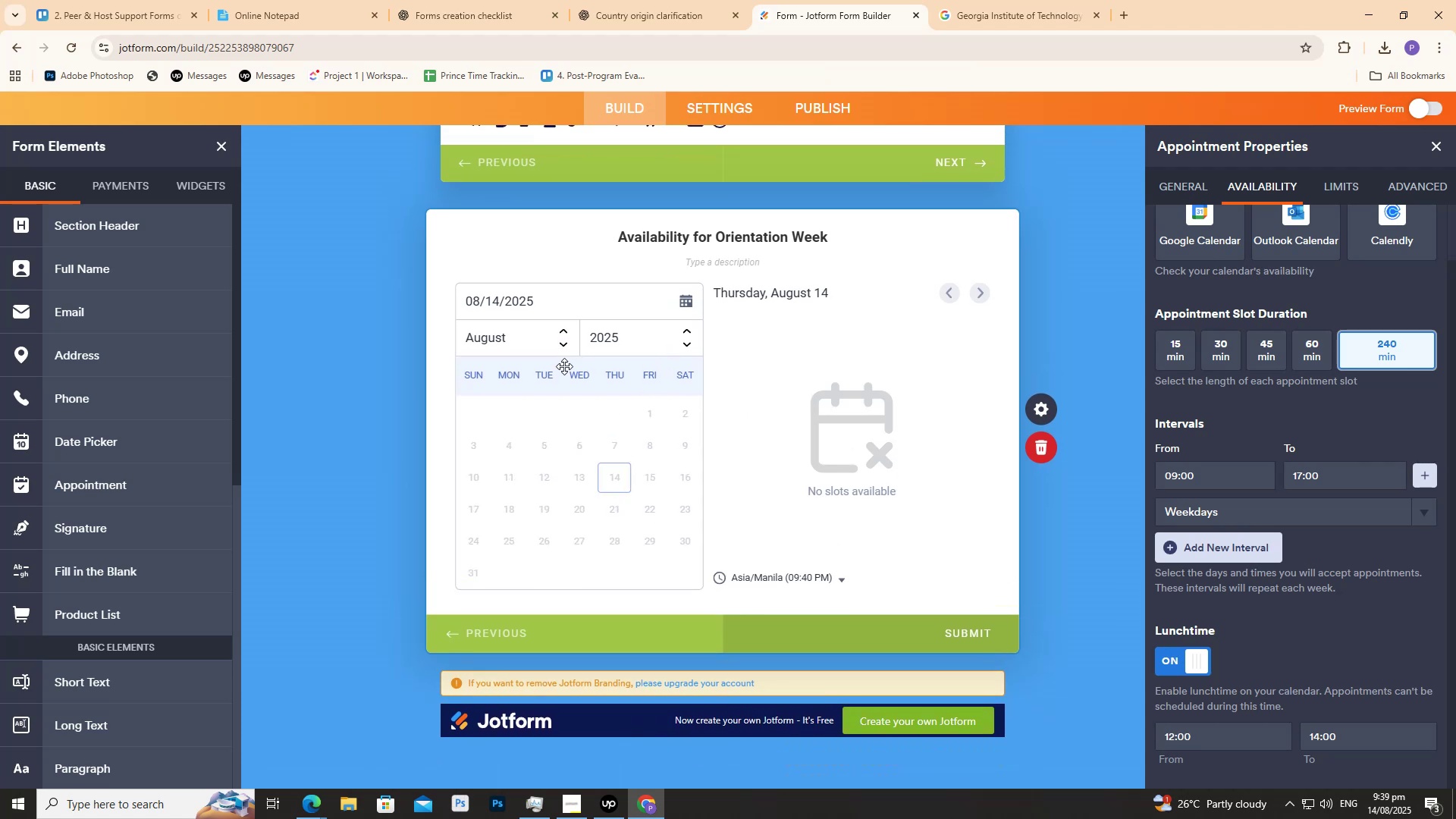 
left_click([557, 475])
 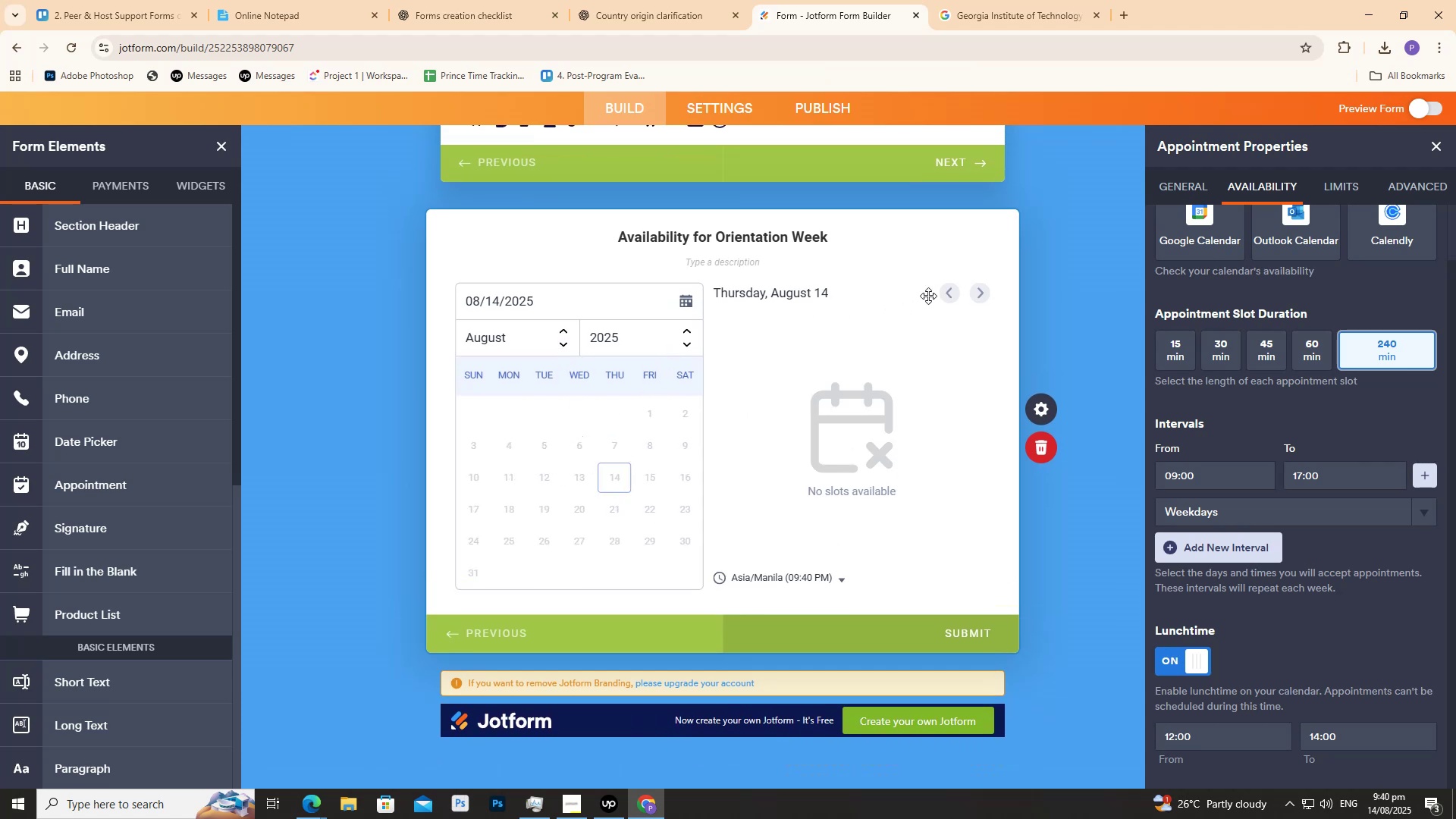 
left_click([959, 287])
 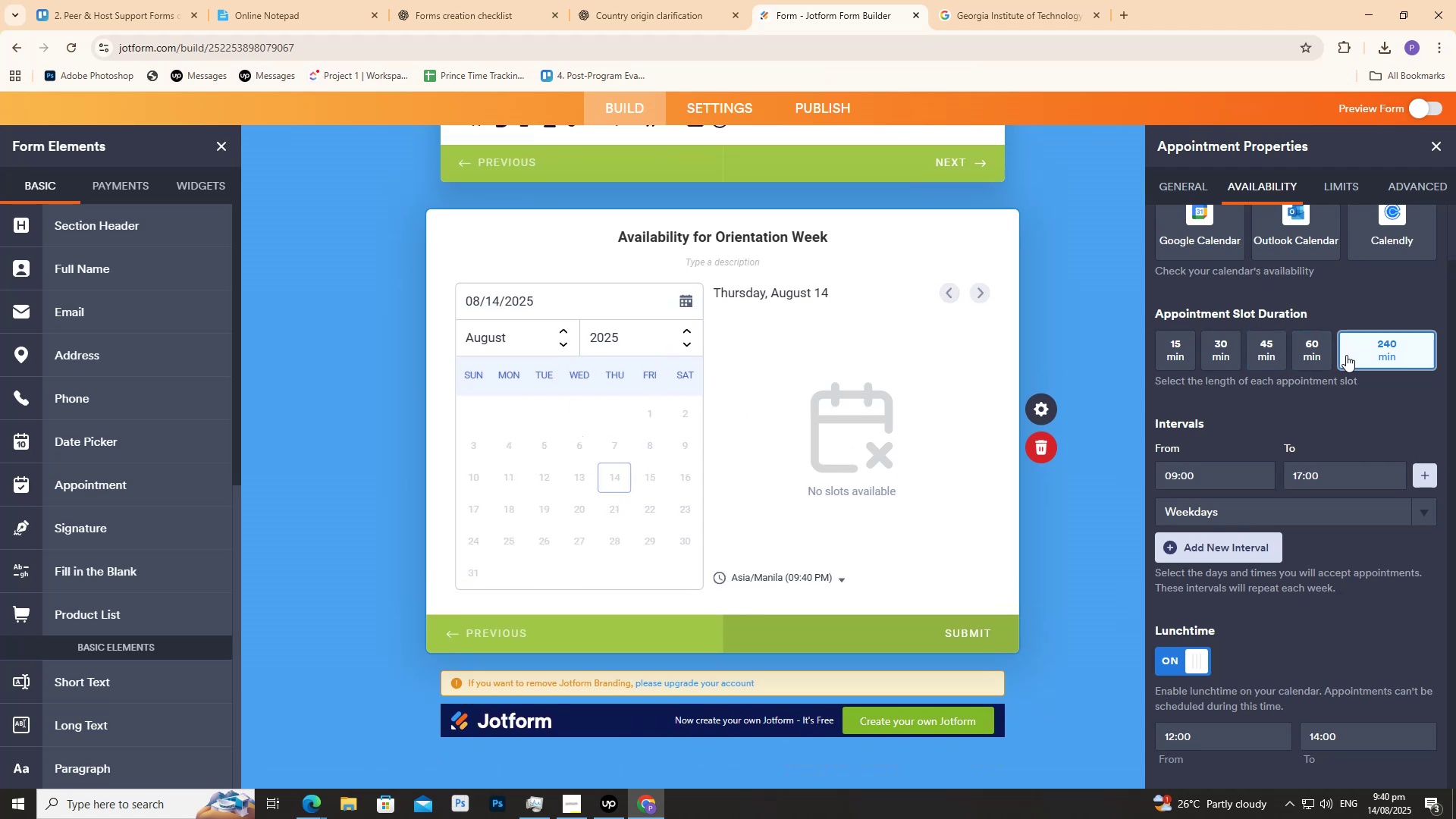 
double_click([1365, 354])
 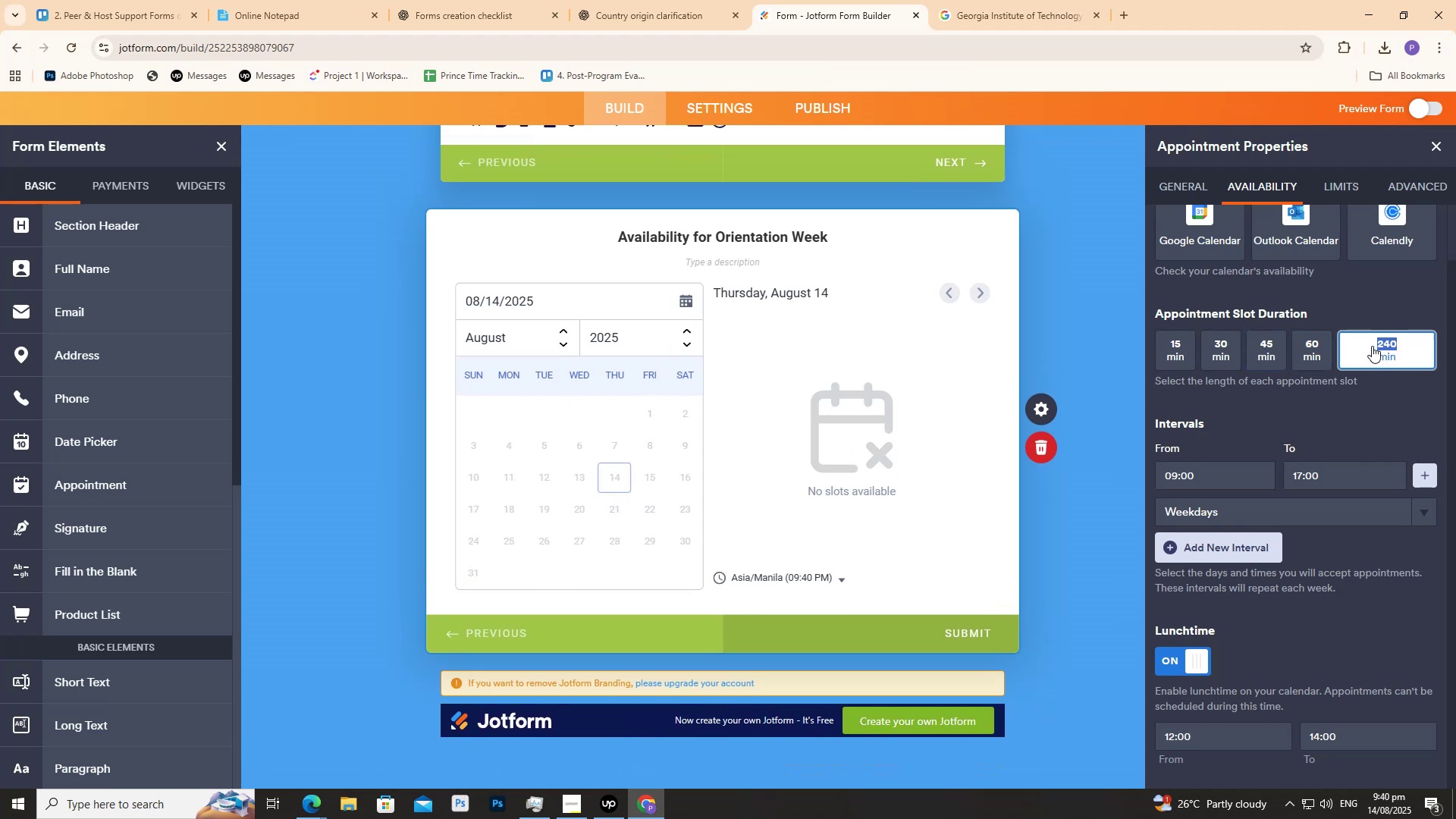 
type(120)
 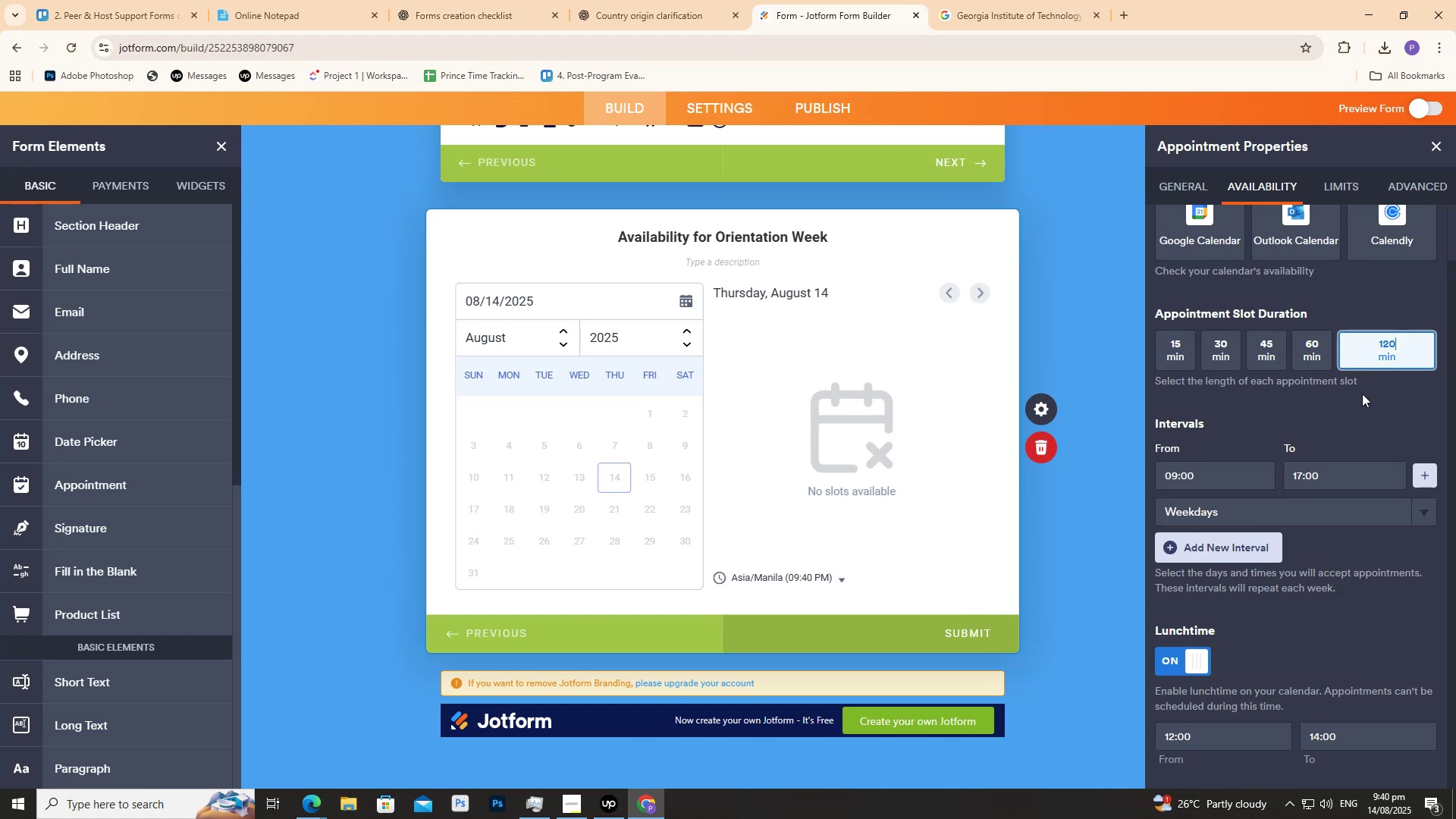 
left_click([1362, 394])
 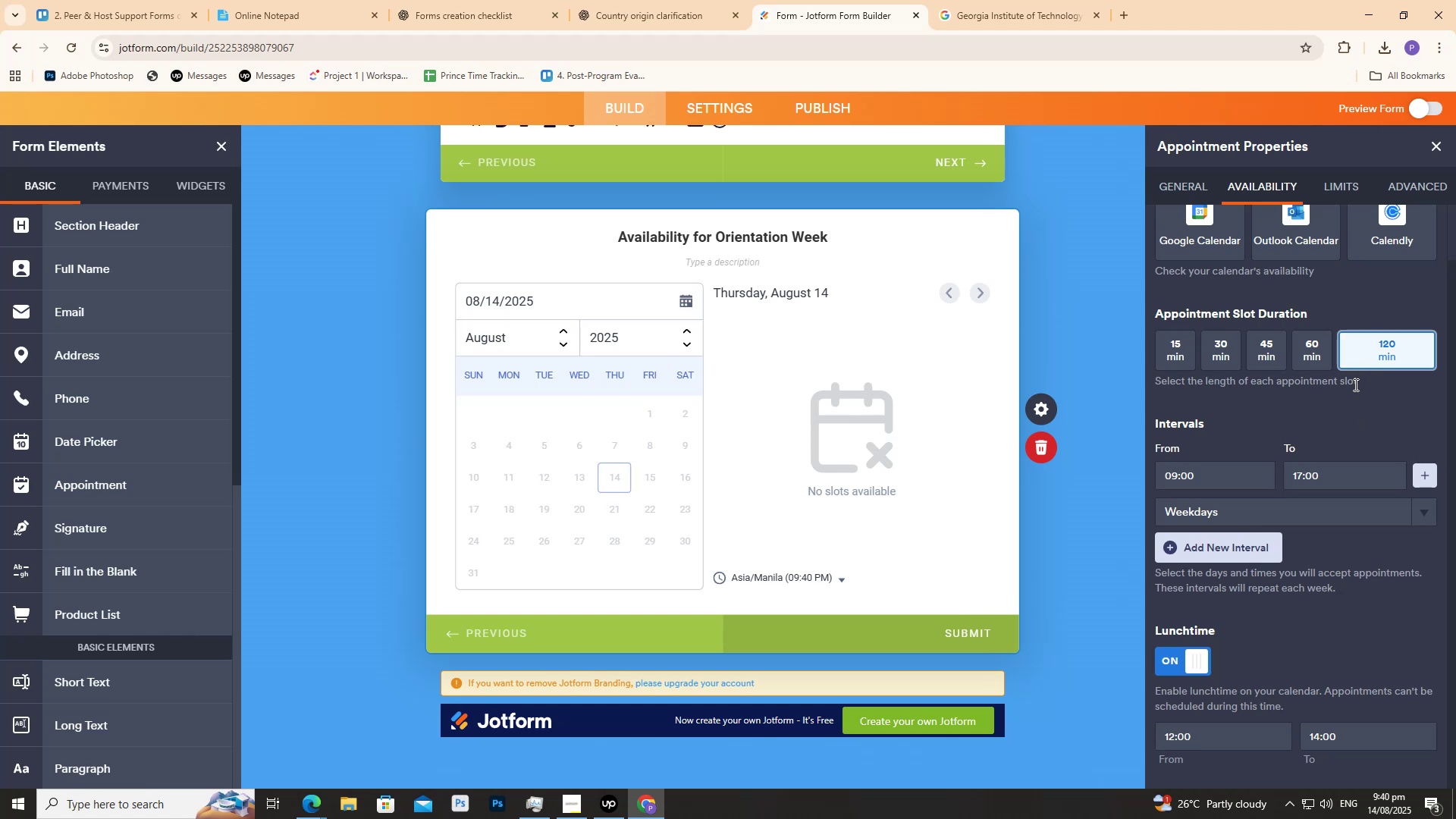 
left_click([1373, 356])
 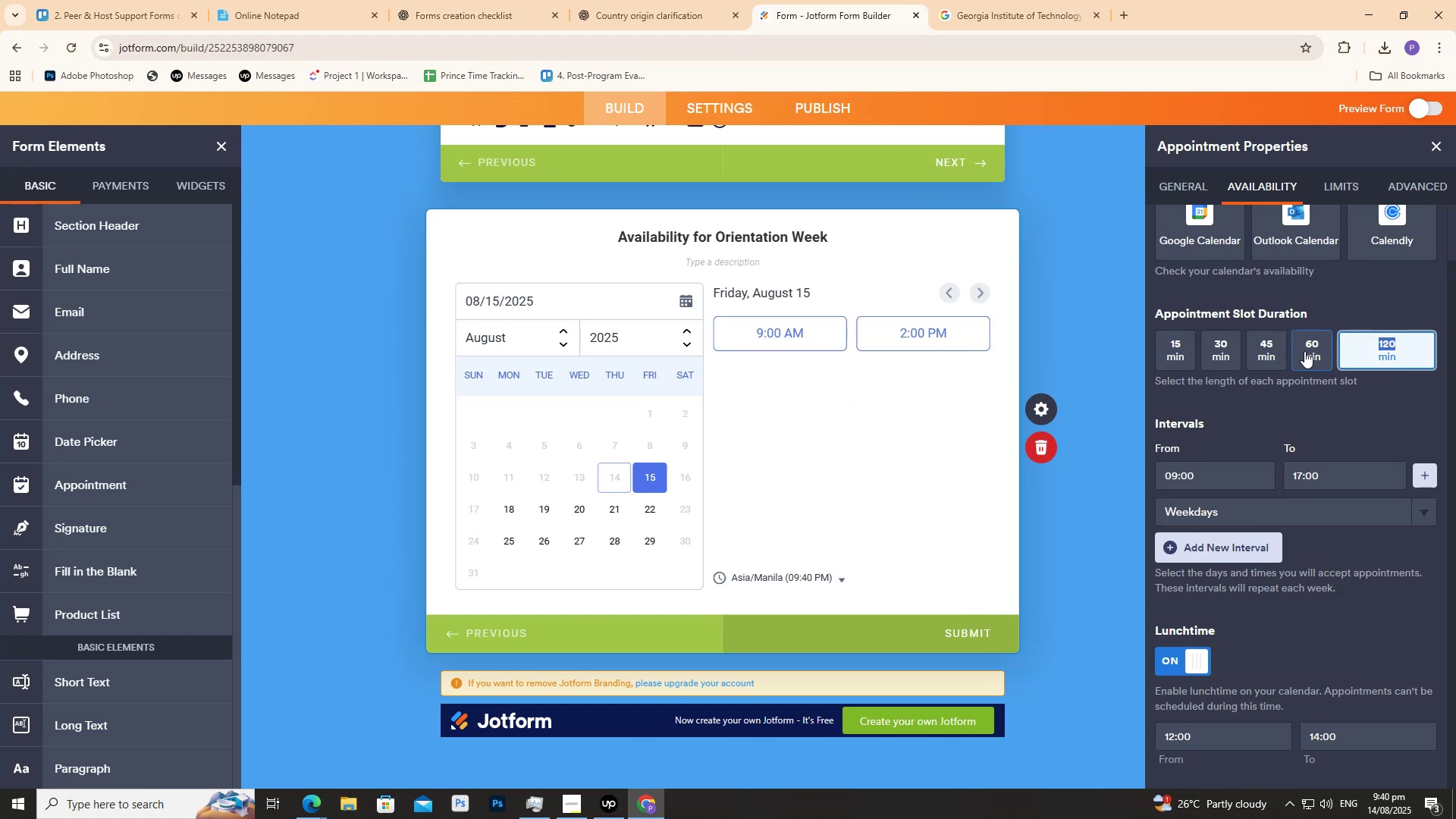 
left_click([1304, 351])
 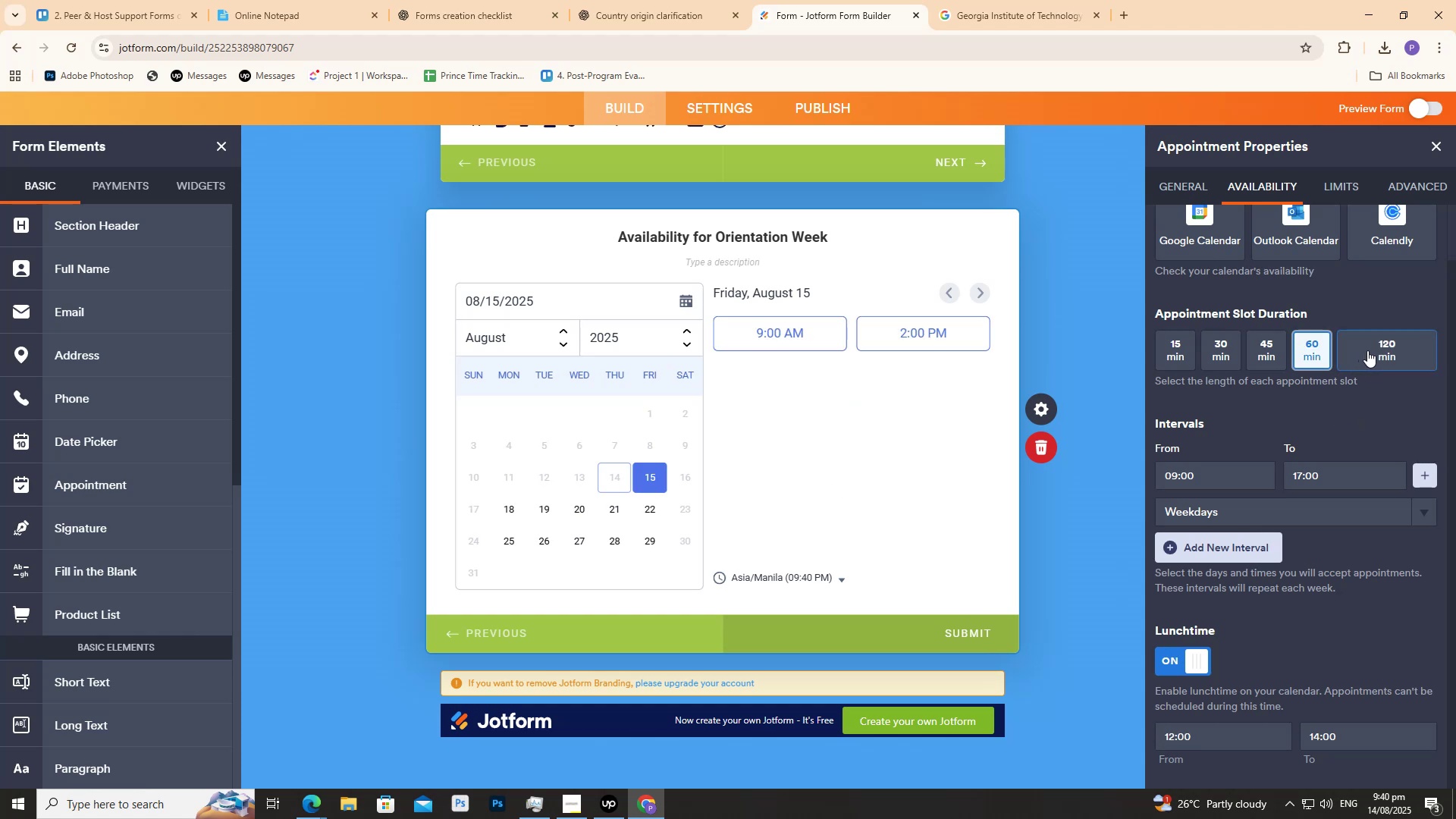 
left_click([1367, 350])
 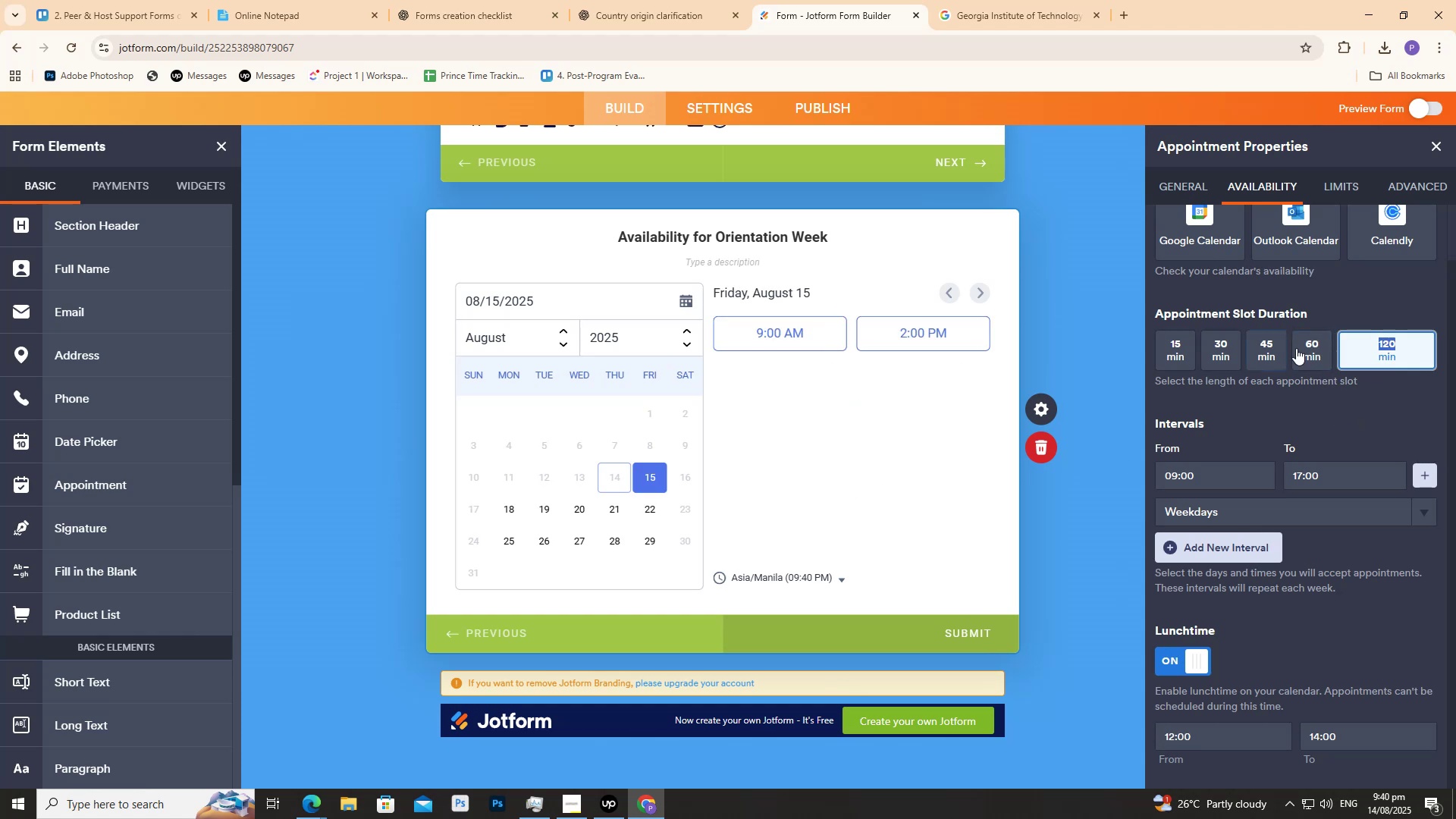 
wait(5.72)
 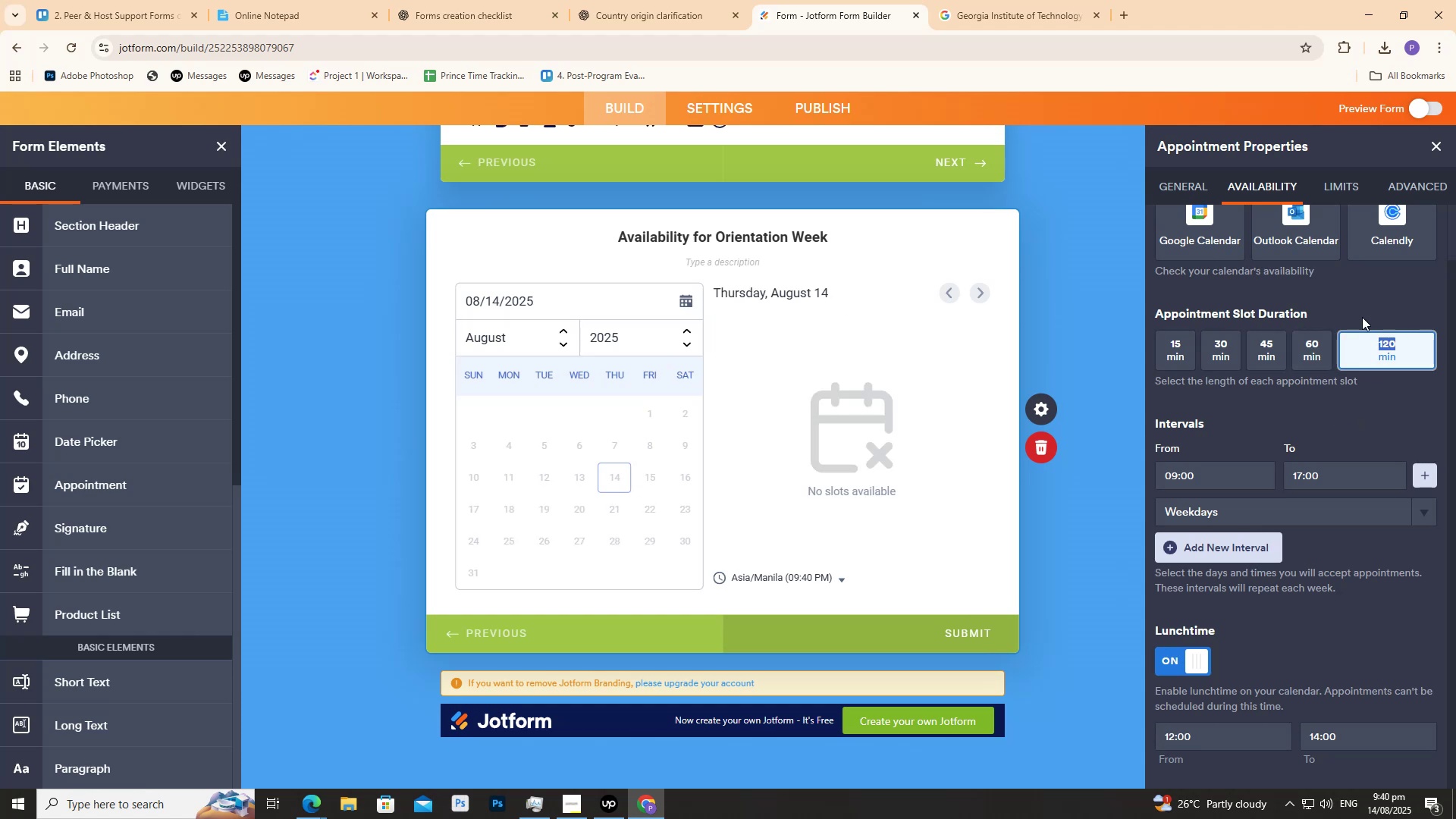 
left_click([1067, 325])
 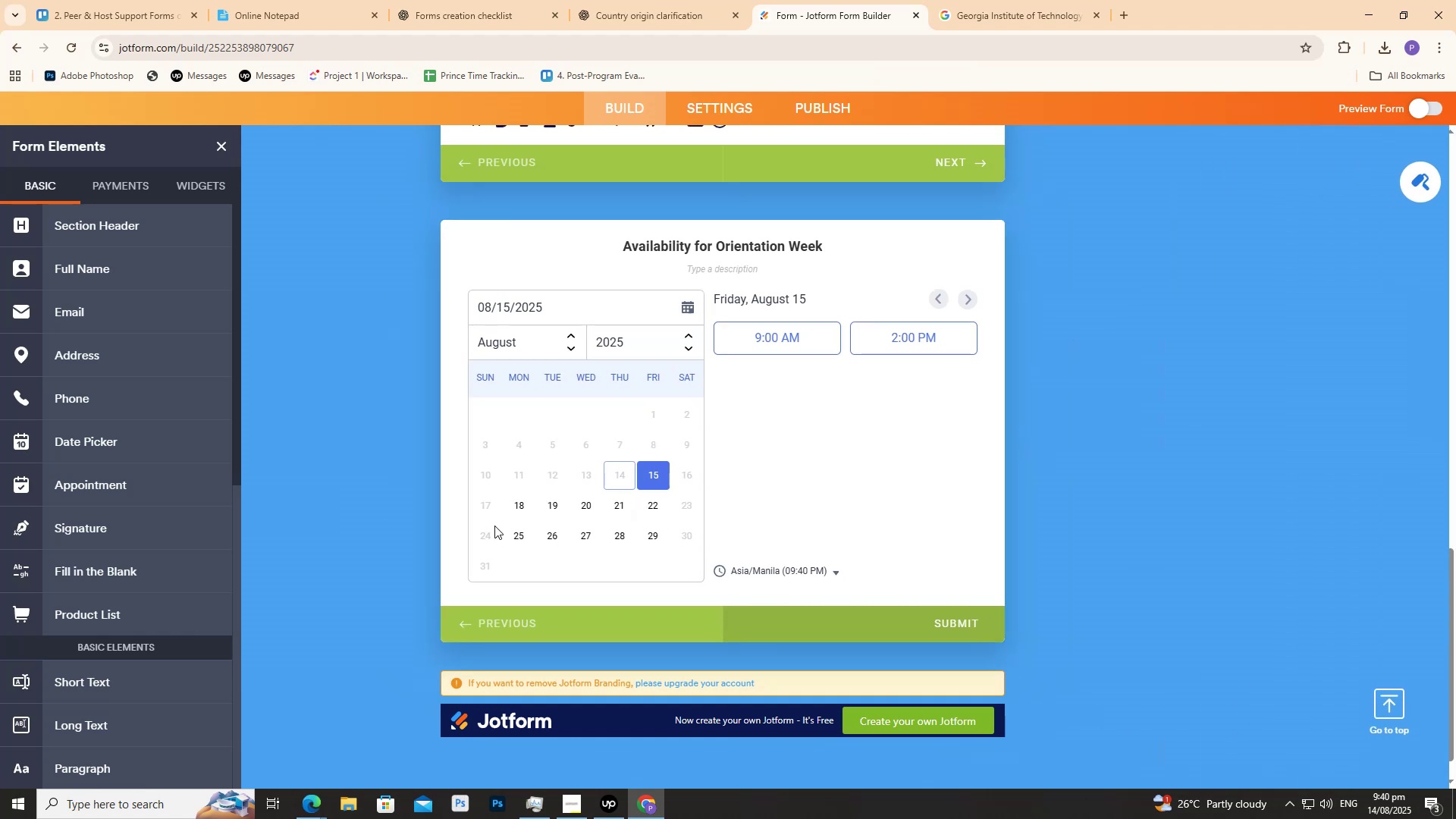 
left_click([513, 507])
 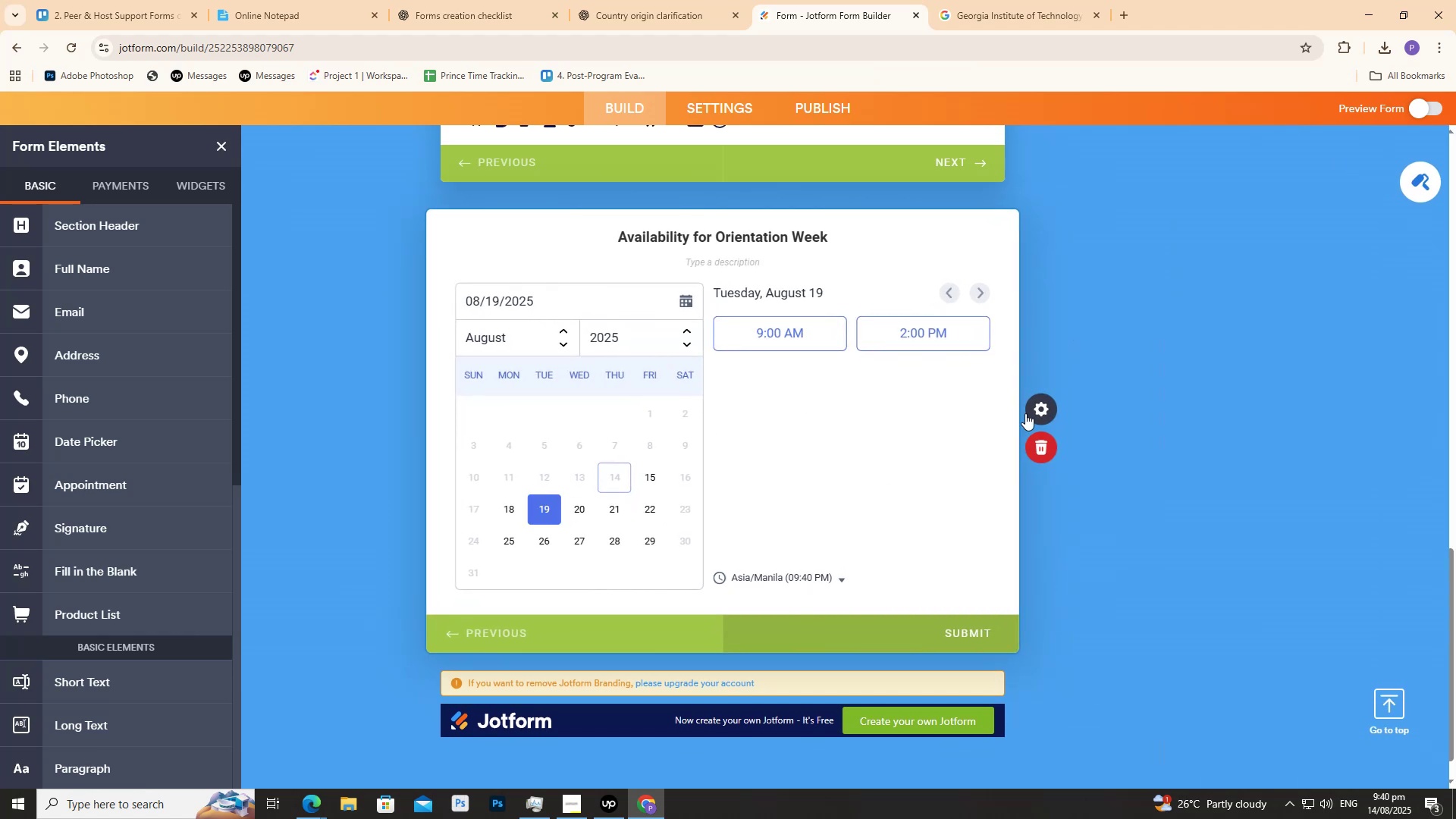 
left_click([1041, 412])
 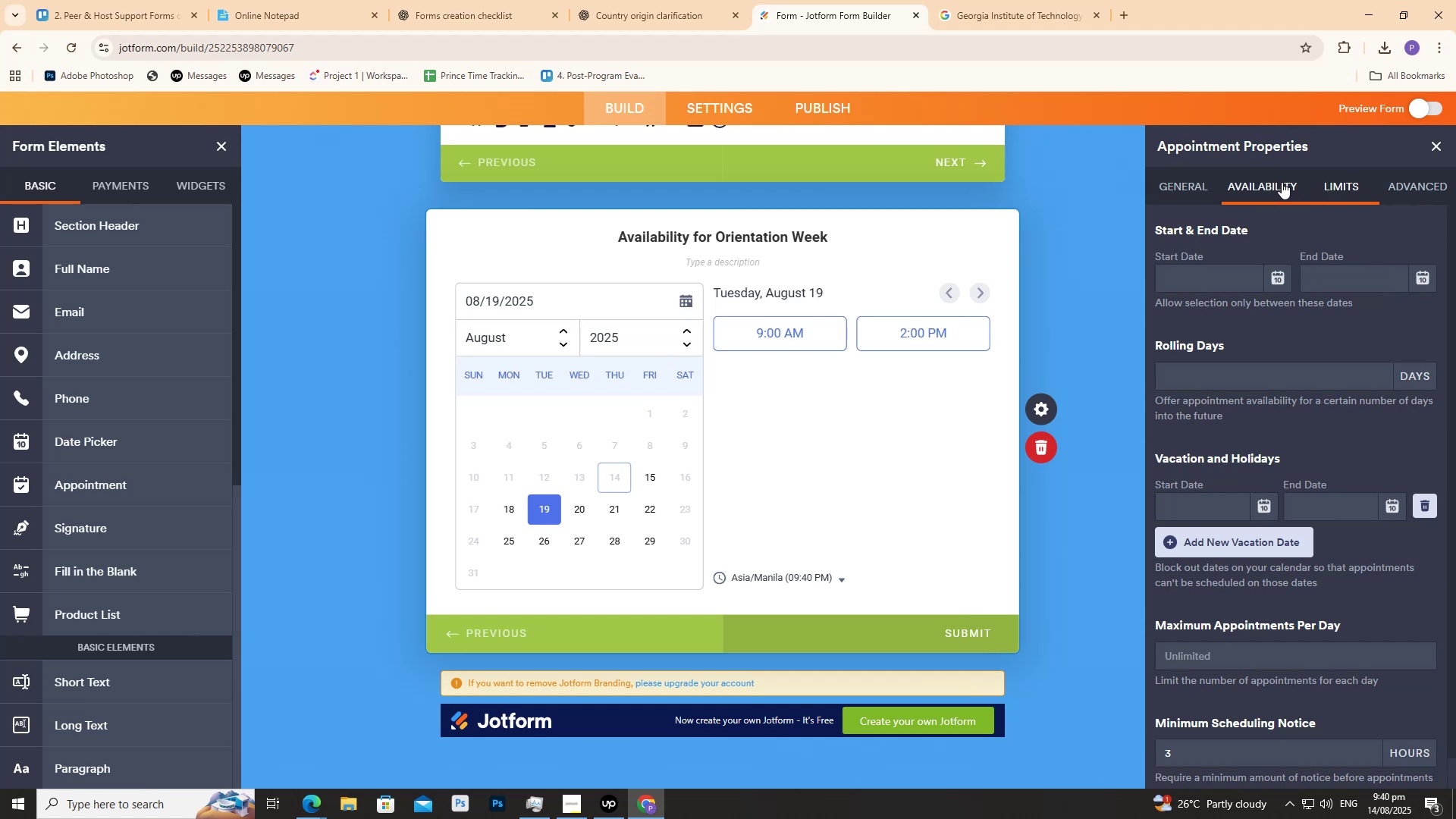 
wait(12.83)
 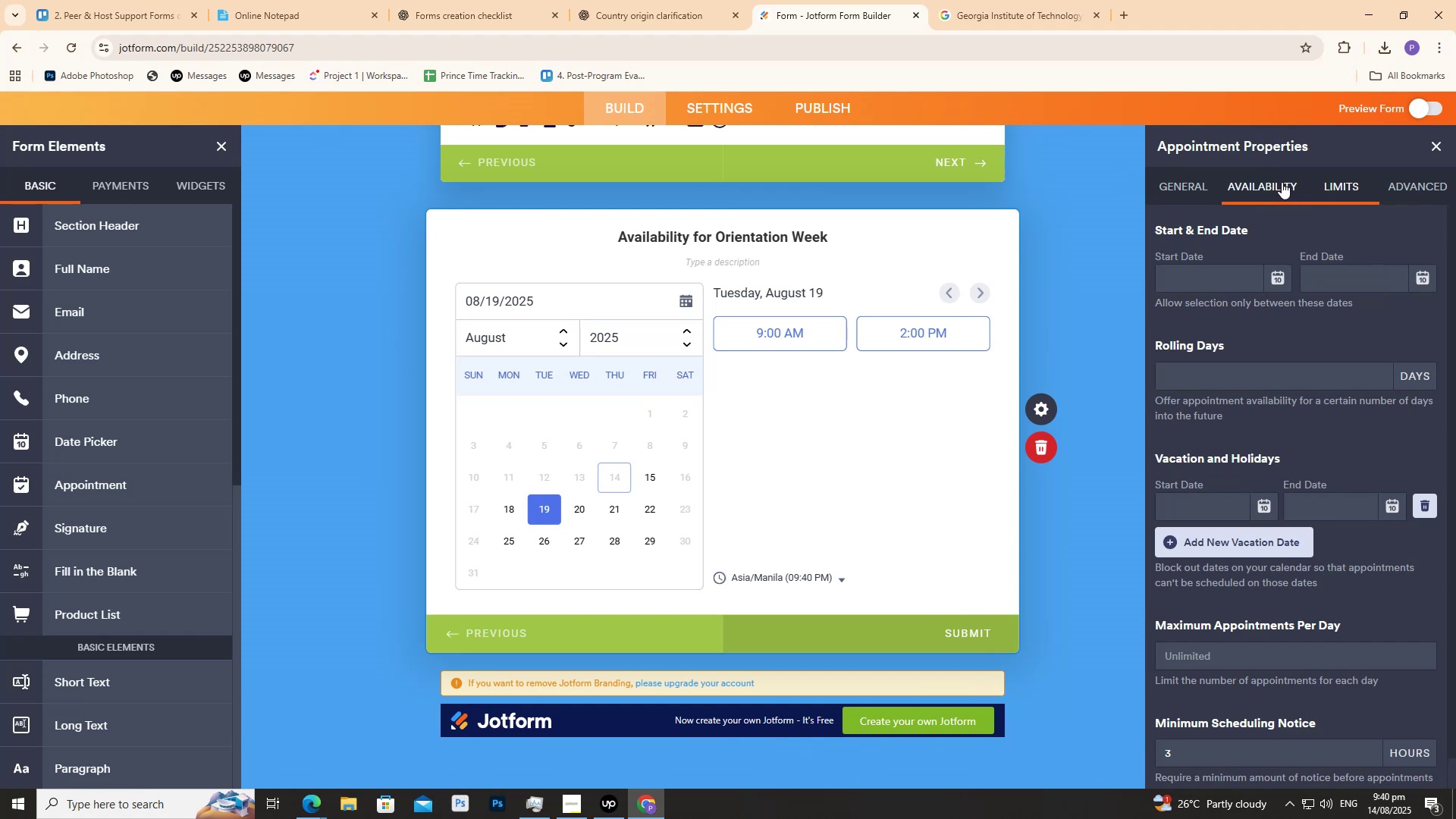 
left_click([1216, 280])
 